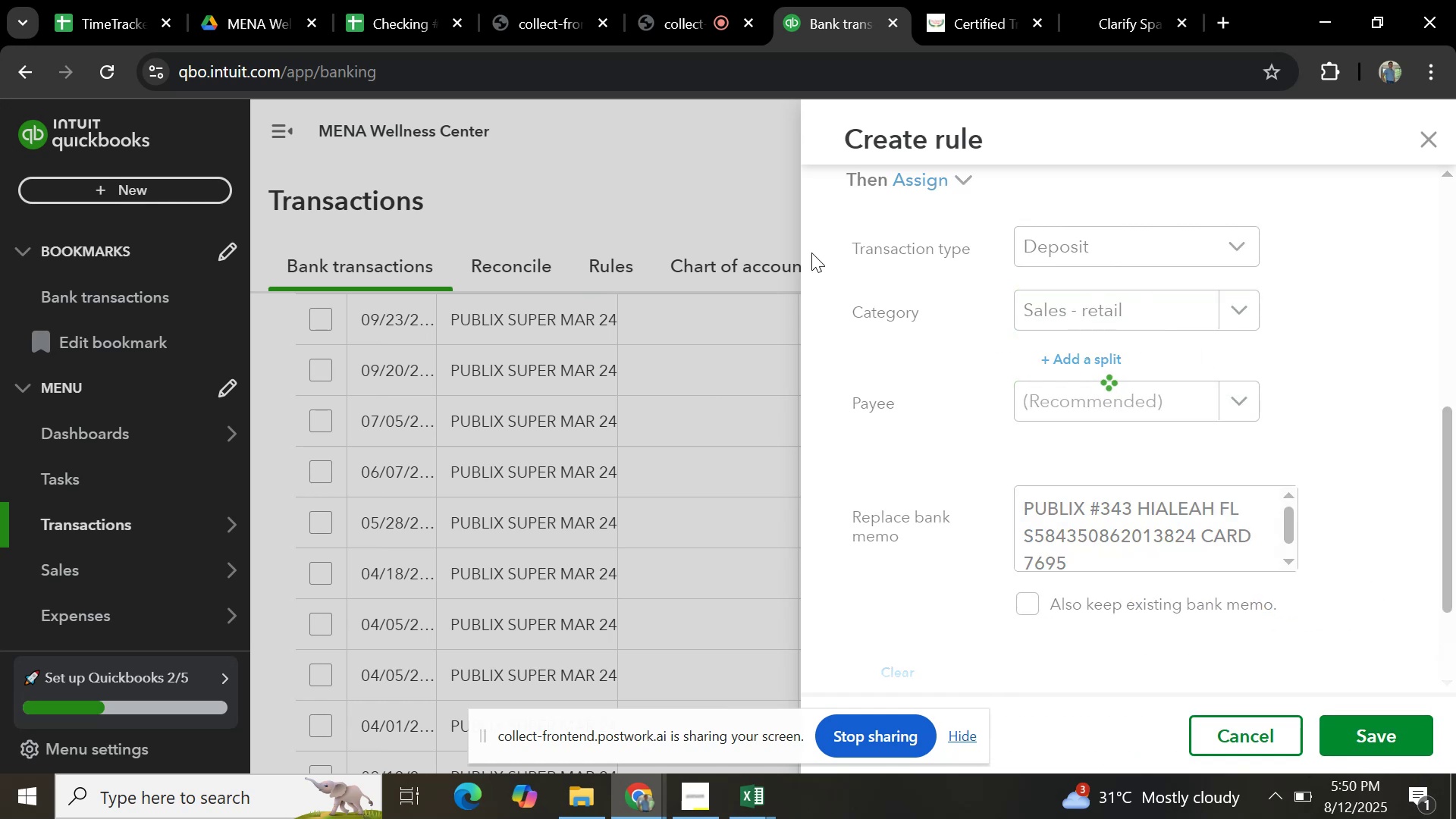 
mouse_move([646, 298])
 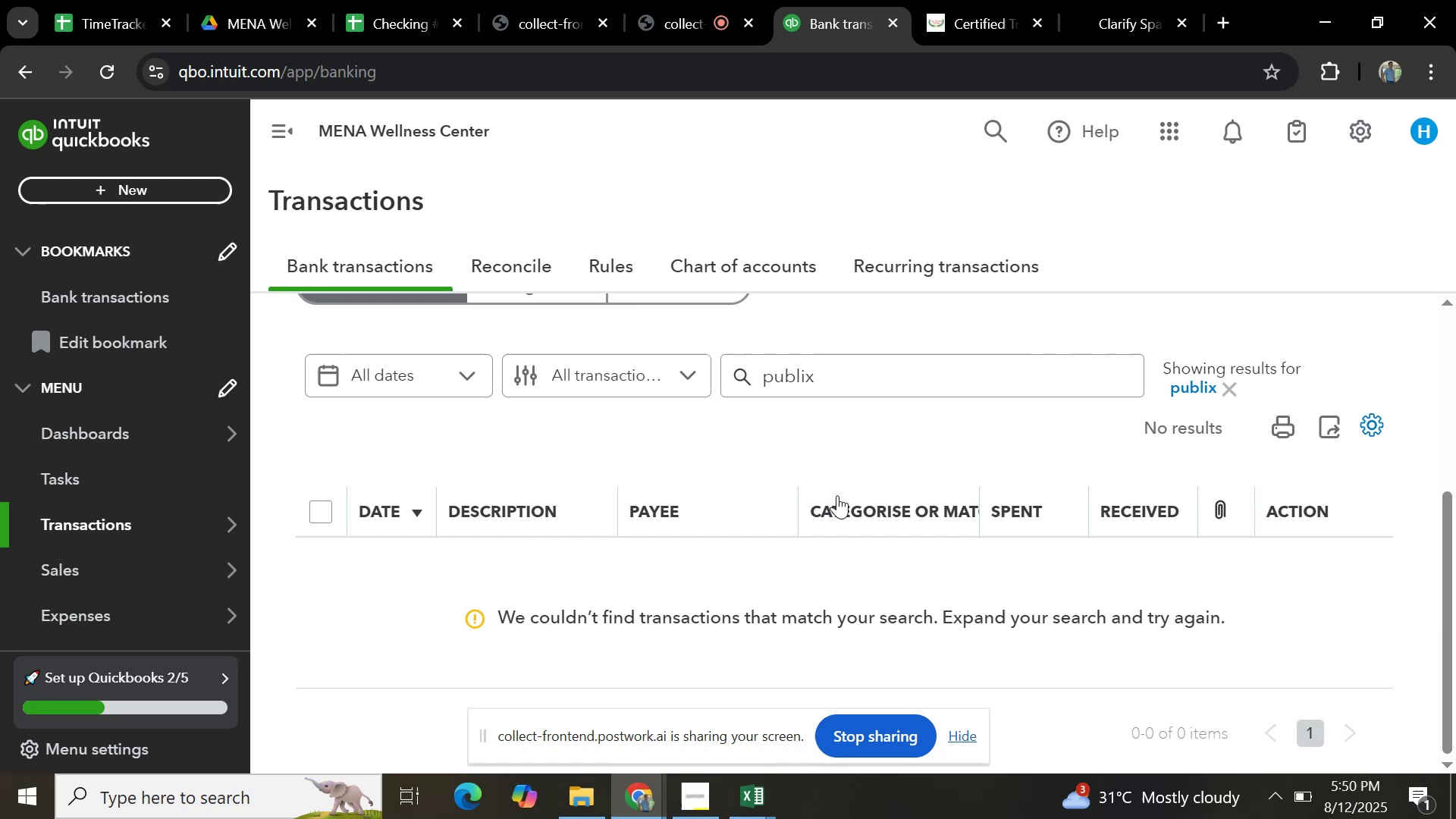 
scroll: coordinate [835, 501], scroll_direction: up, amount: 8.0
 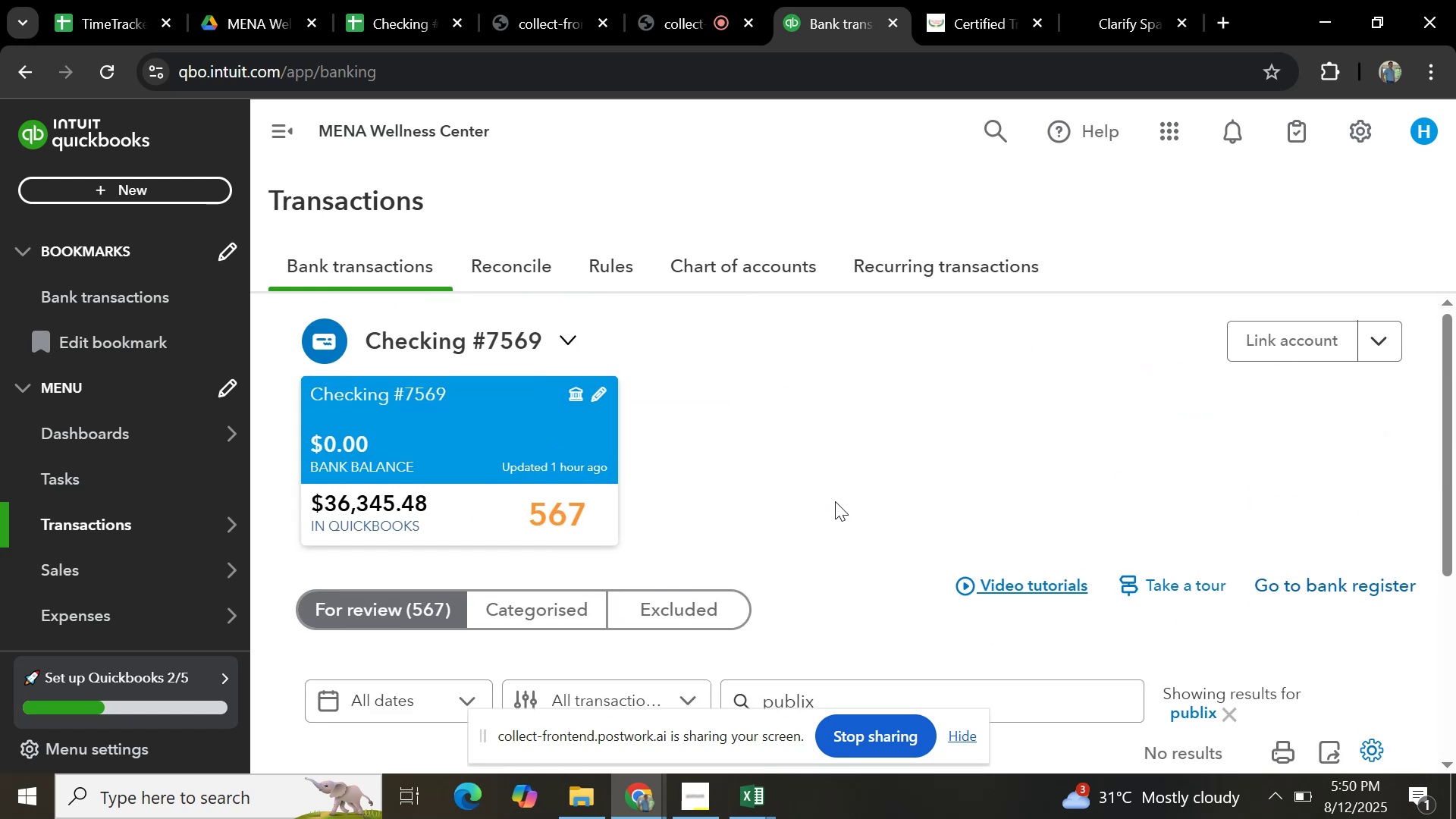 
scroll: coordinate [834, 500], scroll_direction: down, amount: 4.0
 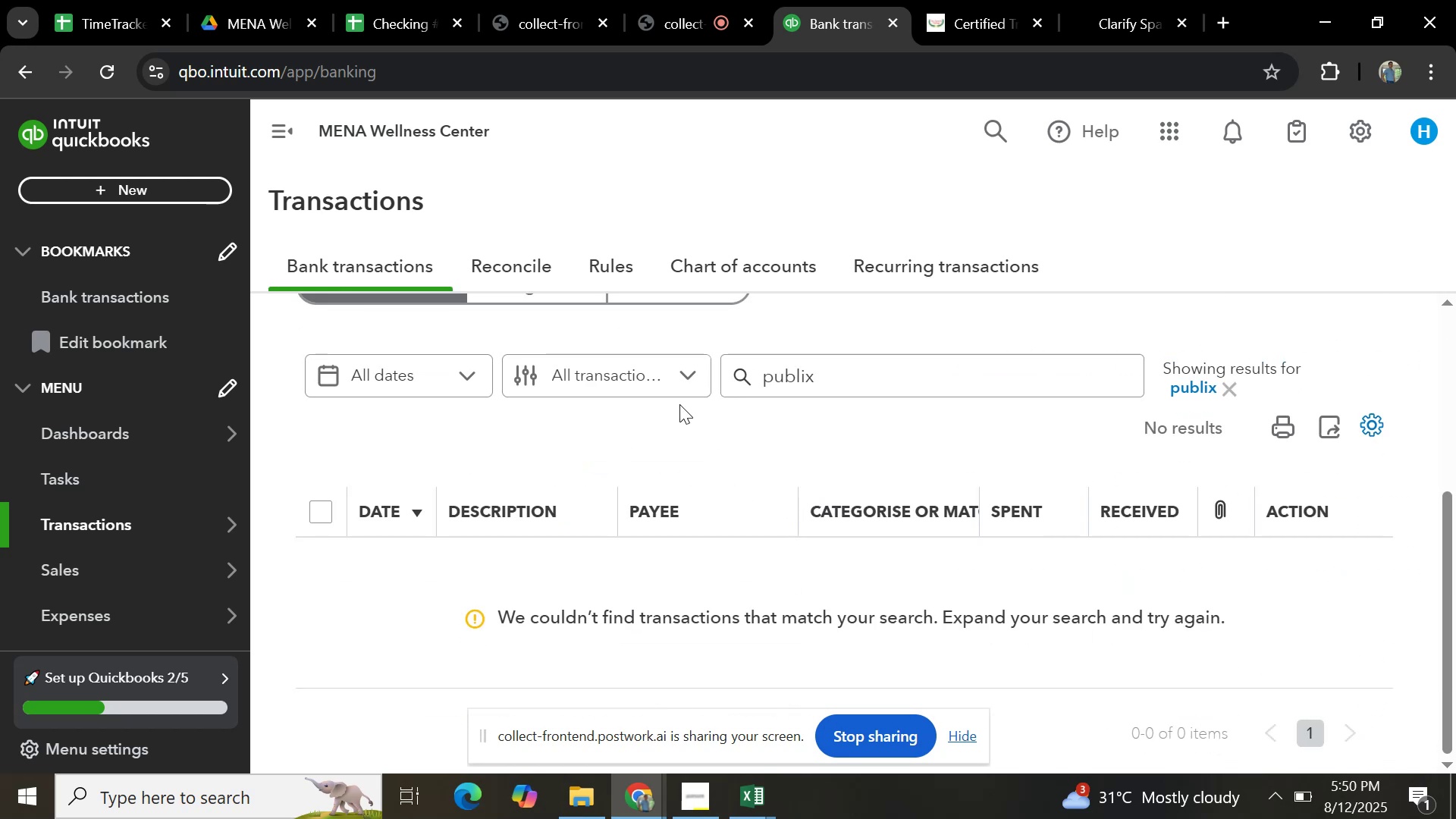 
scroll: coordinate [809, 435], scroll_direction: up, amount: 3.0
 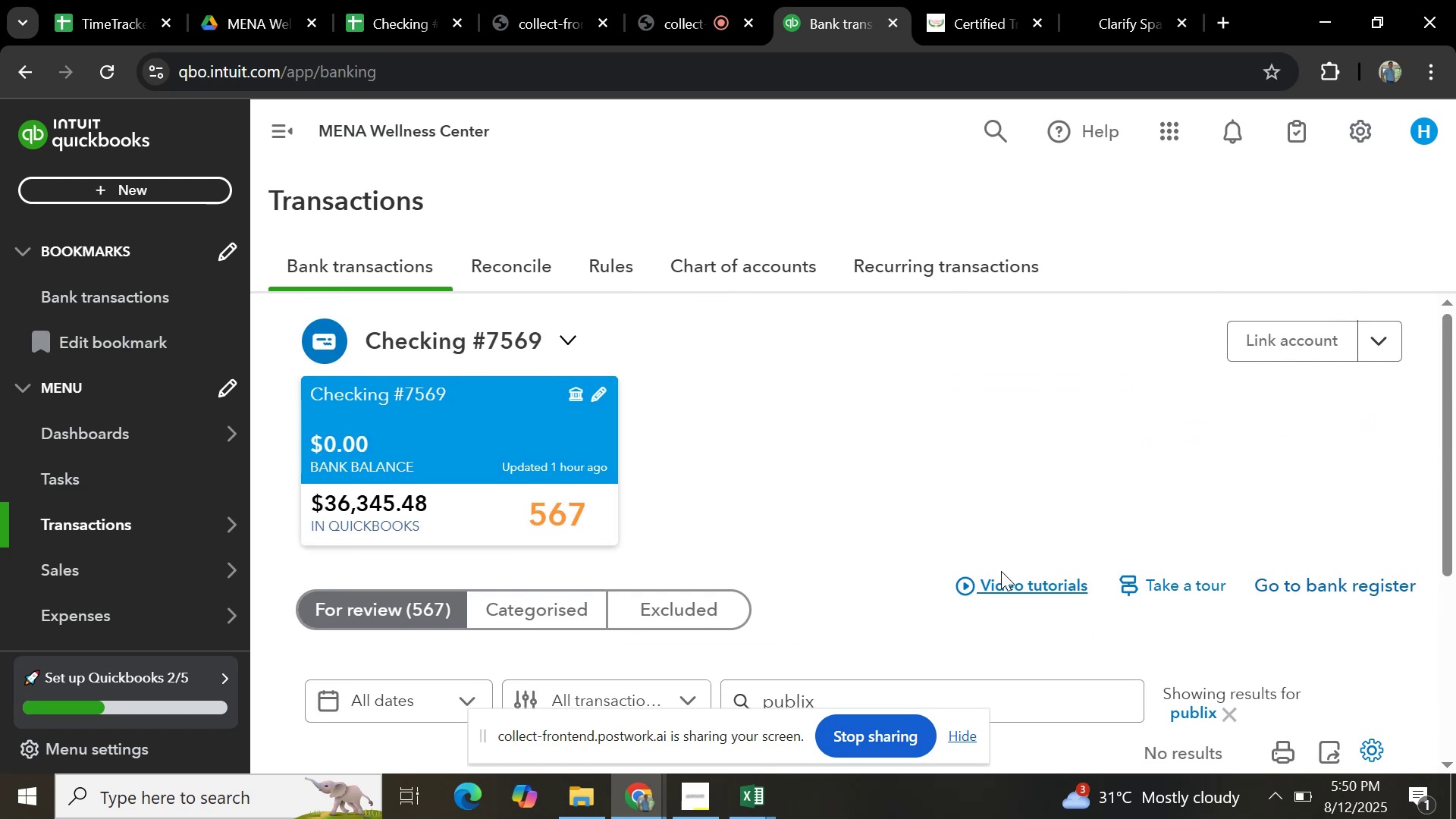 
scroll: coordinate [996, 586], scroll_direction: down, amount: 2.0
 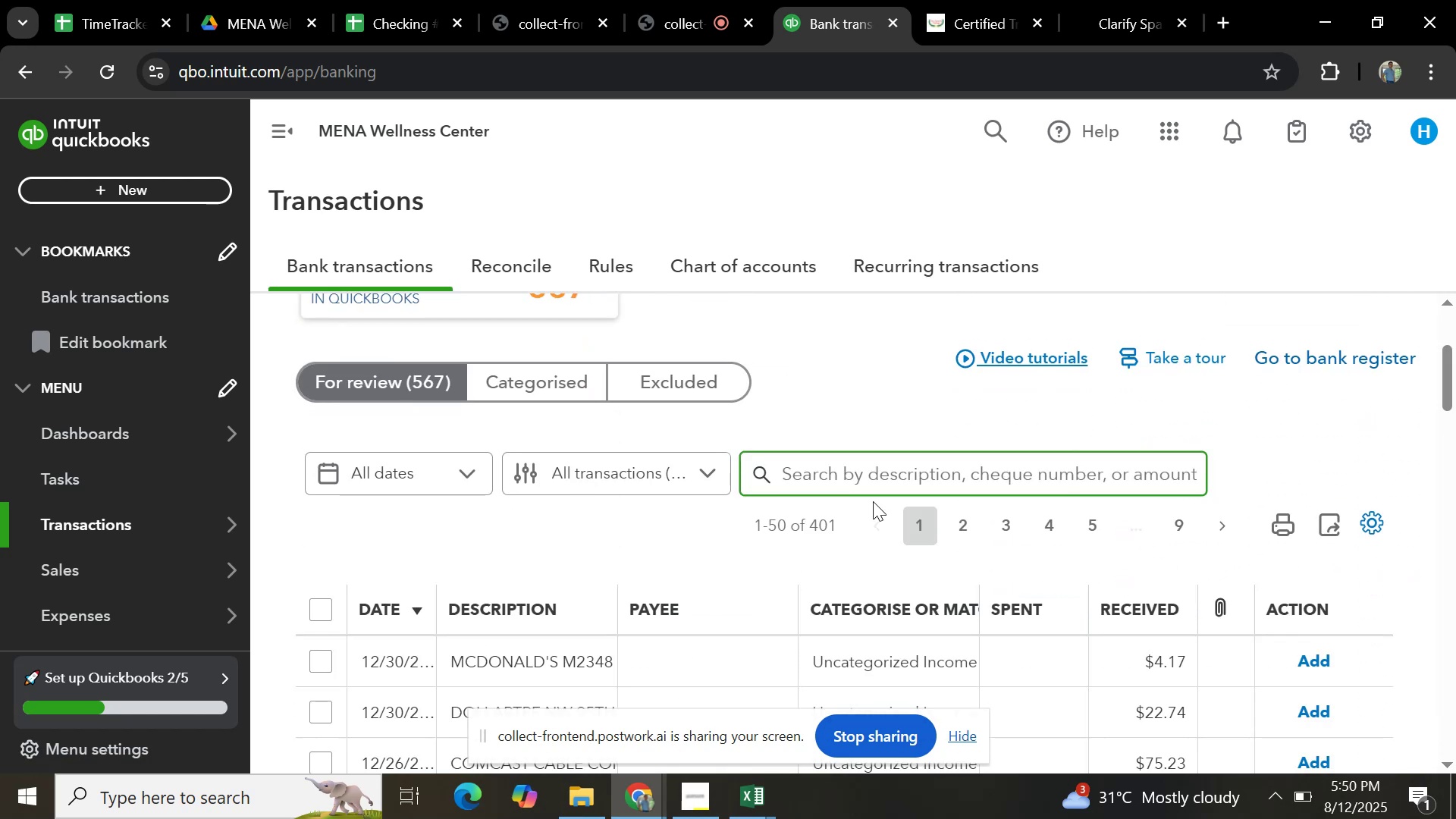 
scroll: coordinate [857, 477], scroll_direction: up, amount: 5.0
 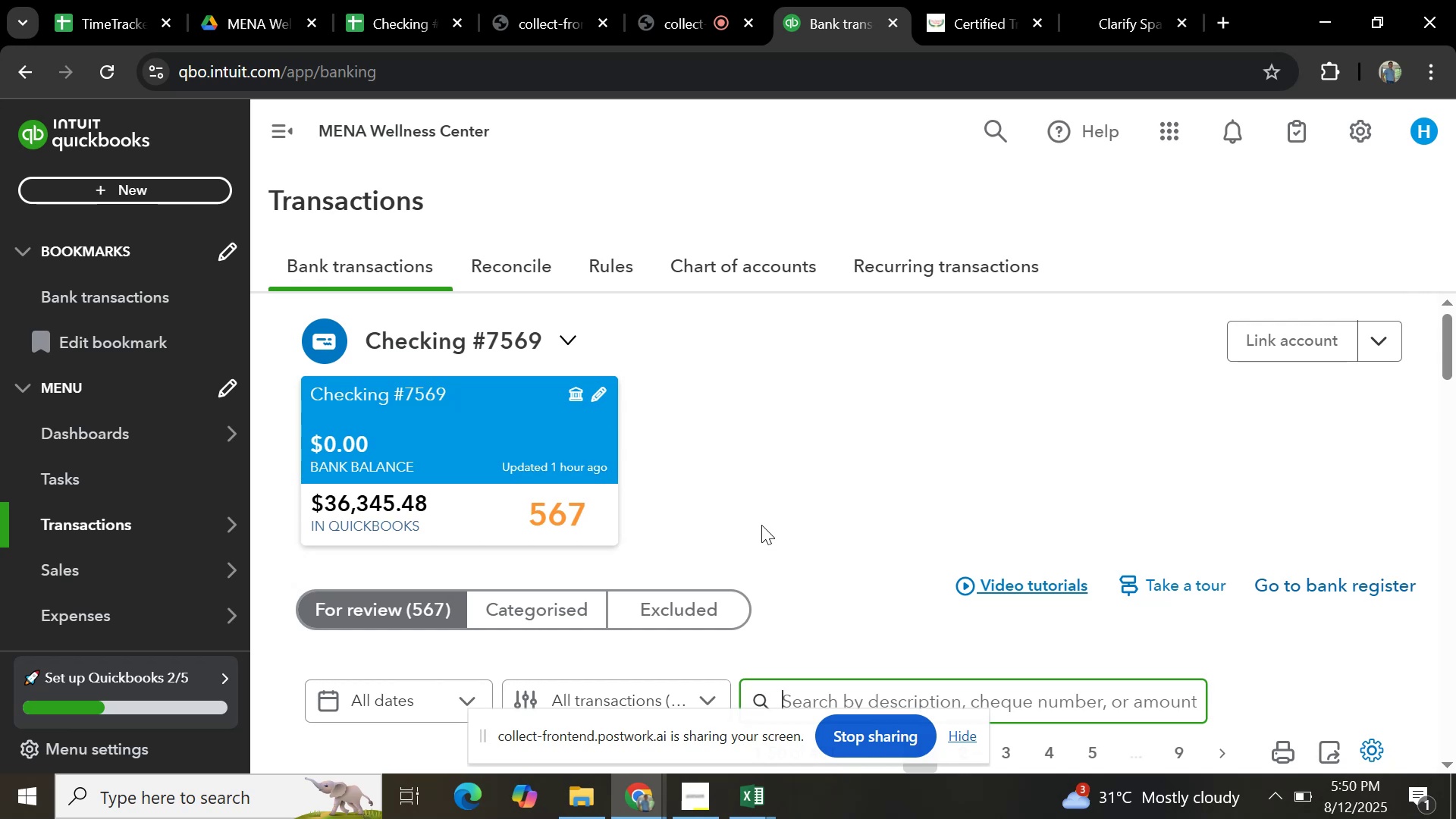 
wait(22.05)
 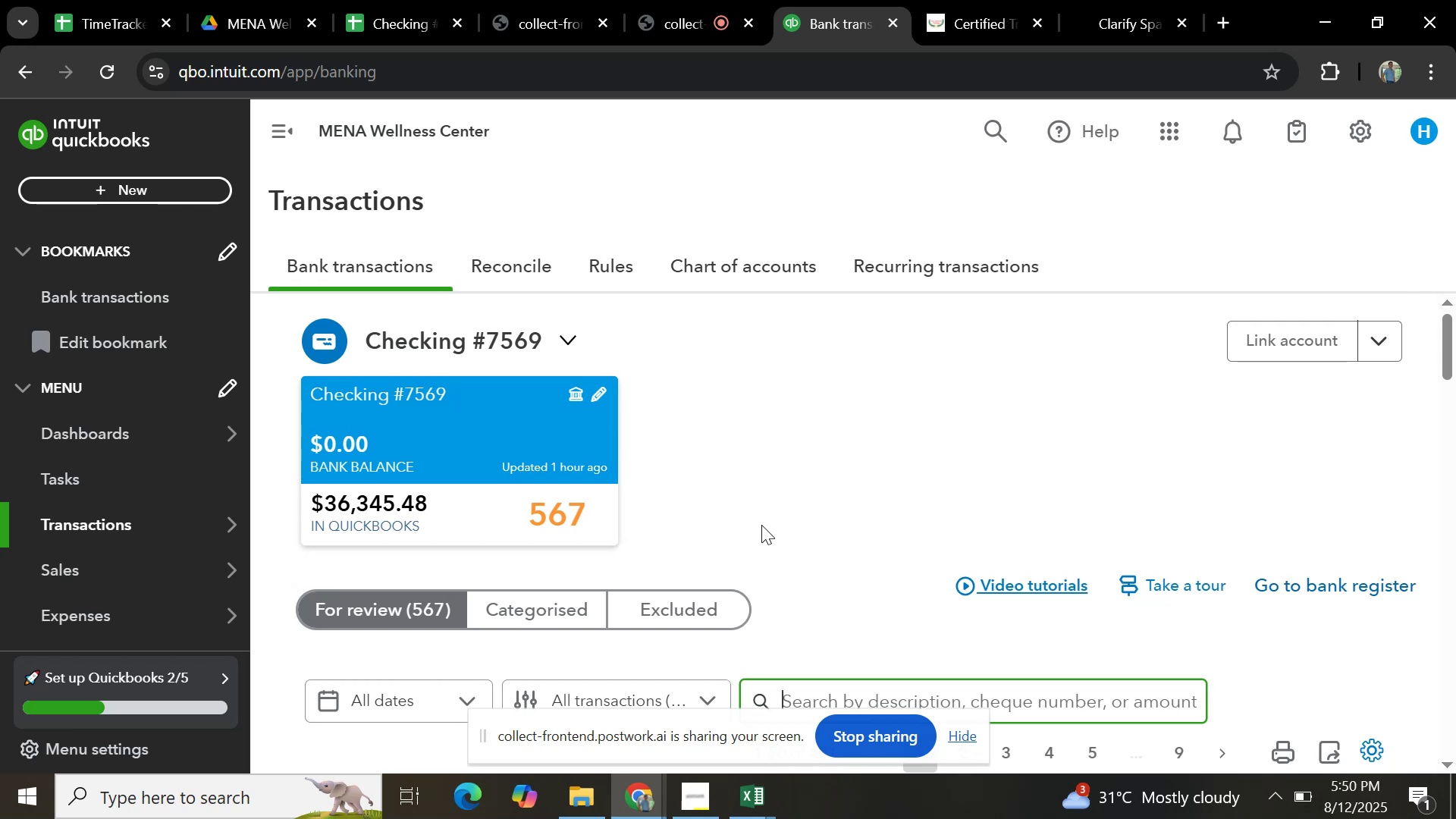 
scroll: coordinate [636, 500], scroll_direction: down, amount: 23.0
 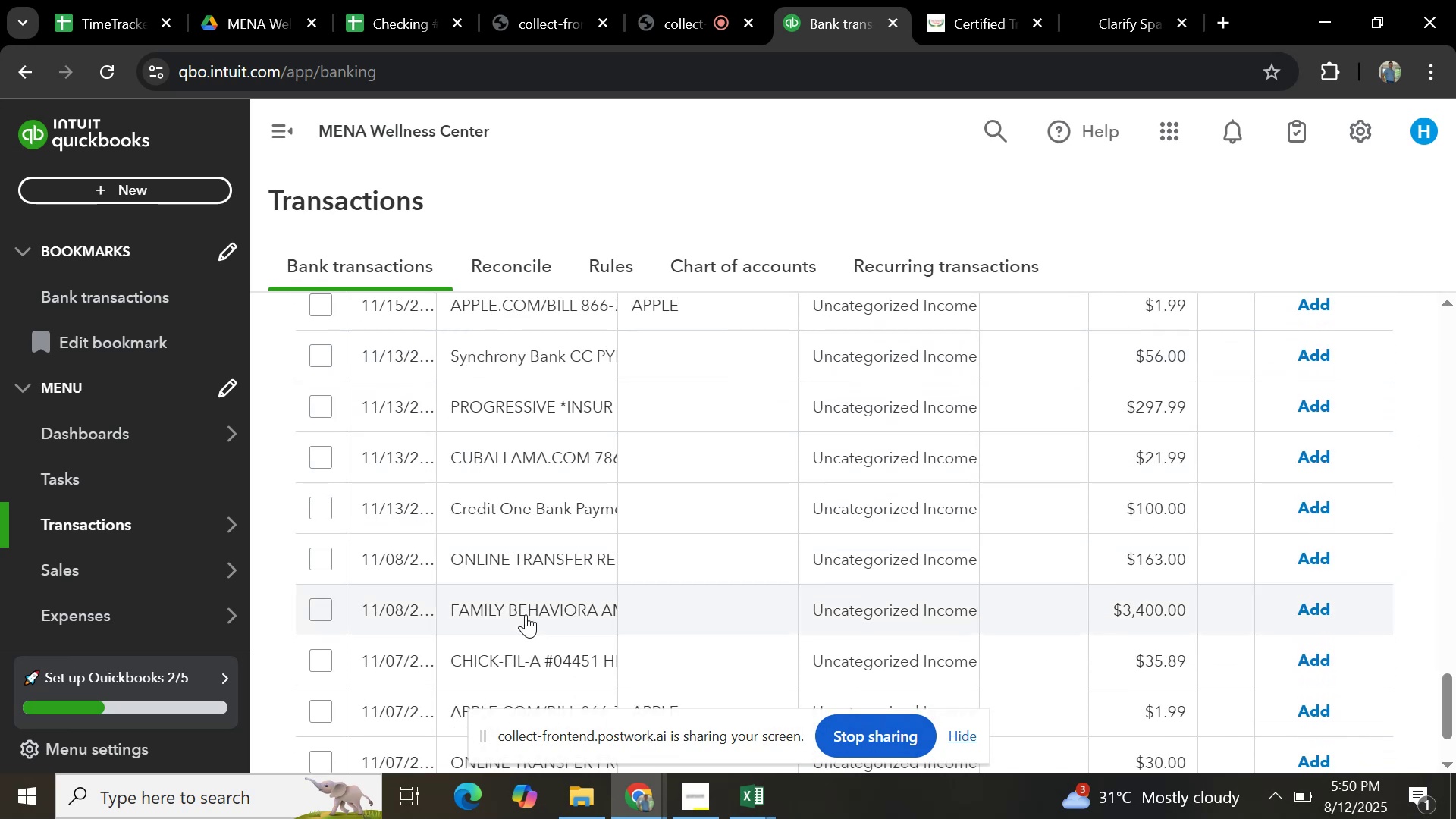 
scroll: coordinate [529, 472], scroll_direction: up, amount: 2.0
 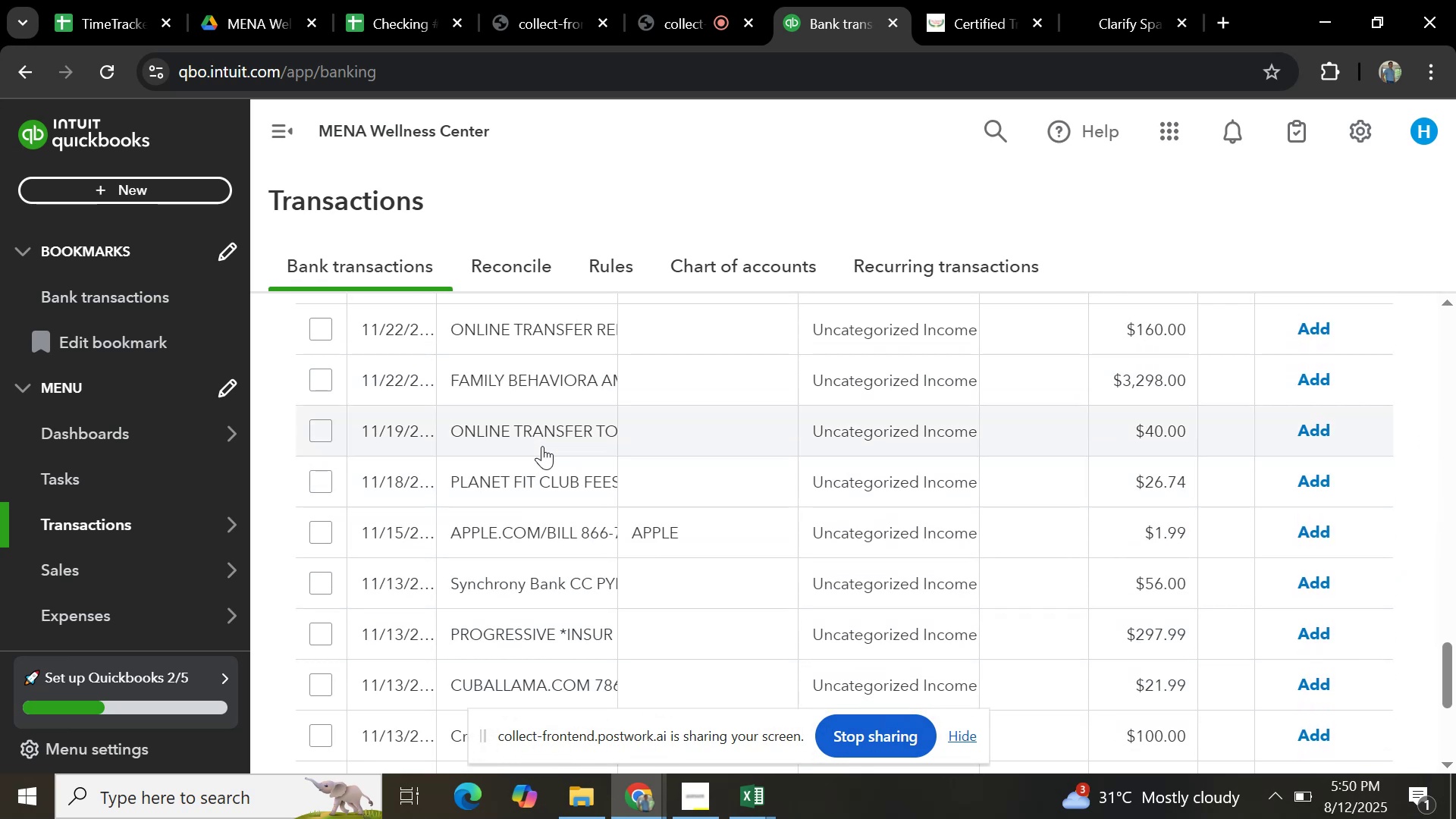 
left_click([548, 429])
 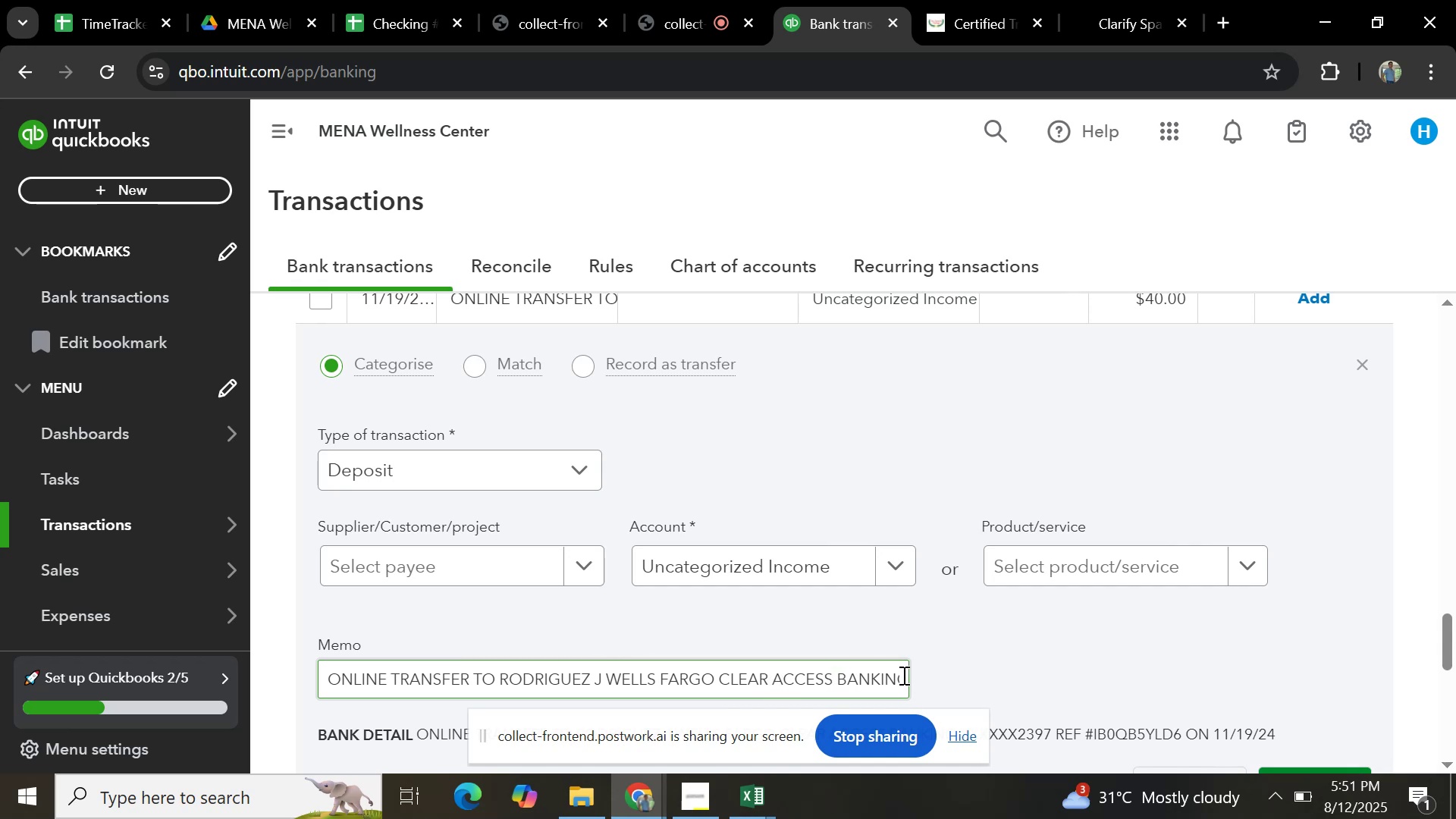 
wait(6.13)
 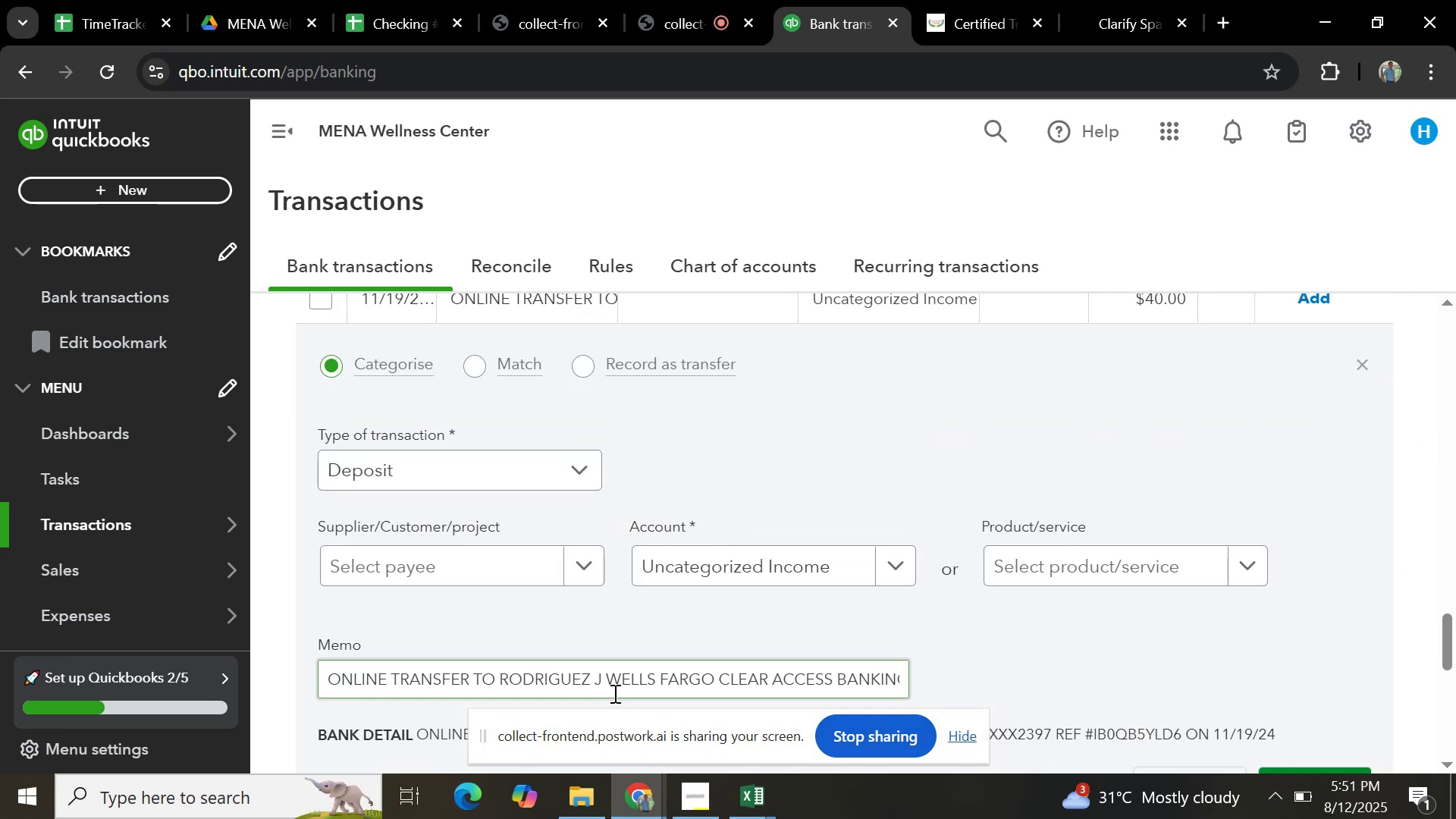 
scroll: coordinate [811, 541], scroll_direction: up, amount: 4.0
 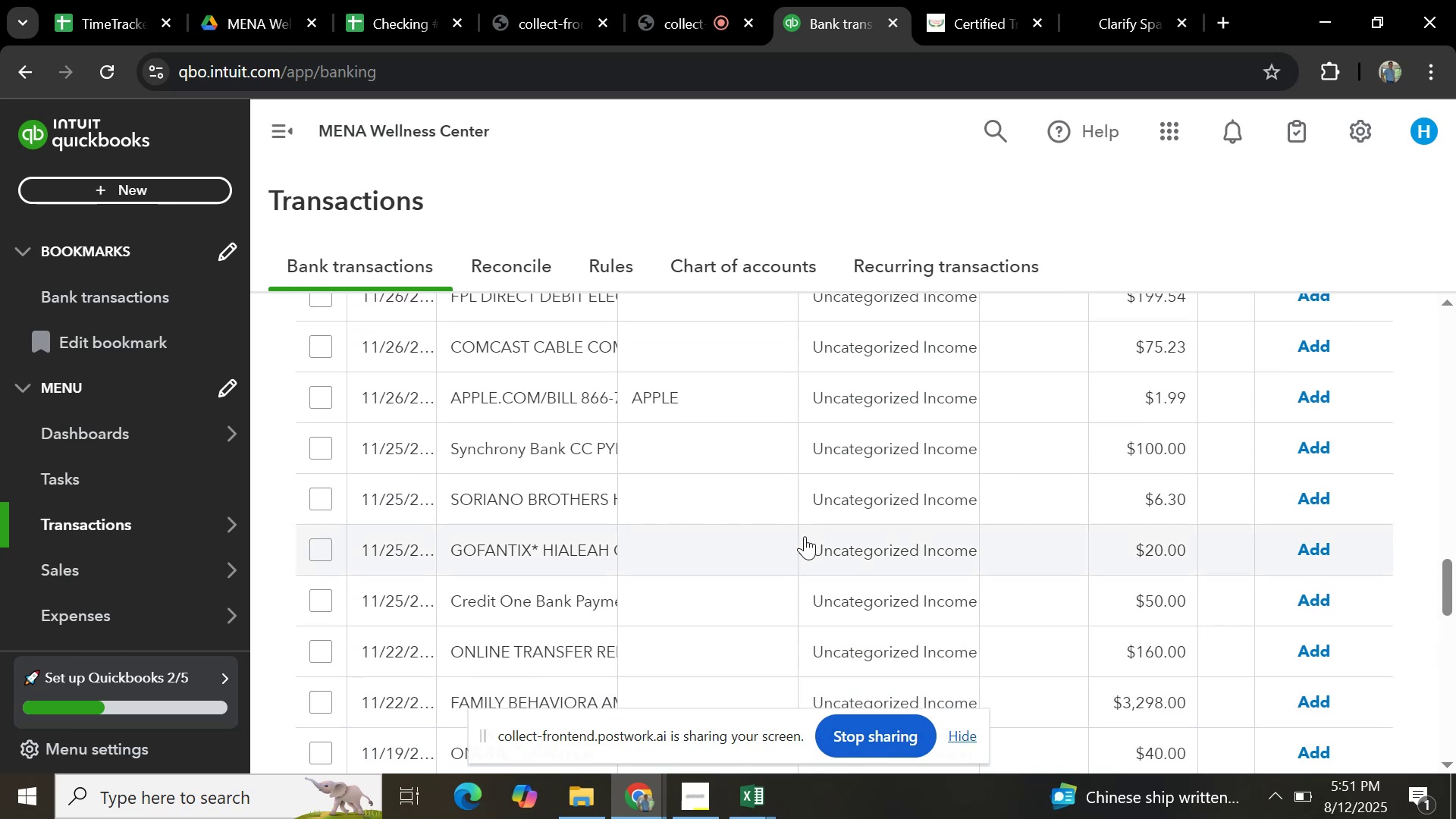 
scroll: coordinate [806, 536], scroll_direction: down, amount: 5.0
 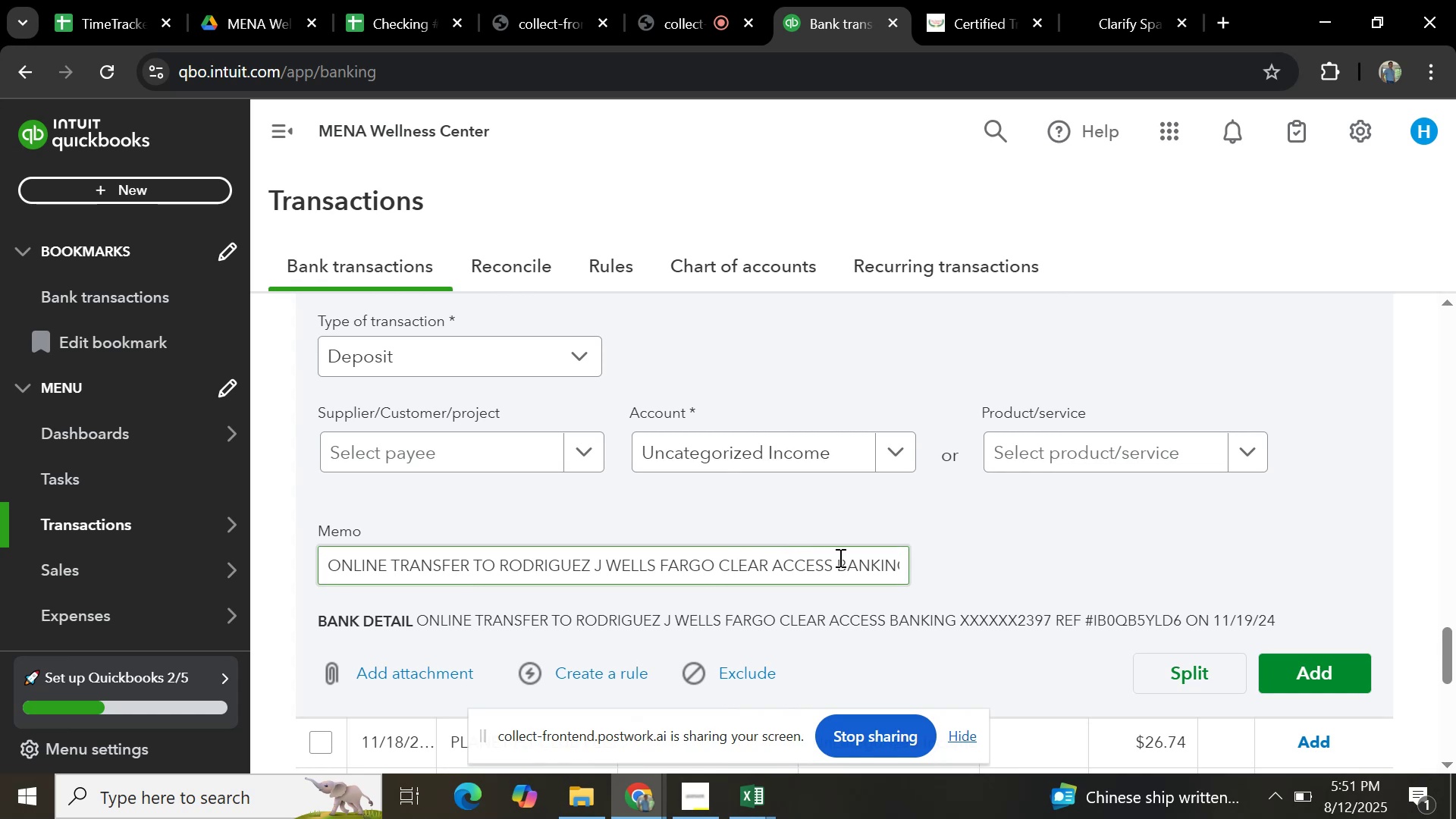 
left_click([899, 563])
 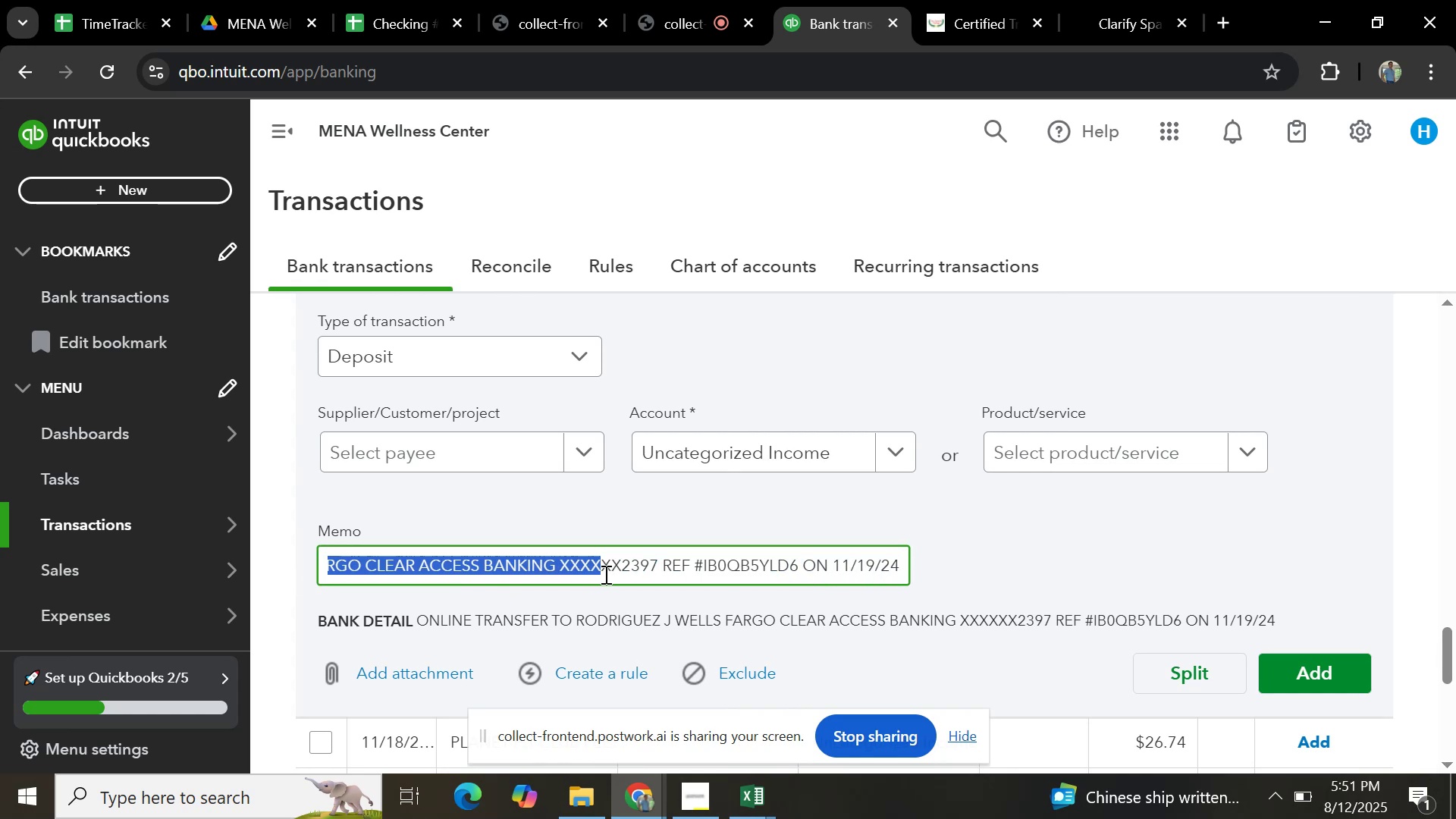 
wait(6.48)
 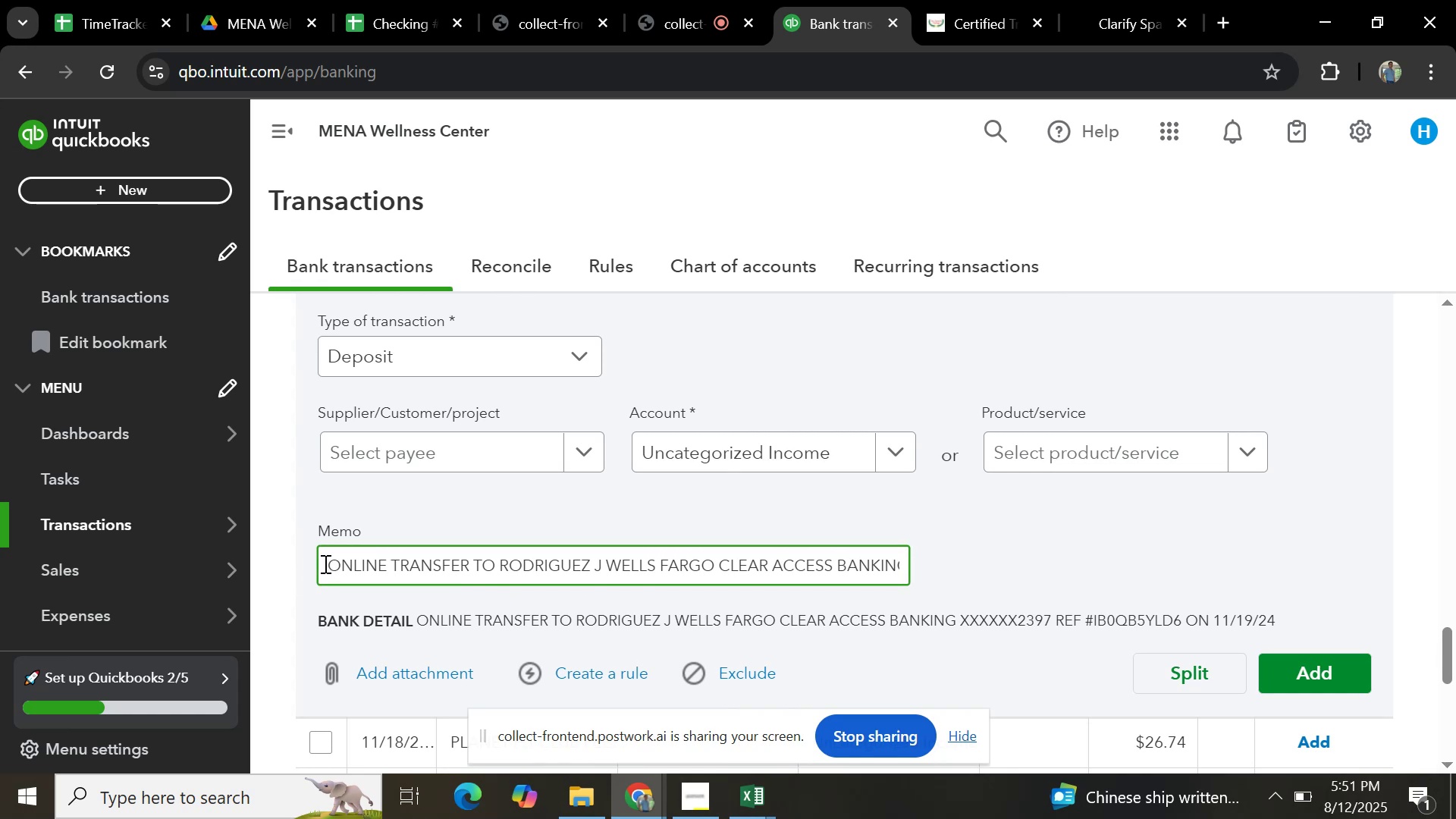 
key(Control+C)
 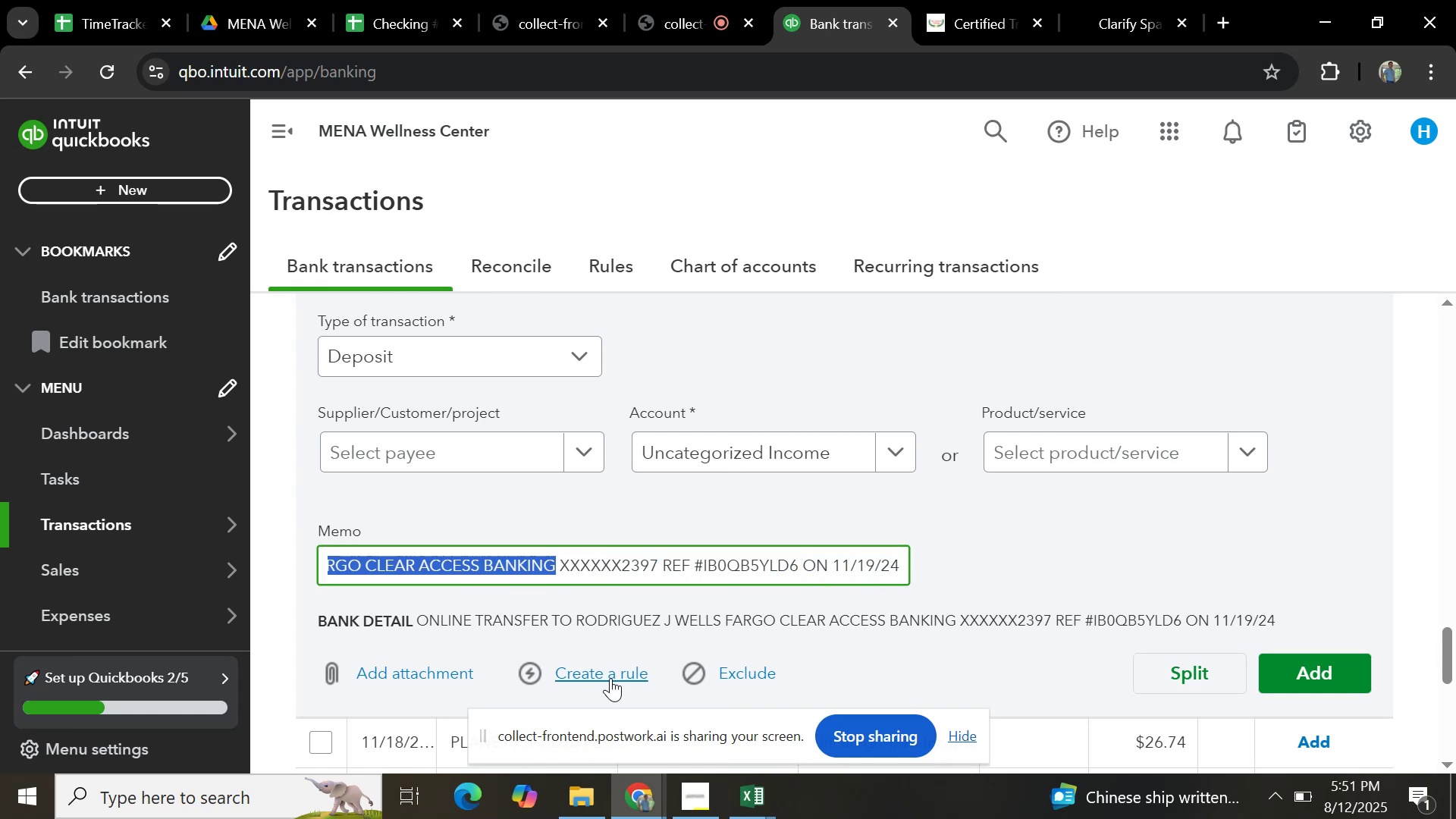 
scroll: coordinate [706, 463], scroll_direction: up, amount: 6.0
 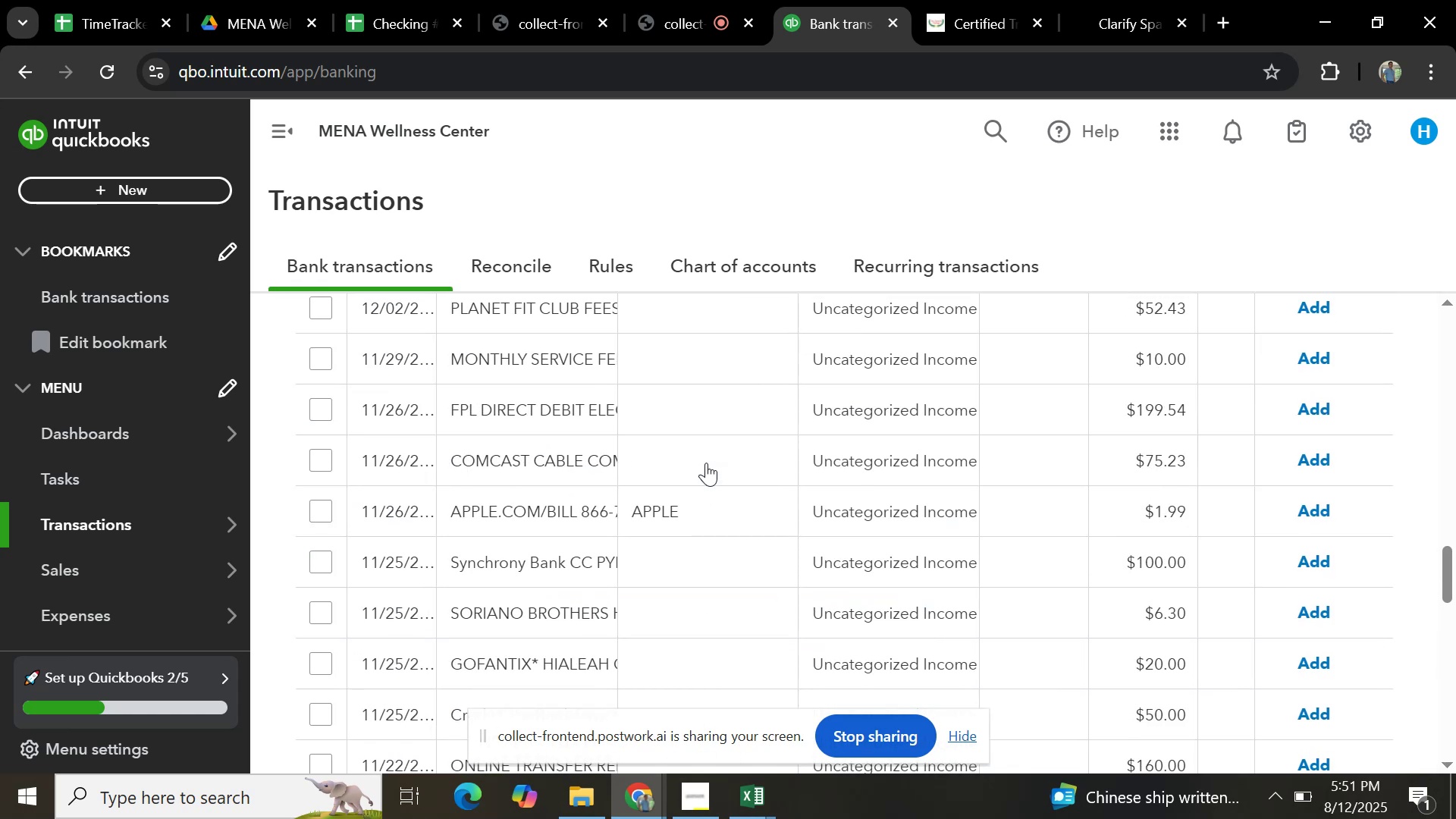 
scroll: coordinate [706, 463], scroll_direction: down, amount: 6.0
 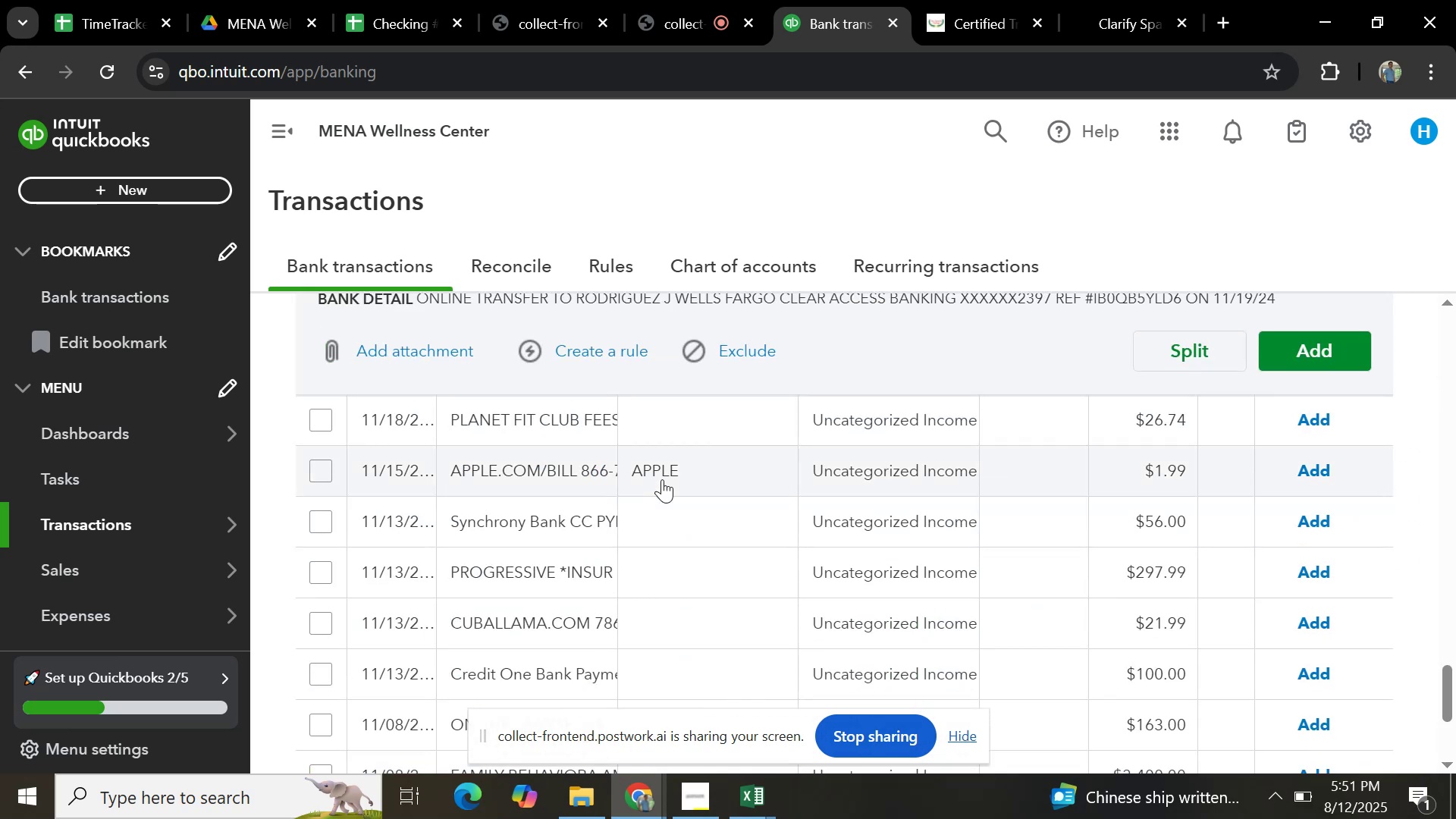 
scroll: coordinate [662, 479], scroll_direction: up, amount: 1.0
 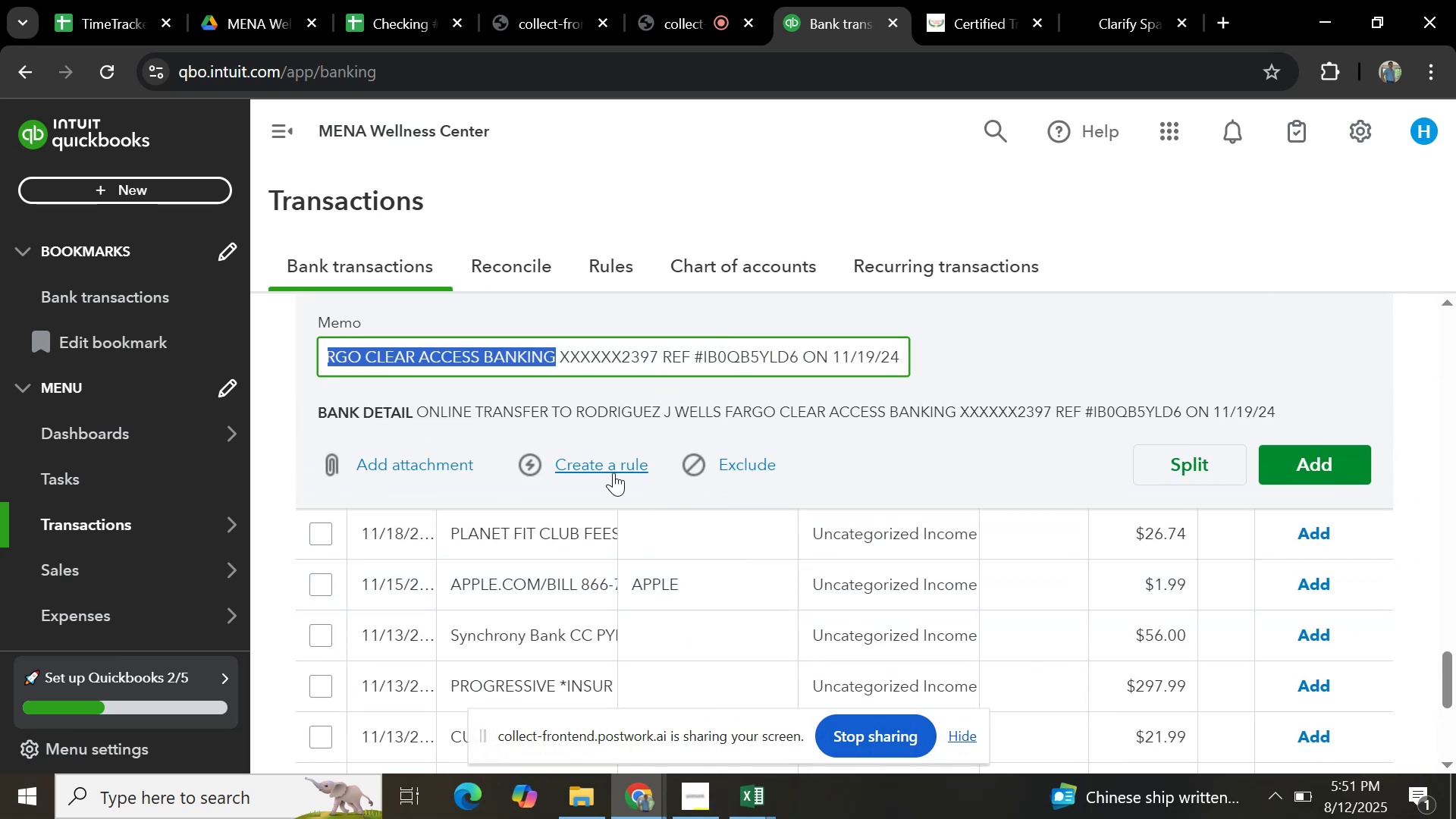 
left_click([613, 472])
 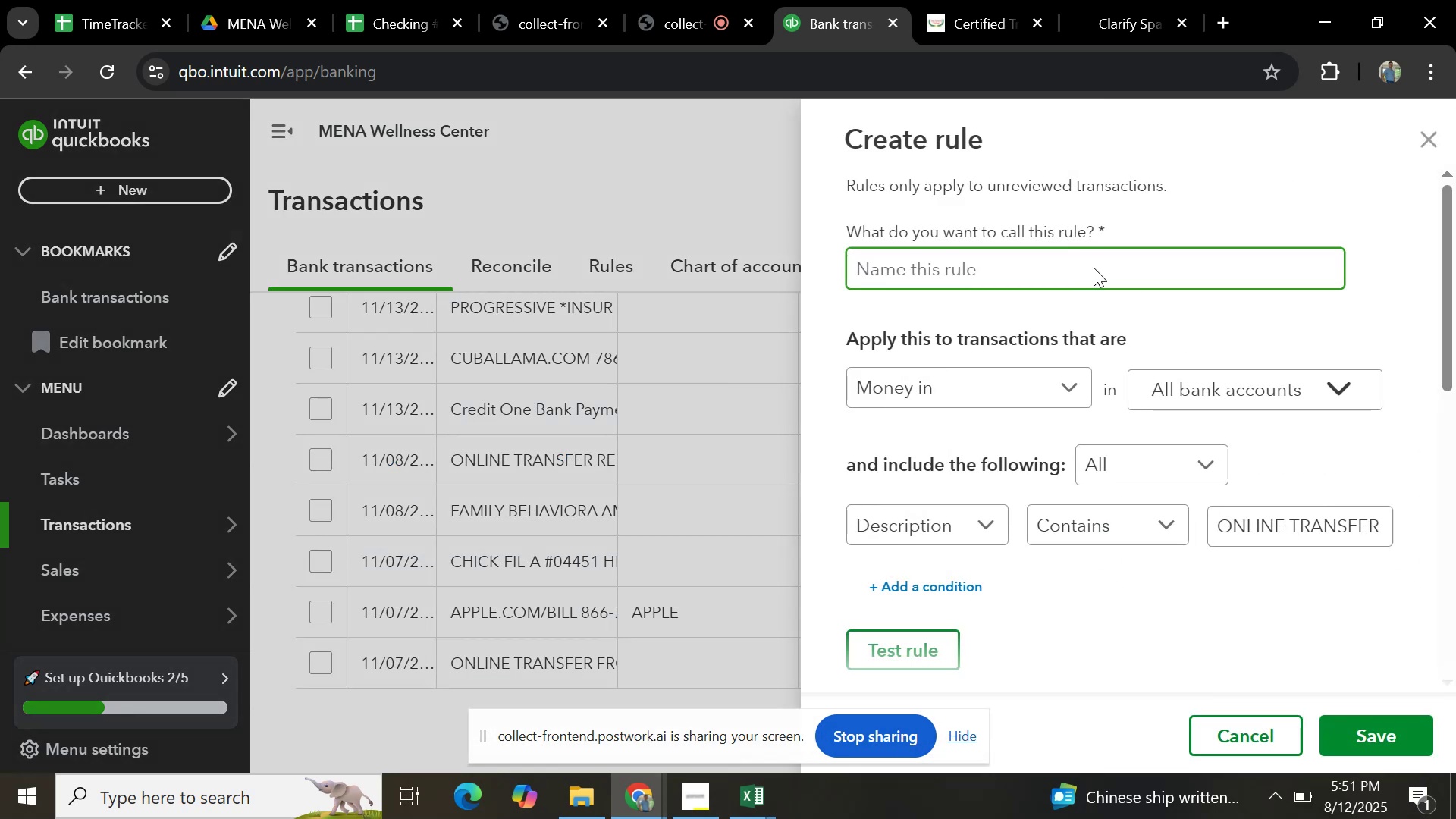 
key(Control+V)
 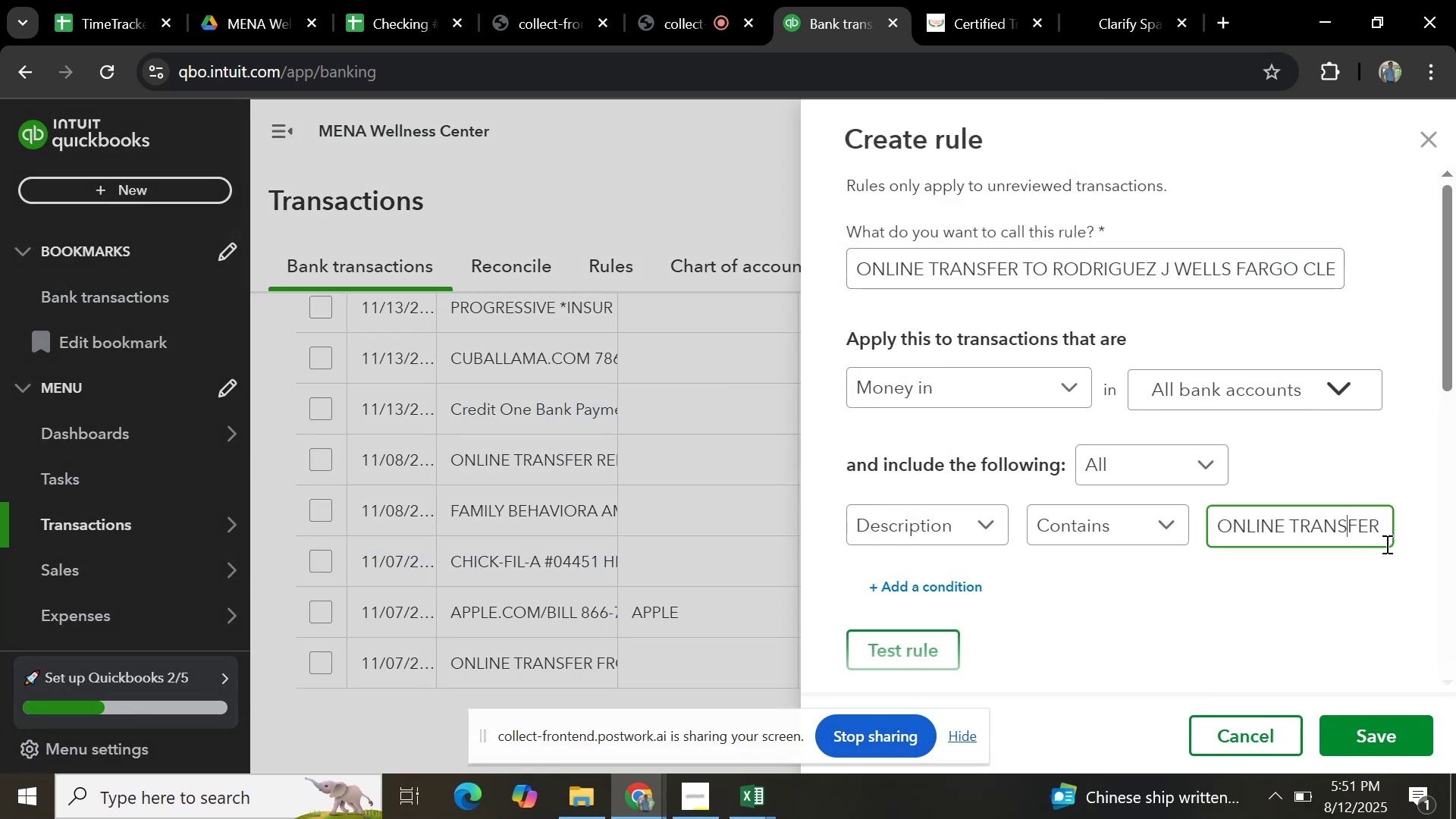 
left_click([1384, 526])
 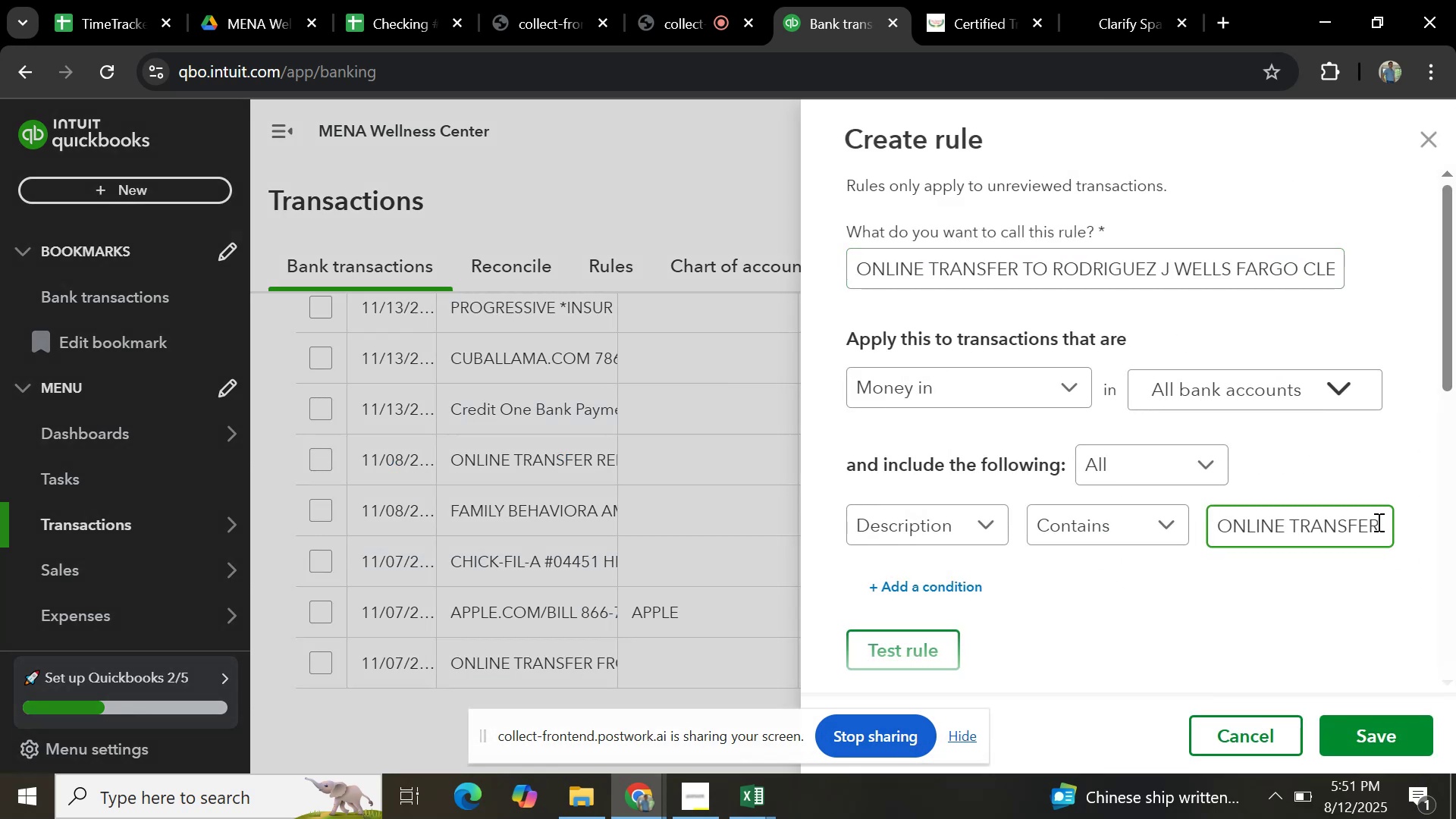 
hold_key(key=ArrowRight, duration=1.5)
 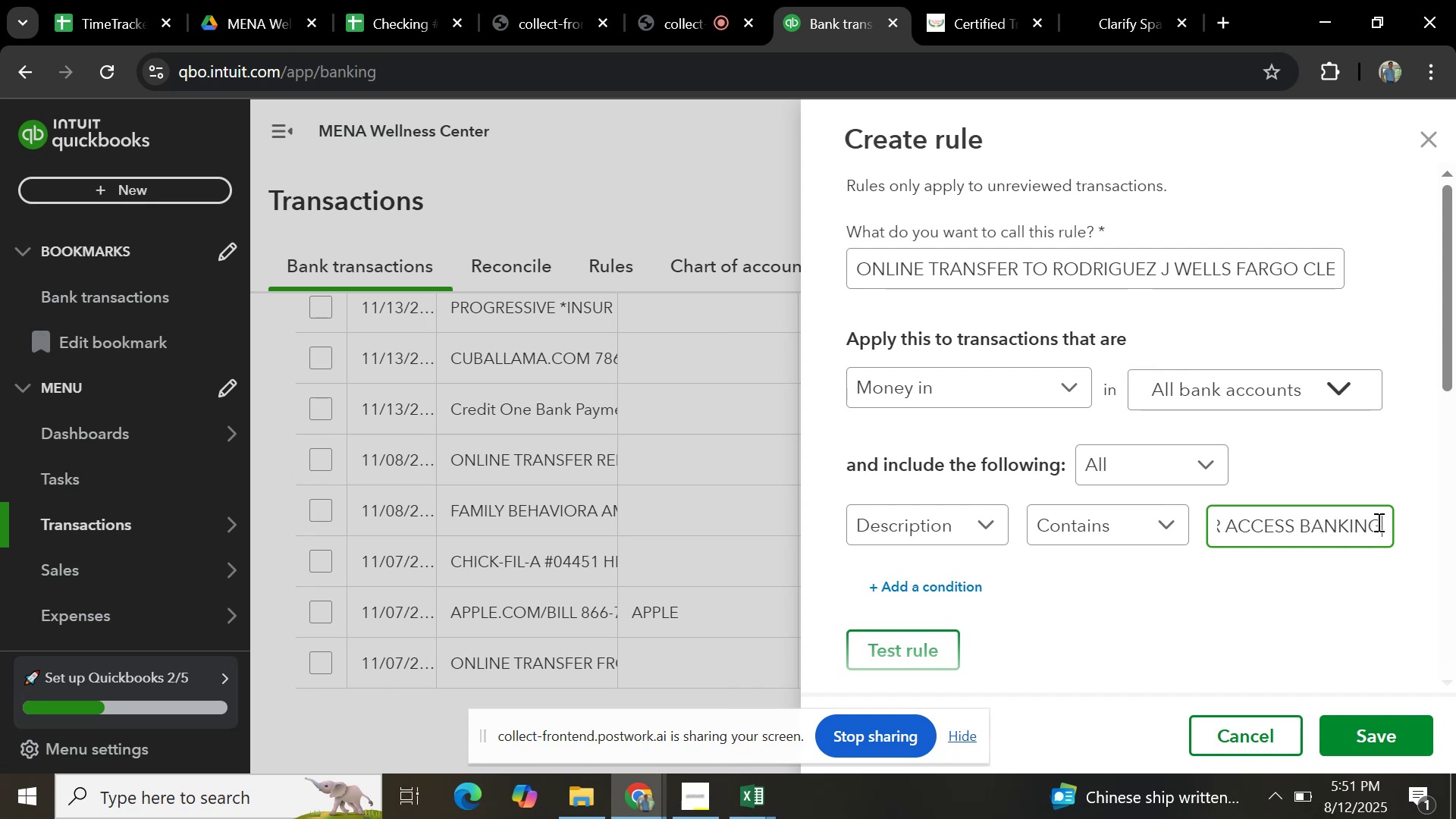 
hold_key(key=ArrowRight, duration=1.26)
 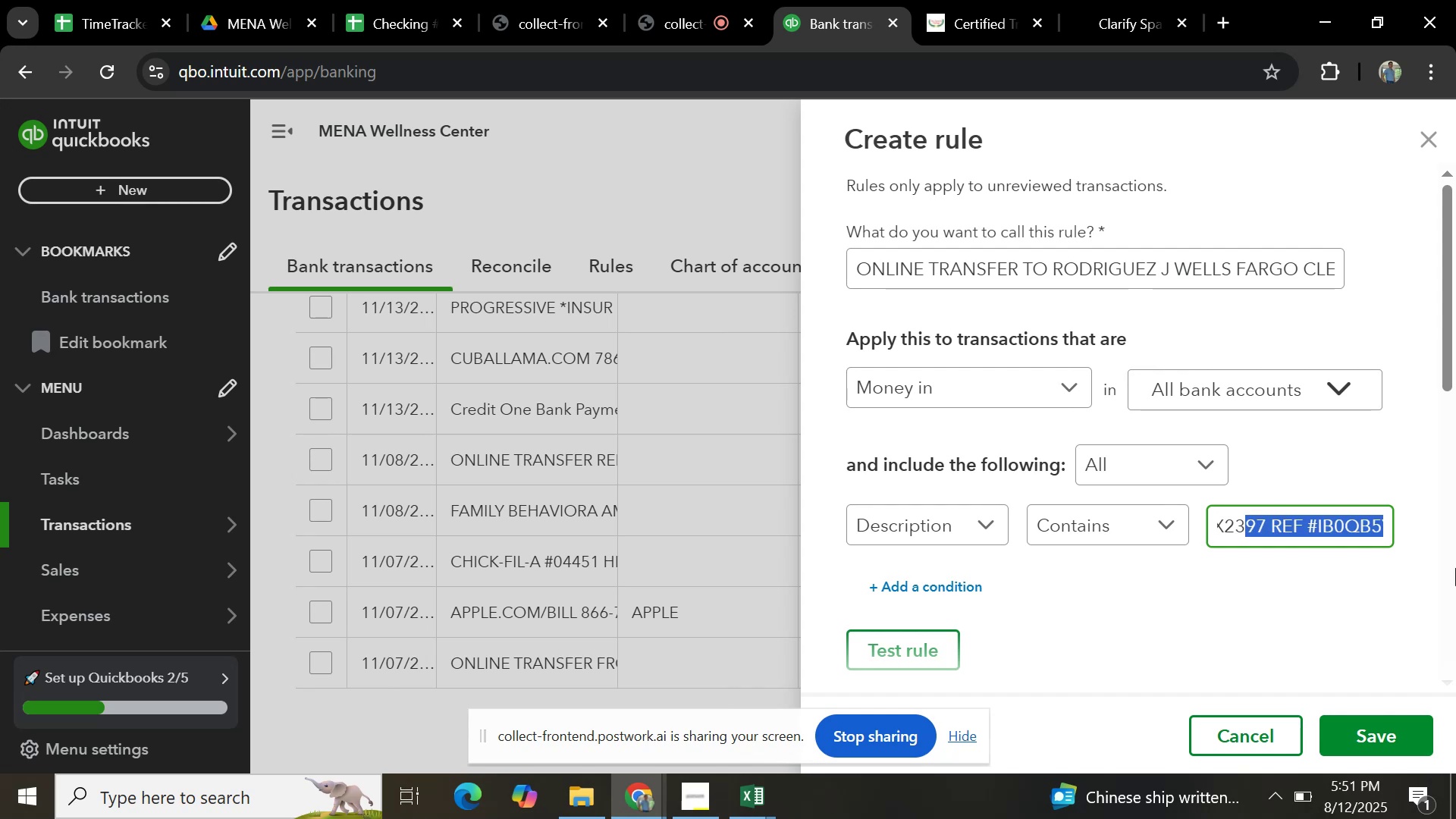 
key(Backspace)
 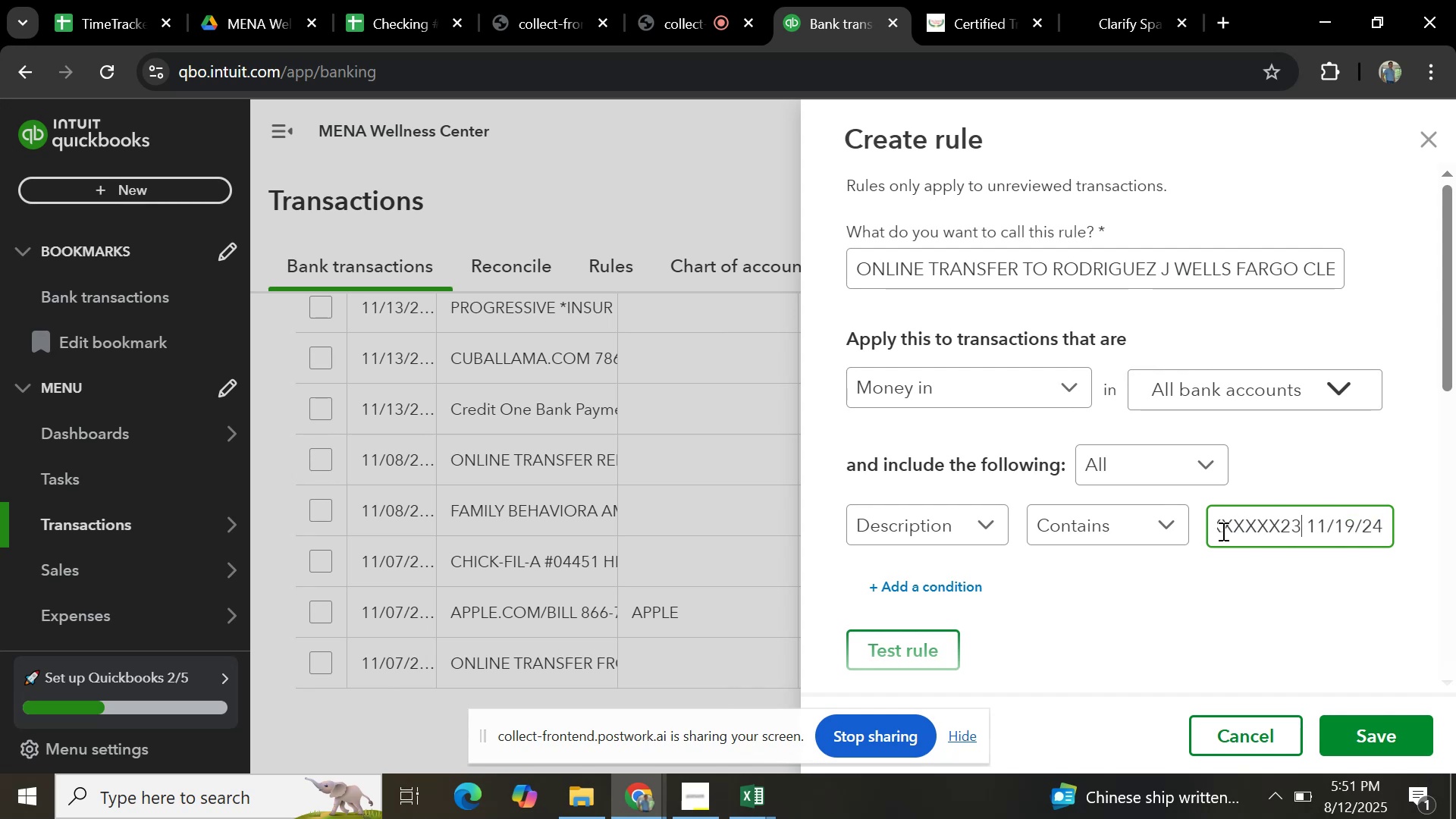 
key(Backspace)
 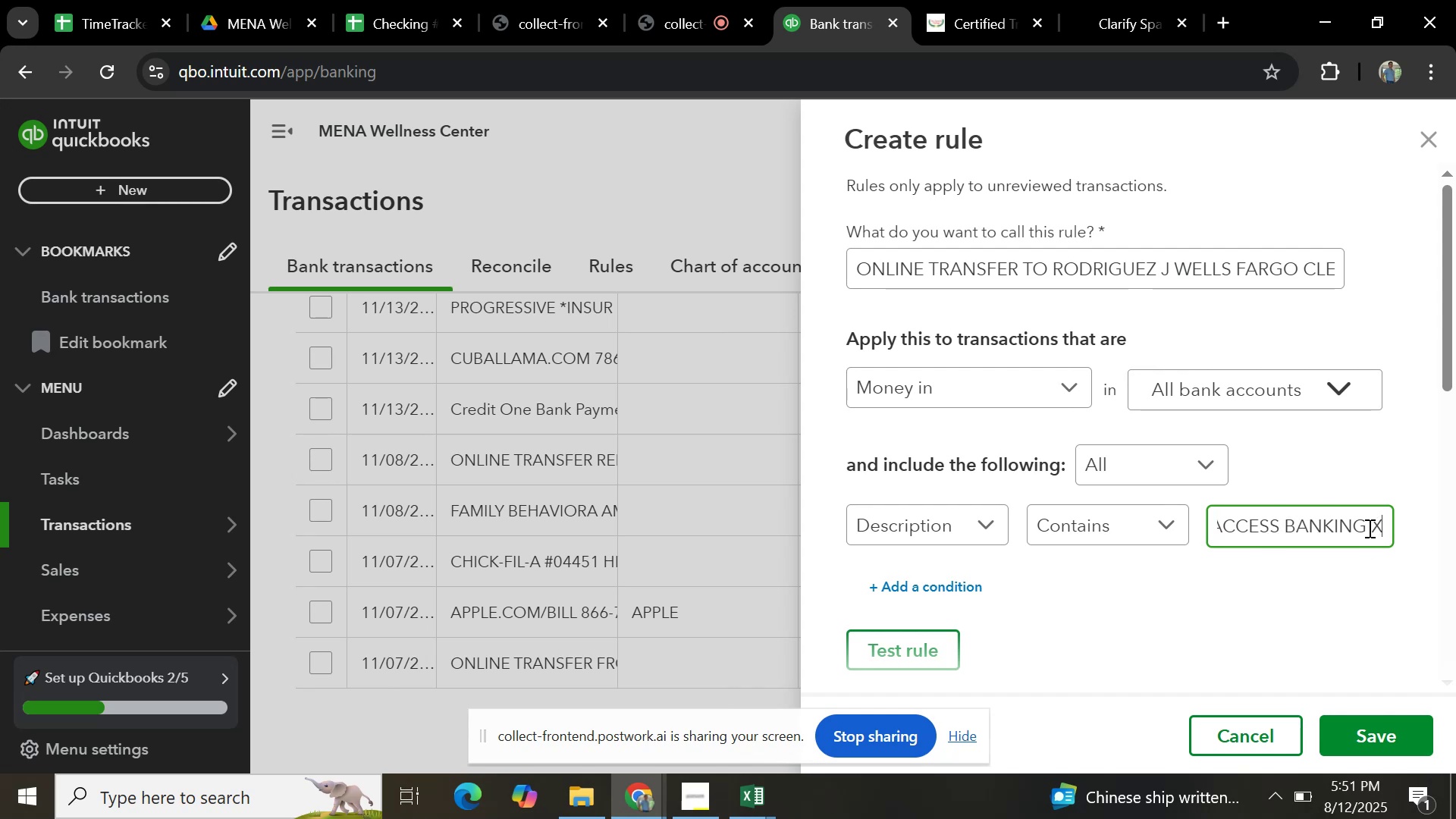 
key(Backspace)
 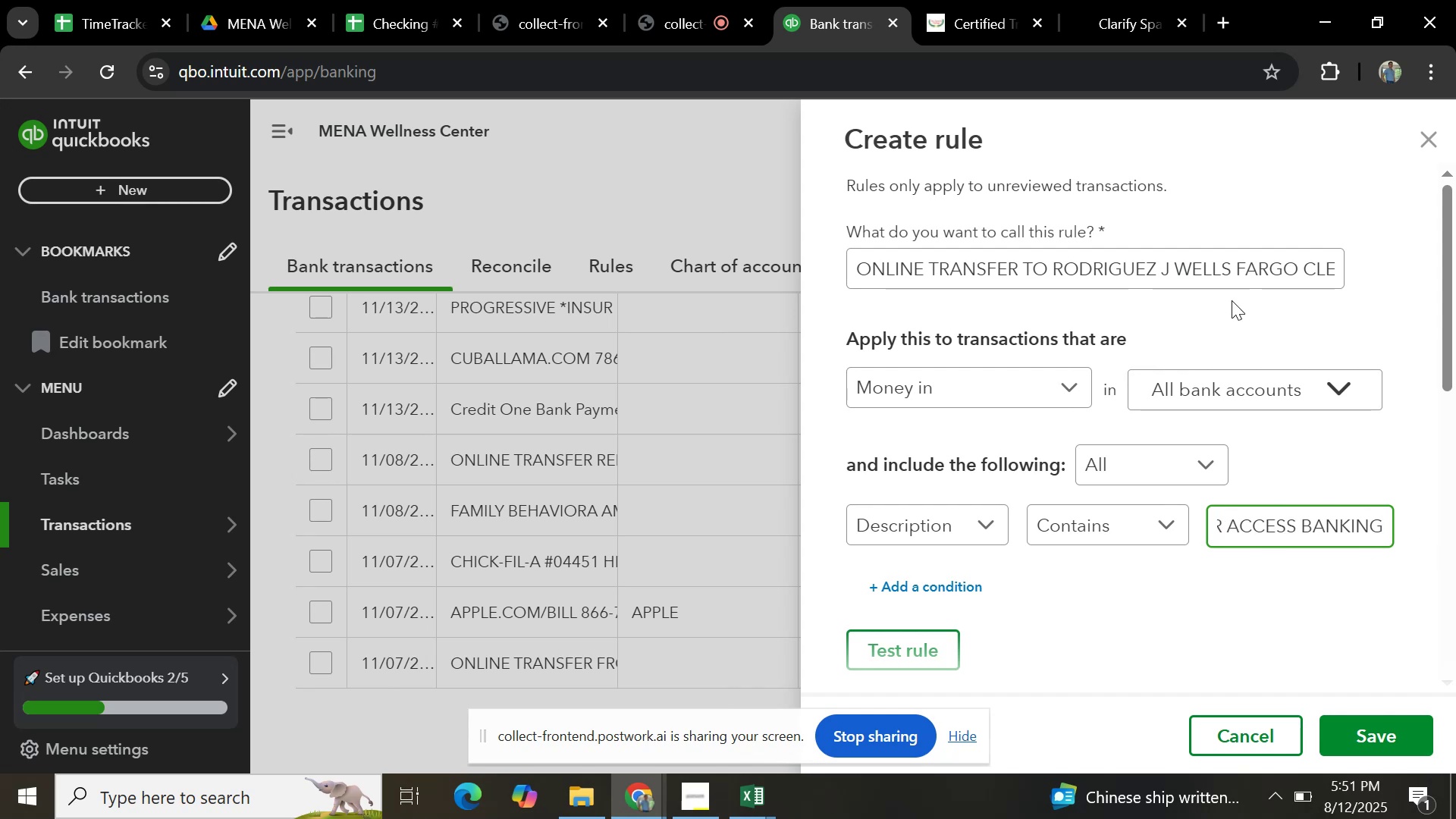 
scroll: coordinate [1197, 422], scroll_direction: down, amount: 5.0
 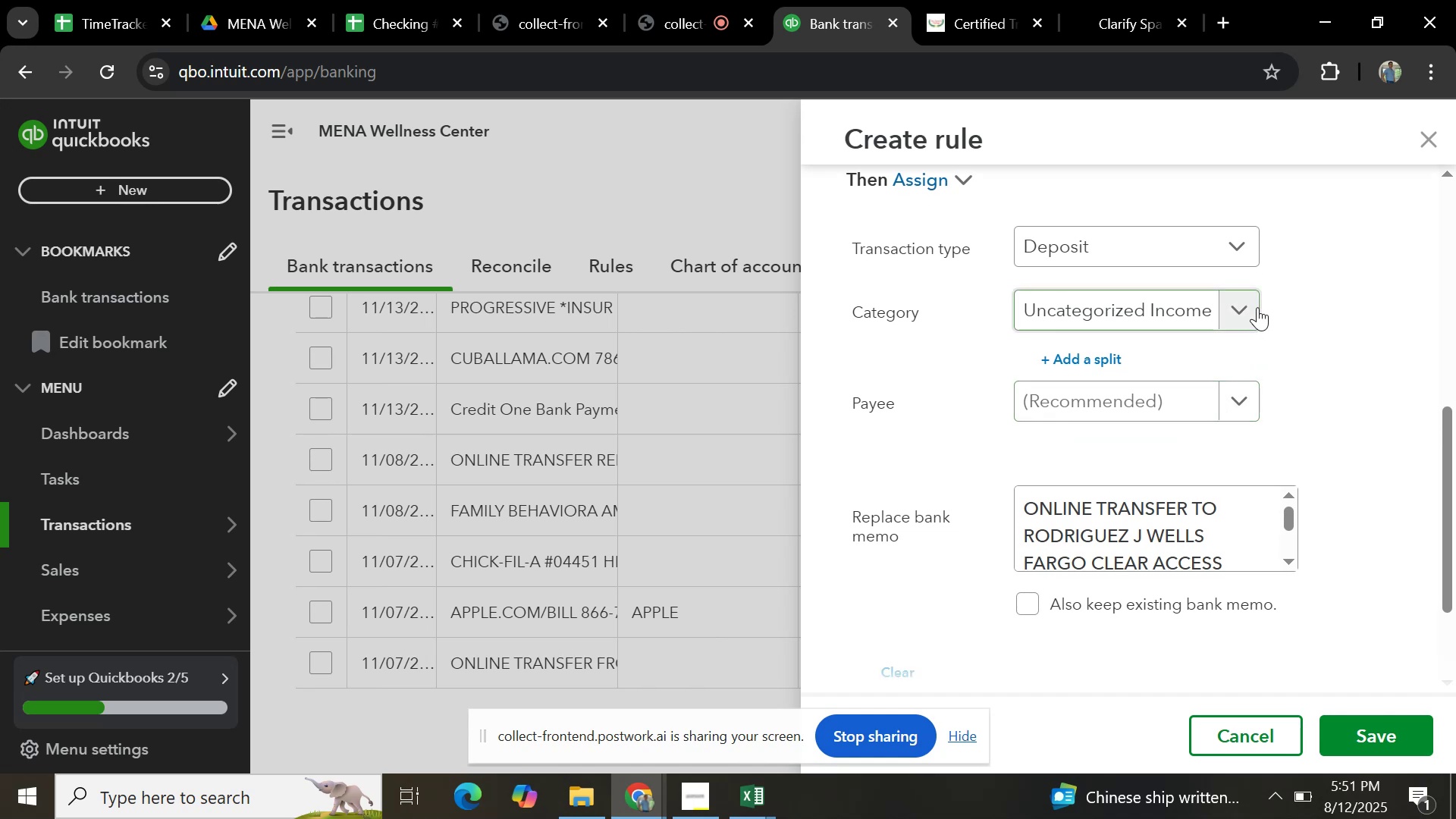 
left_click([1257, 307])
 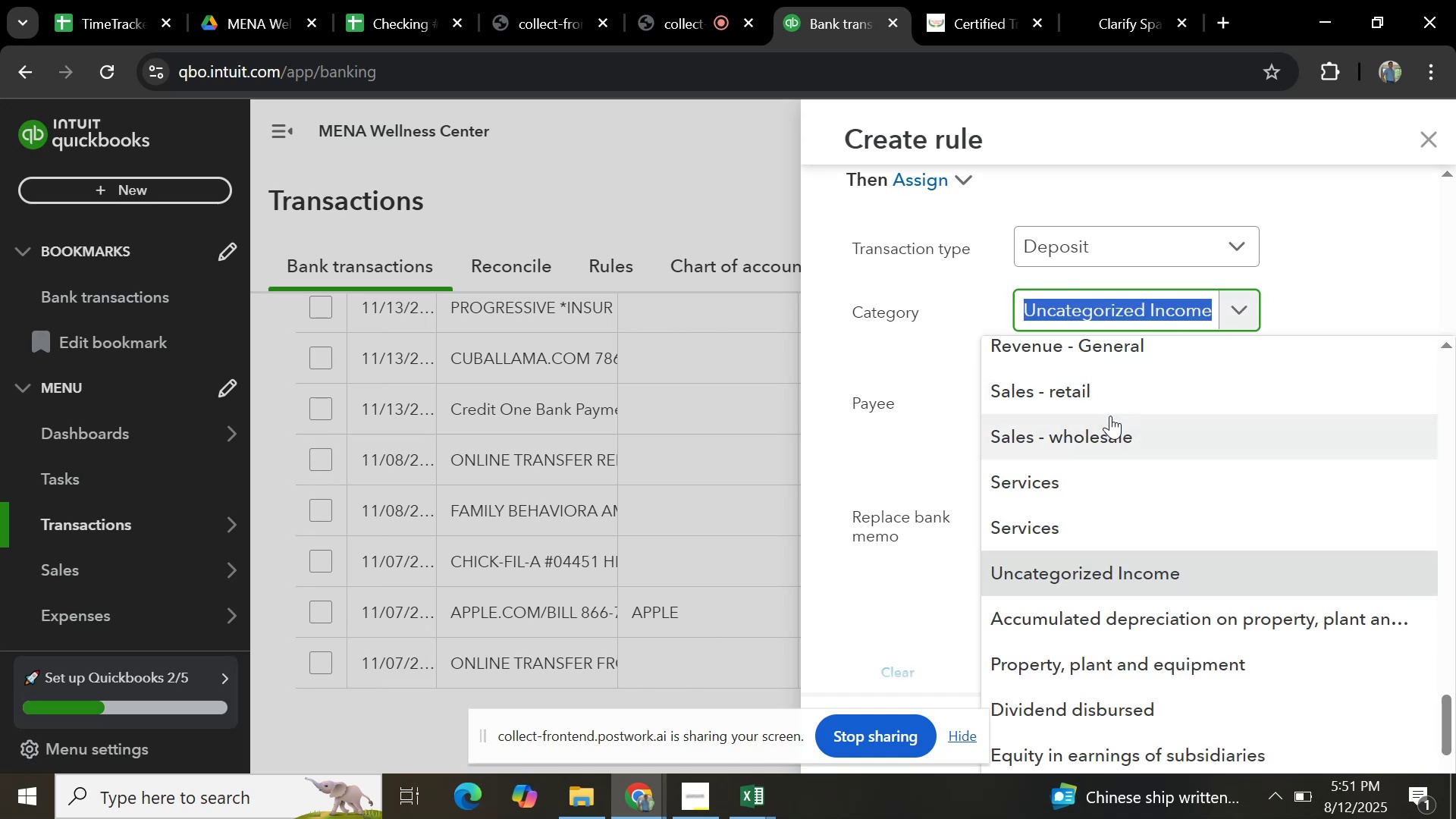 
left_click([1112, 394])
 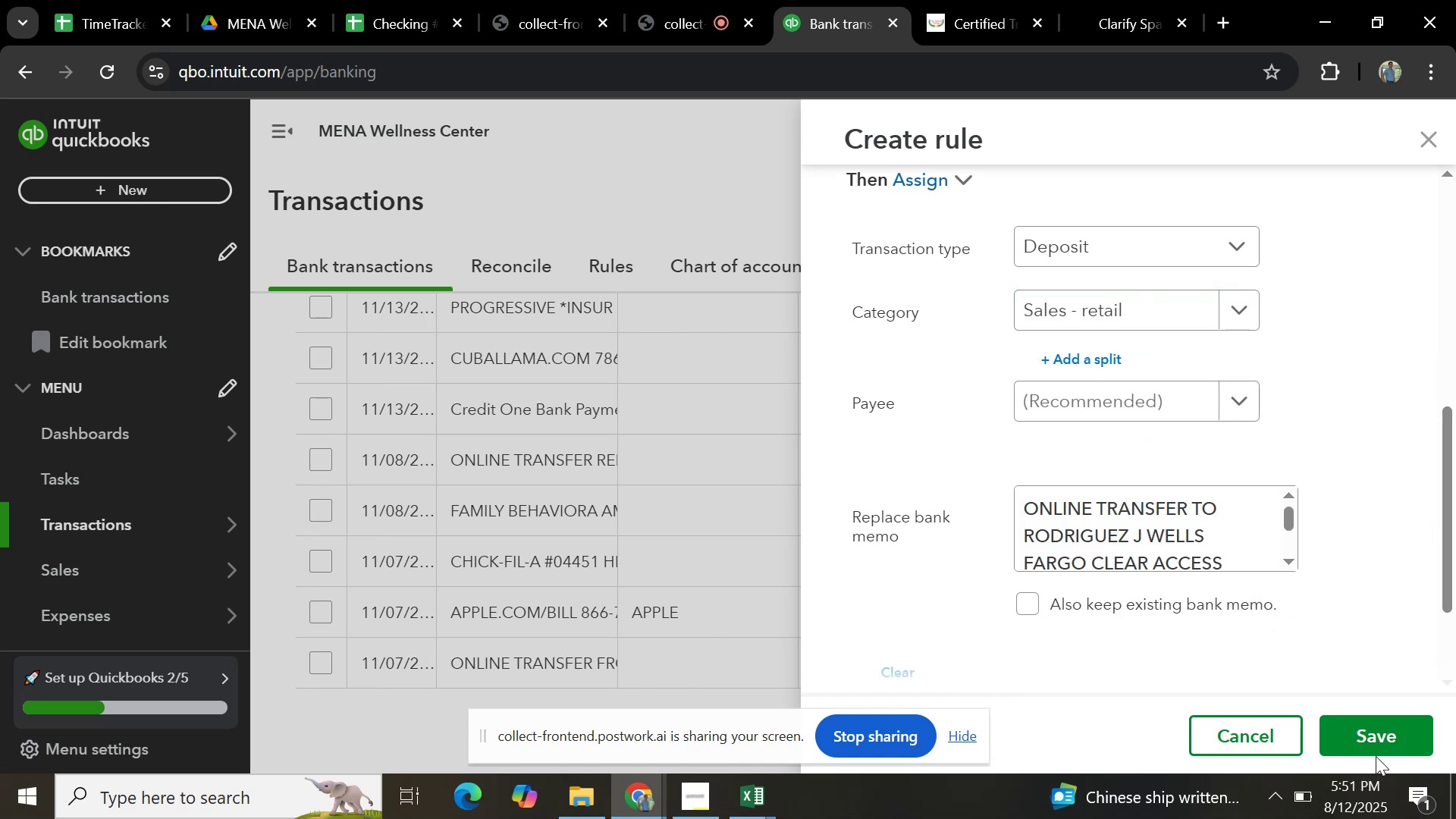 
left_click([1376, 740])
 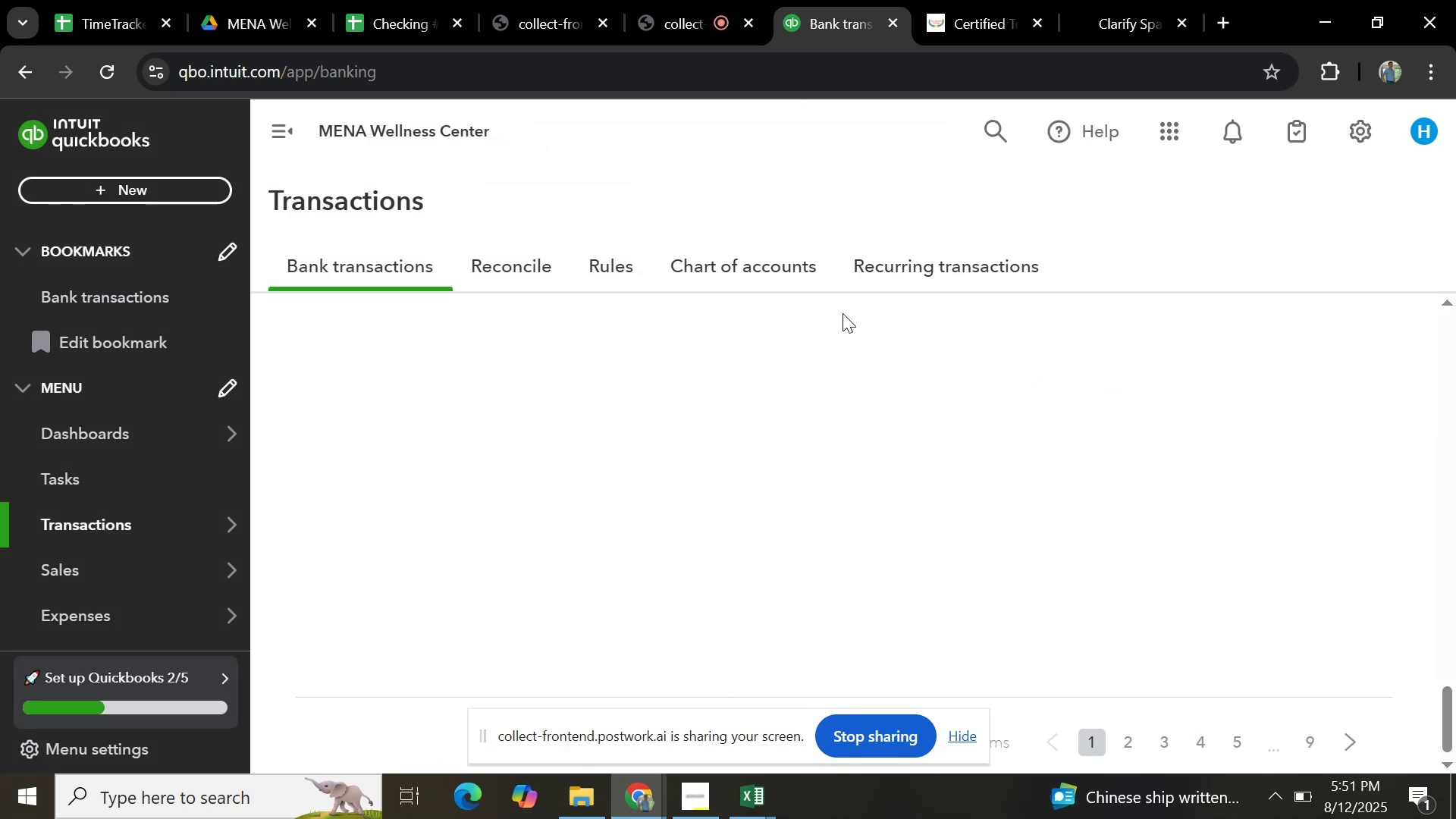 
wait(6.83)
 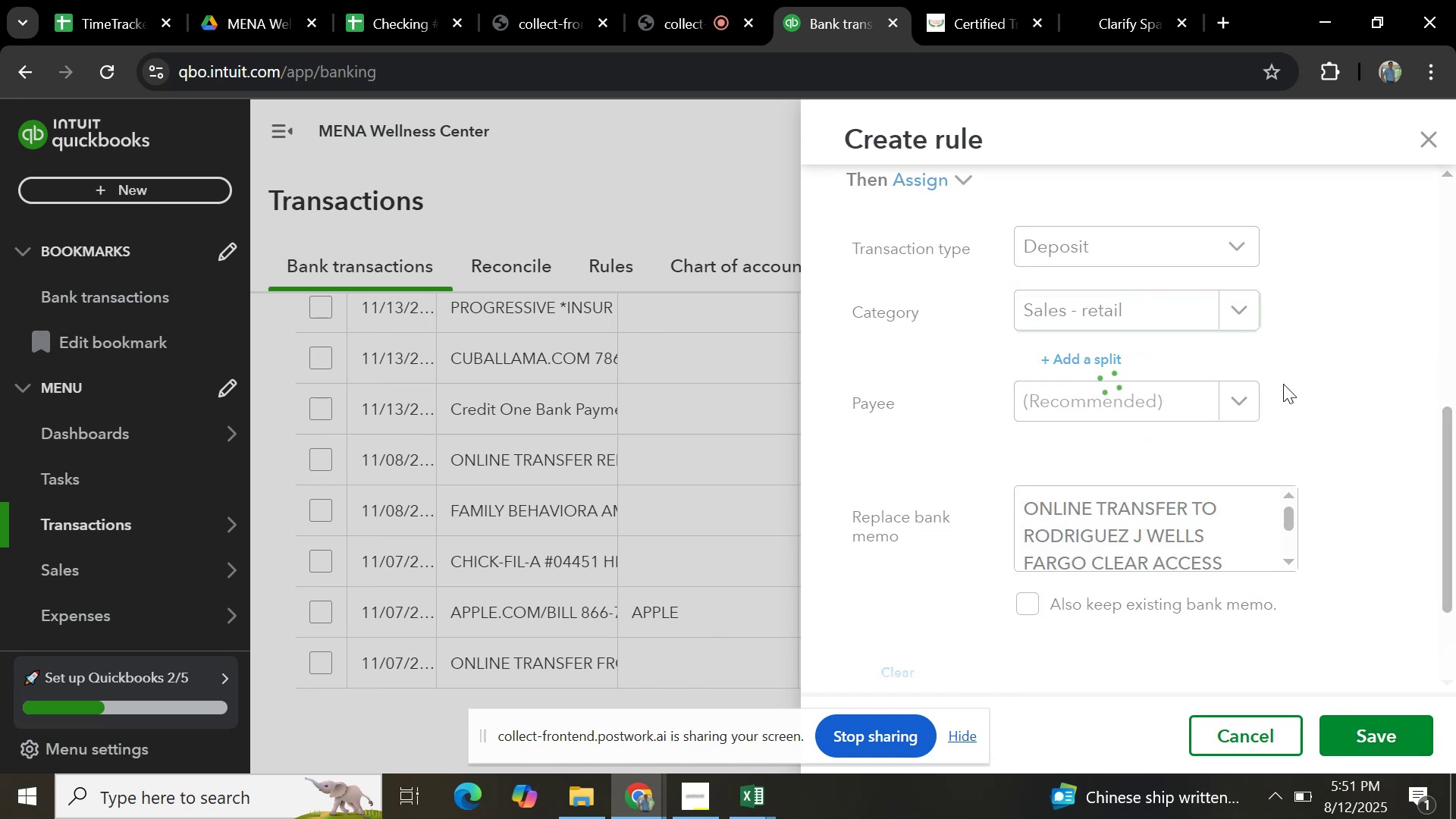 
scroll: coordinate [795, 425], scroll_direction: up, amount: 26.0
 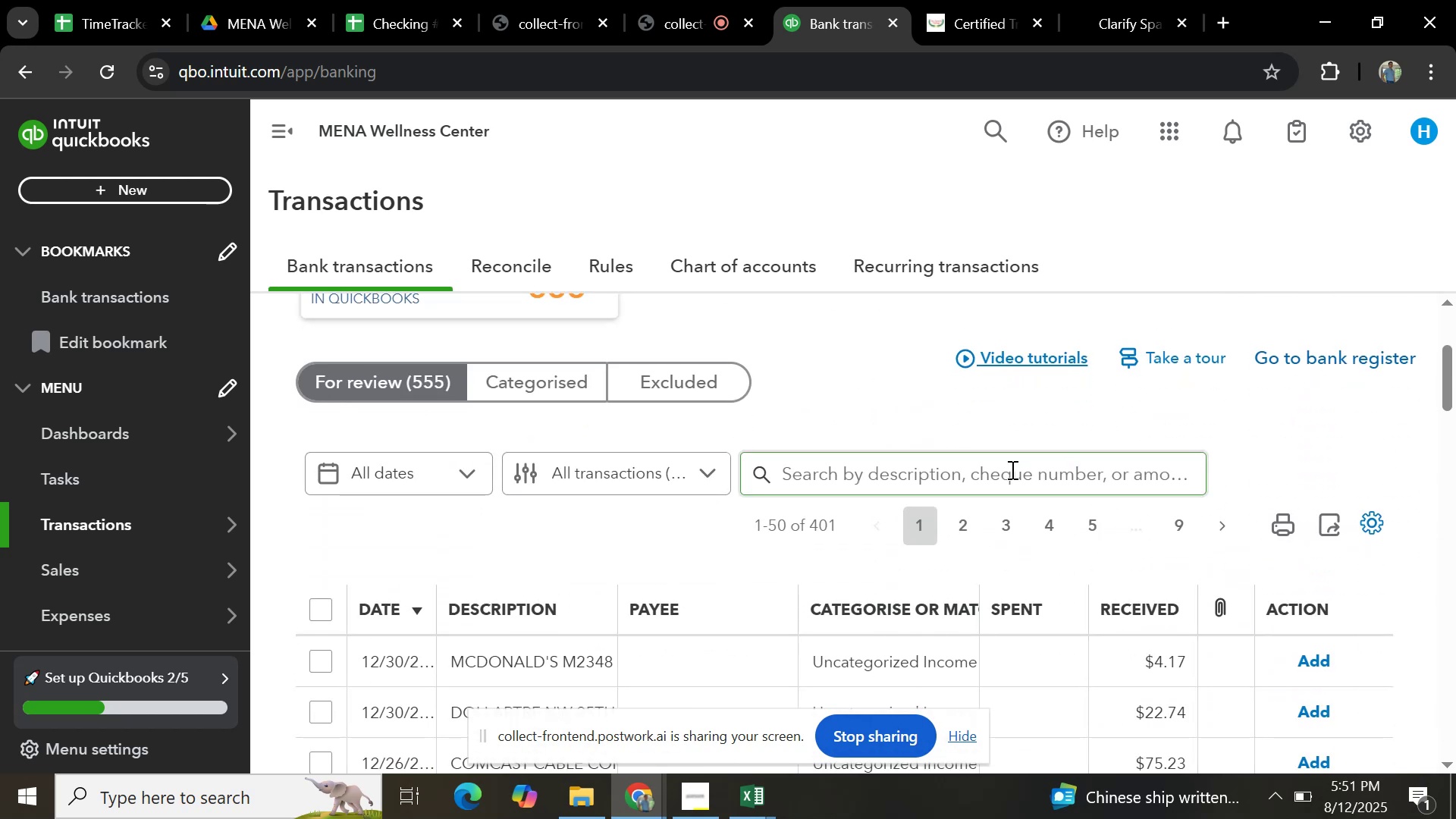 
left_click([1011, 469])
 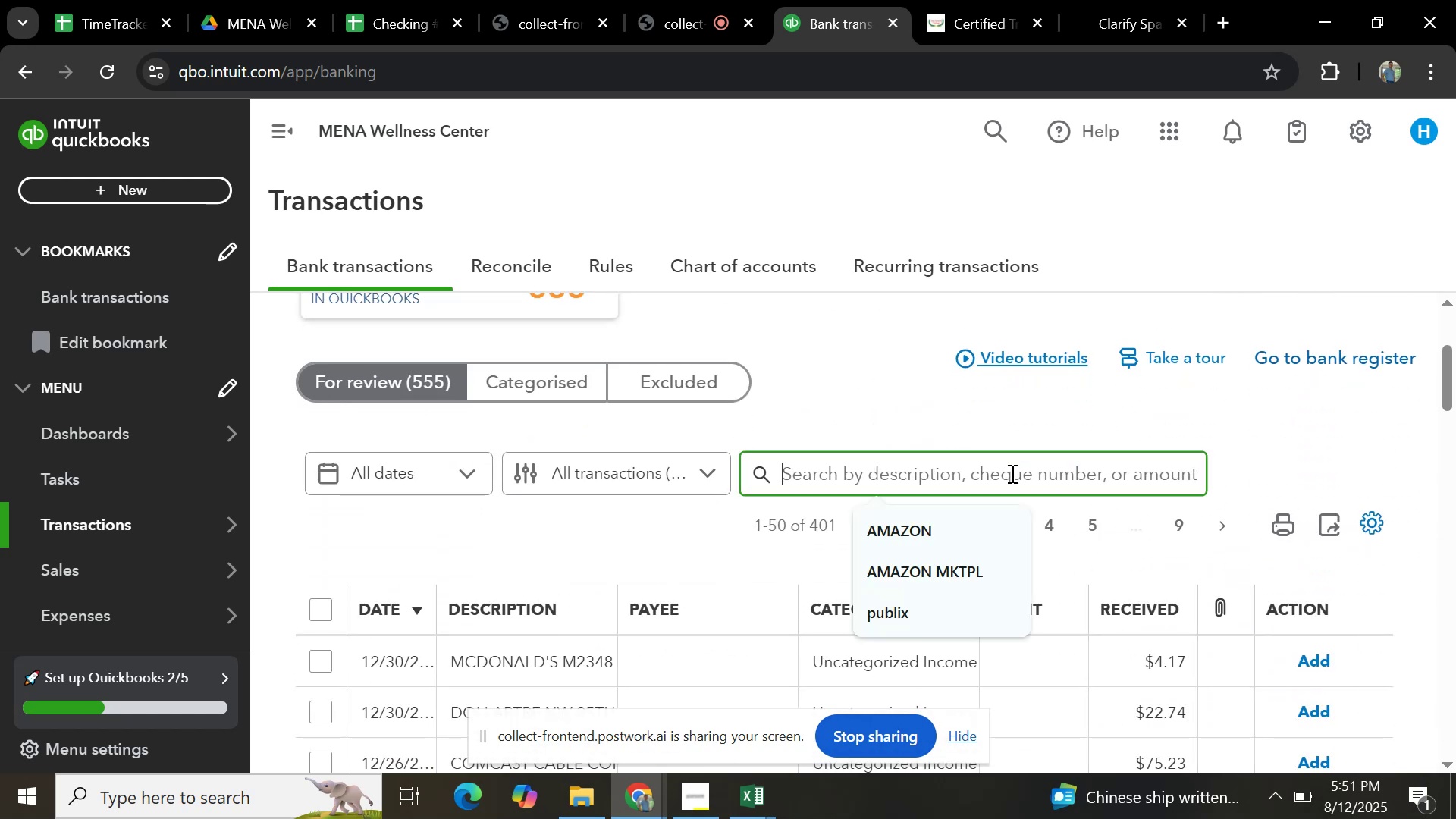 
key(Control+V)
 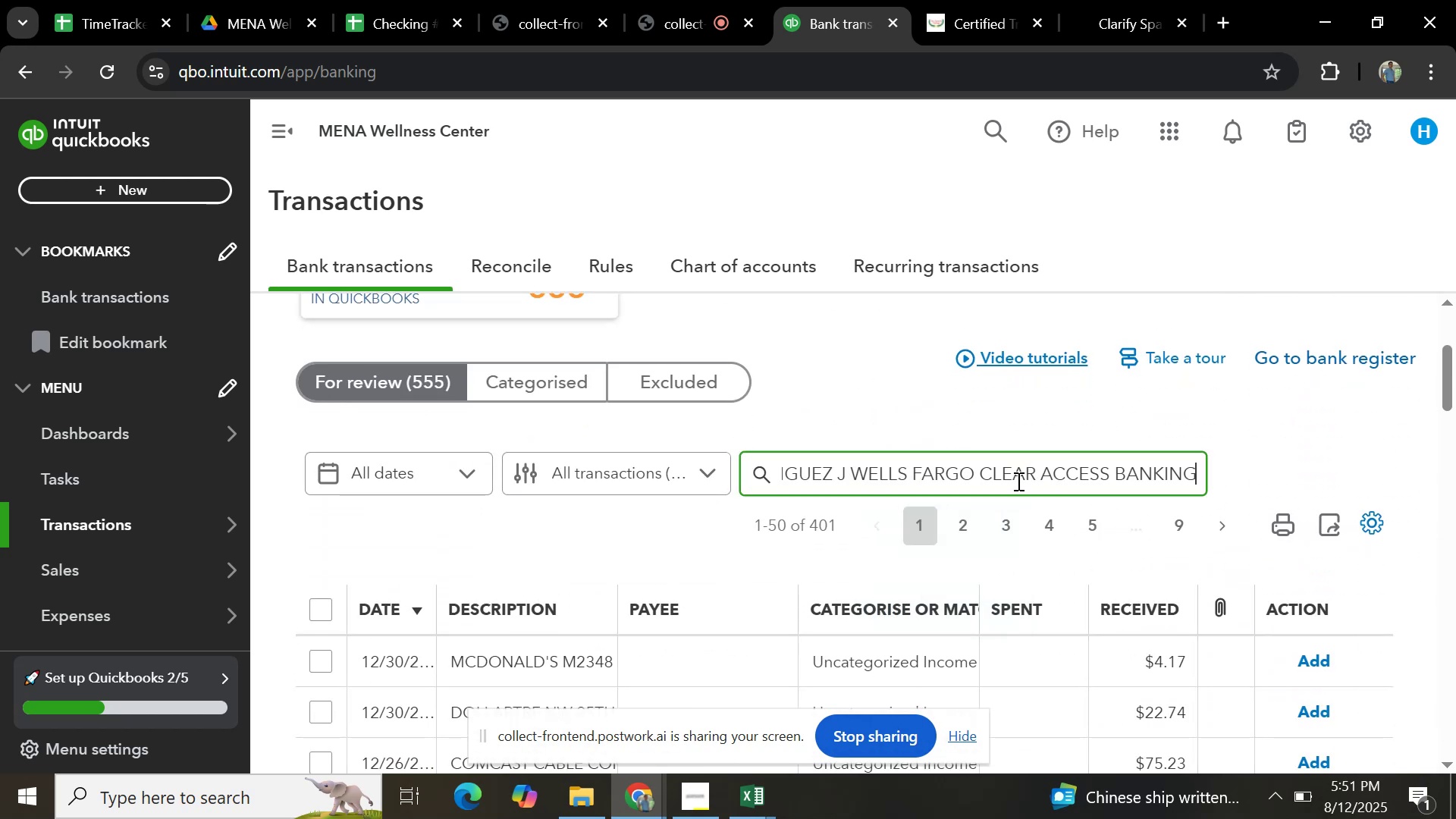 
key(Enter)
 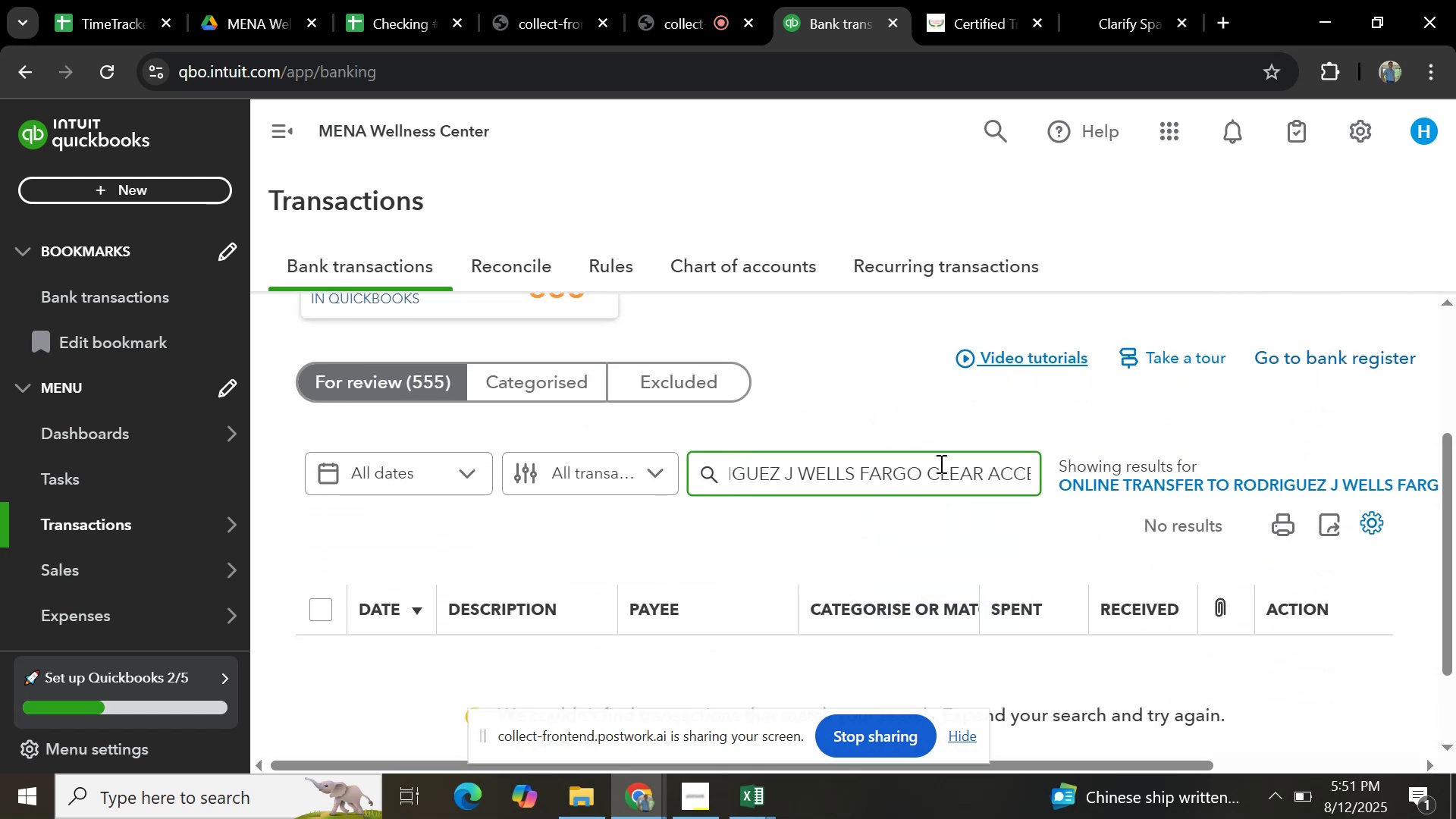 
scroll: coordinate [974, 460], scroll_direction: down, amount: 3.0
 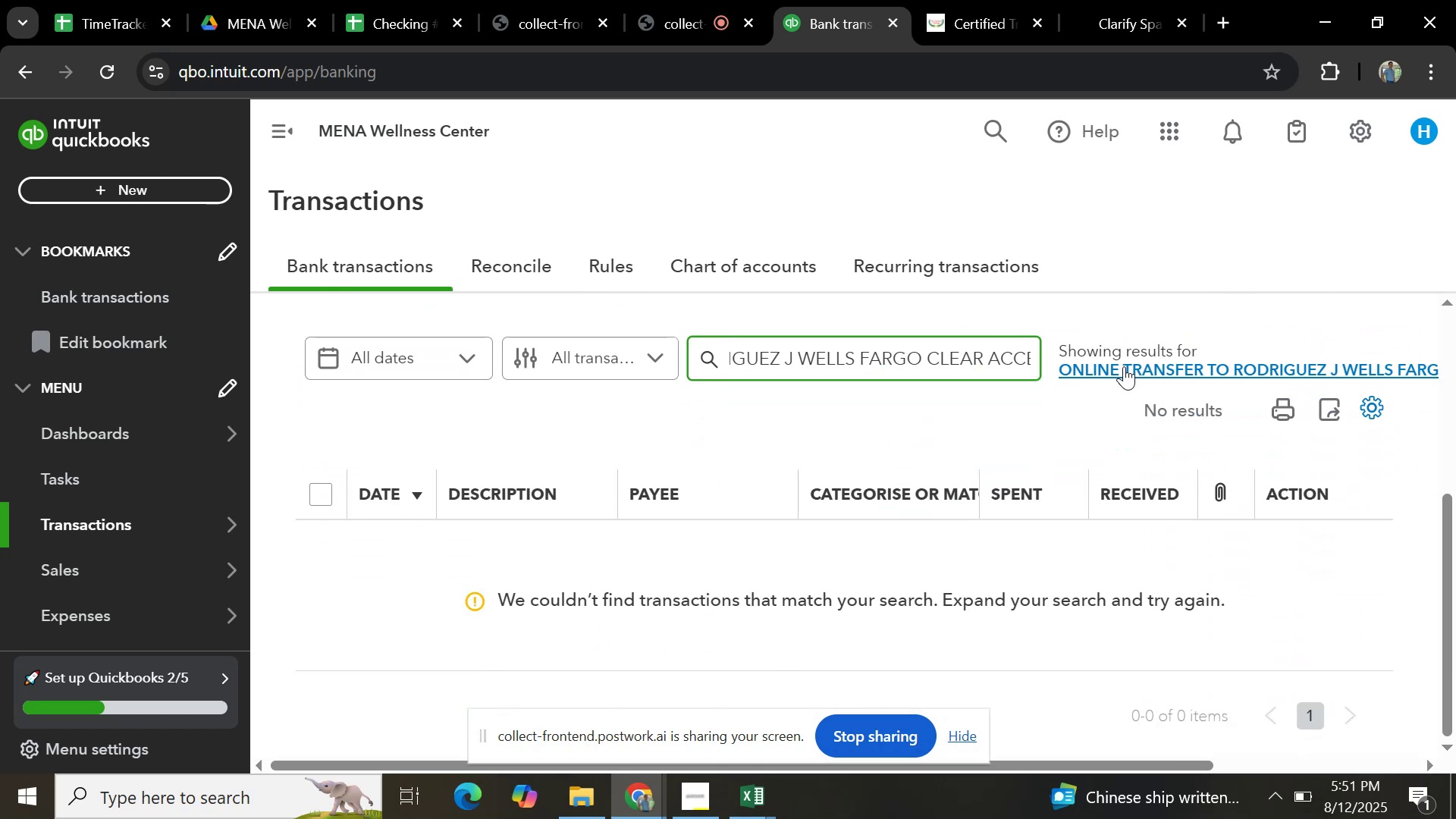 
left_click([1125, 365])
 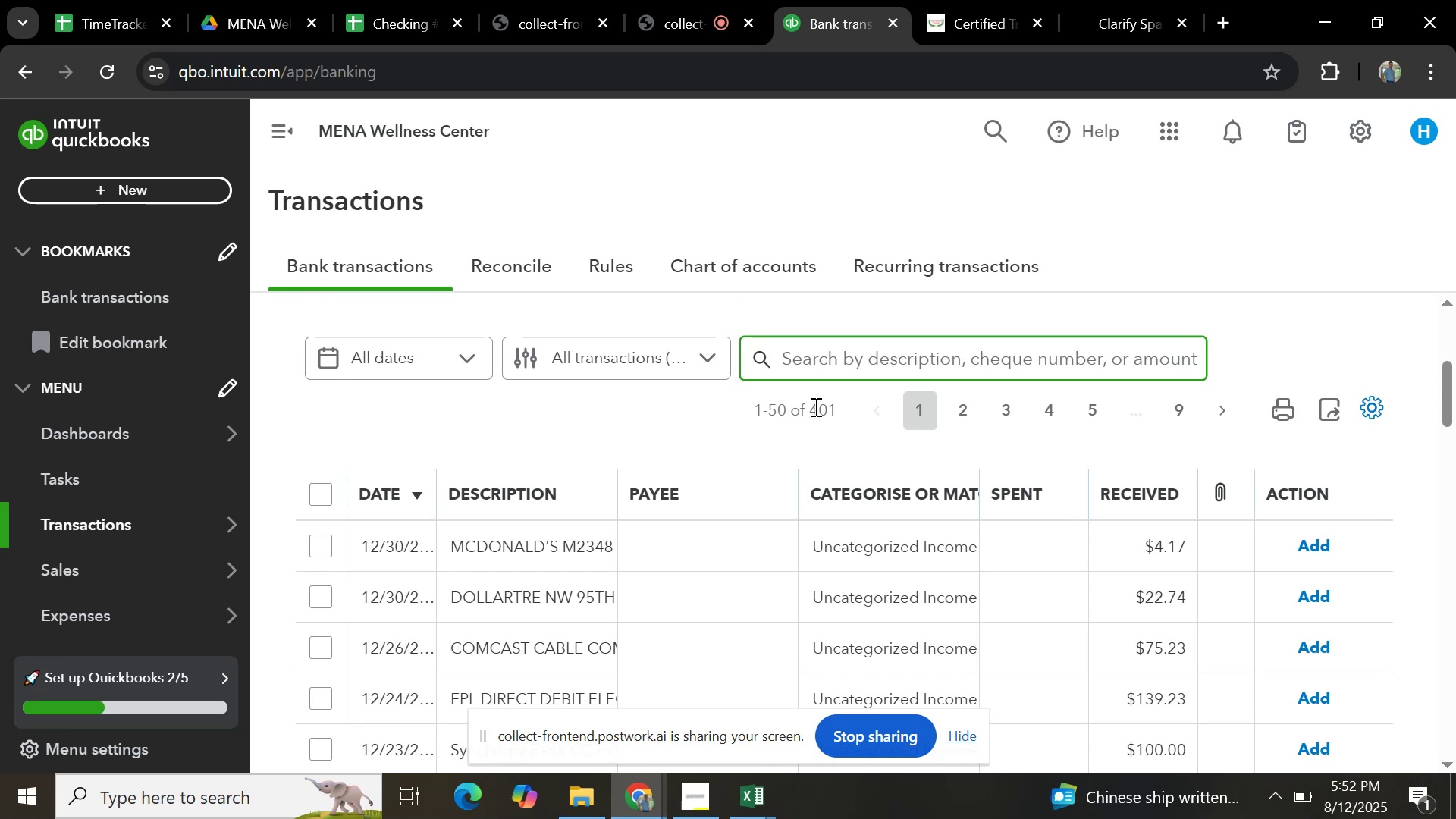 
scroll: coordinate [598, 465], scroll_direction: down, amount: 5.0
 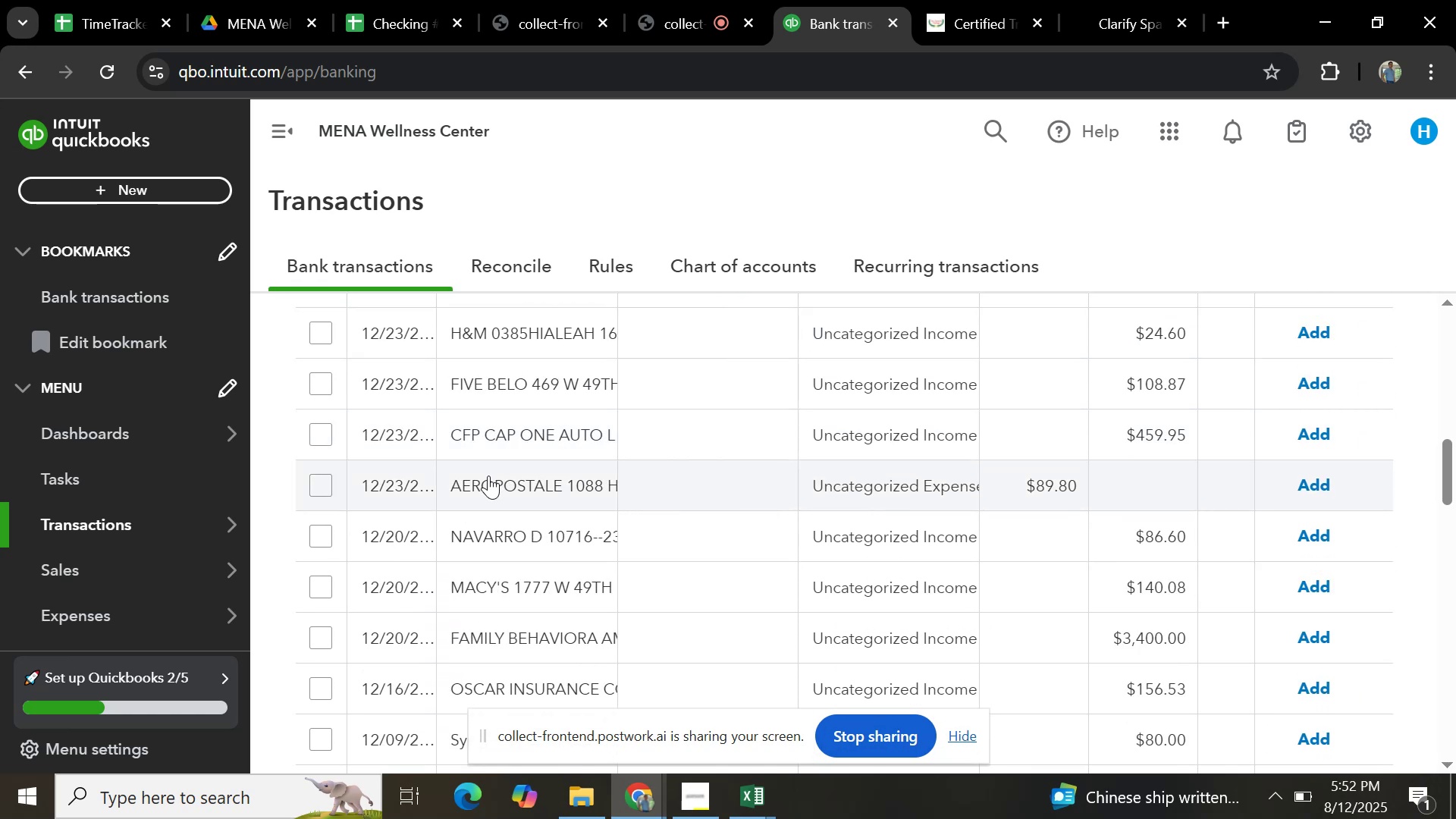 
left_click([488, 475])
 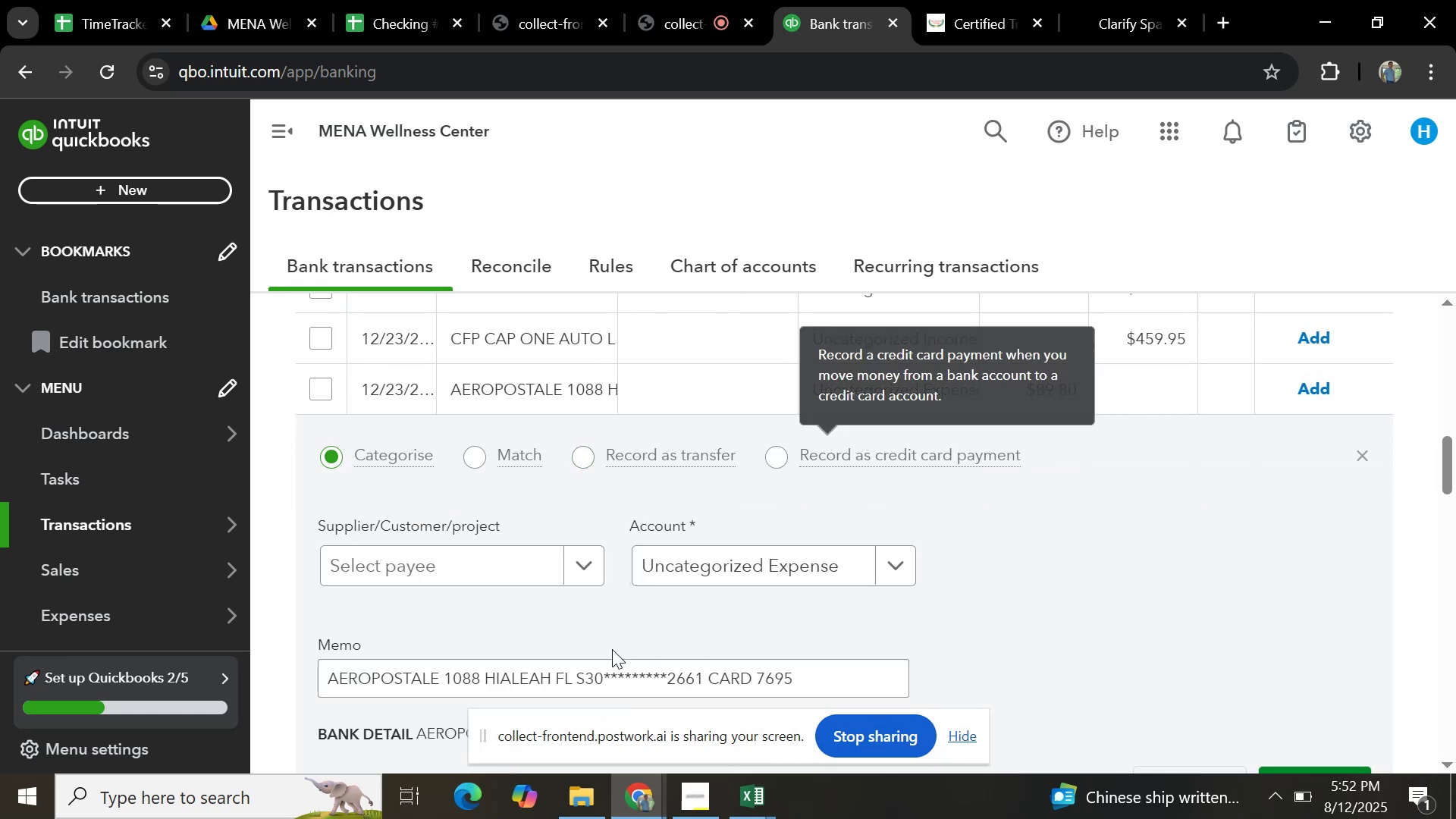 
scroll: coordinate [575, 562], scroll_direction: down, amount: 1.0
 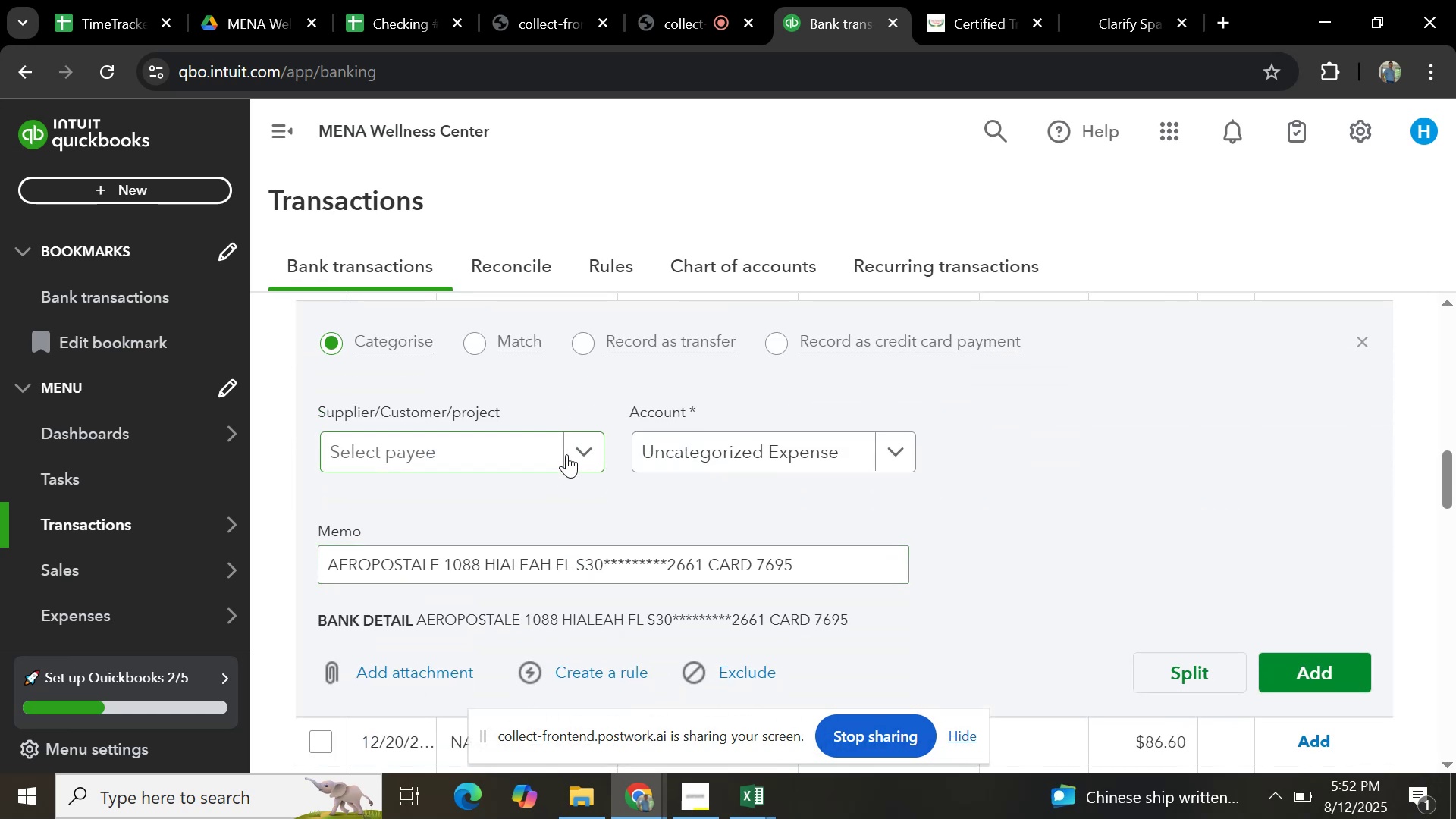 
left_click([576, 451])
 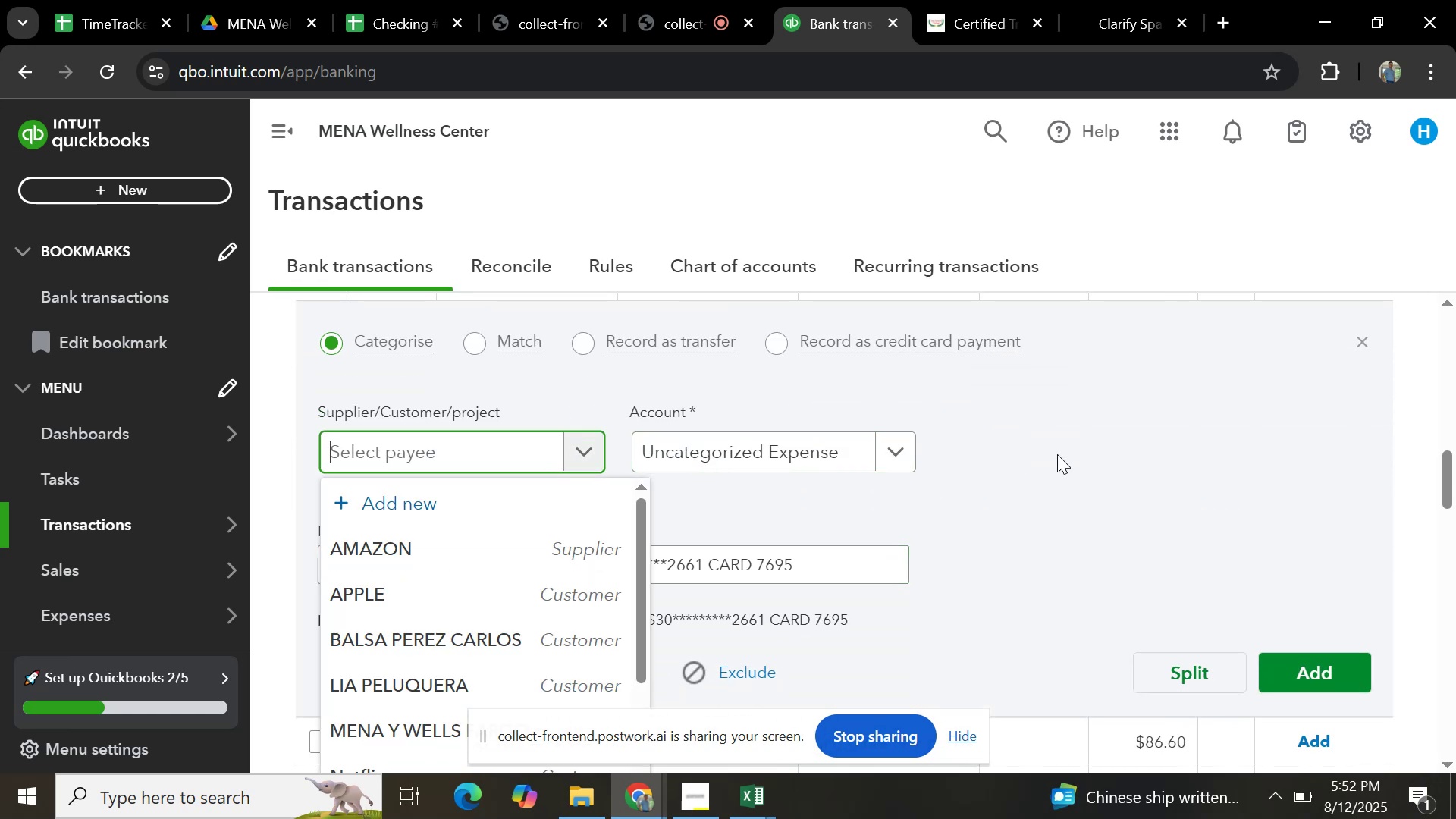 
left_click([1063, 454])
 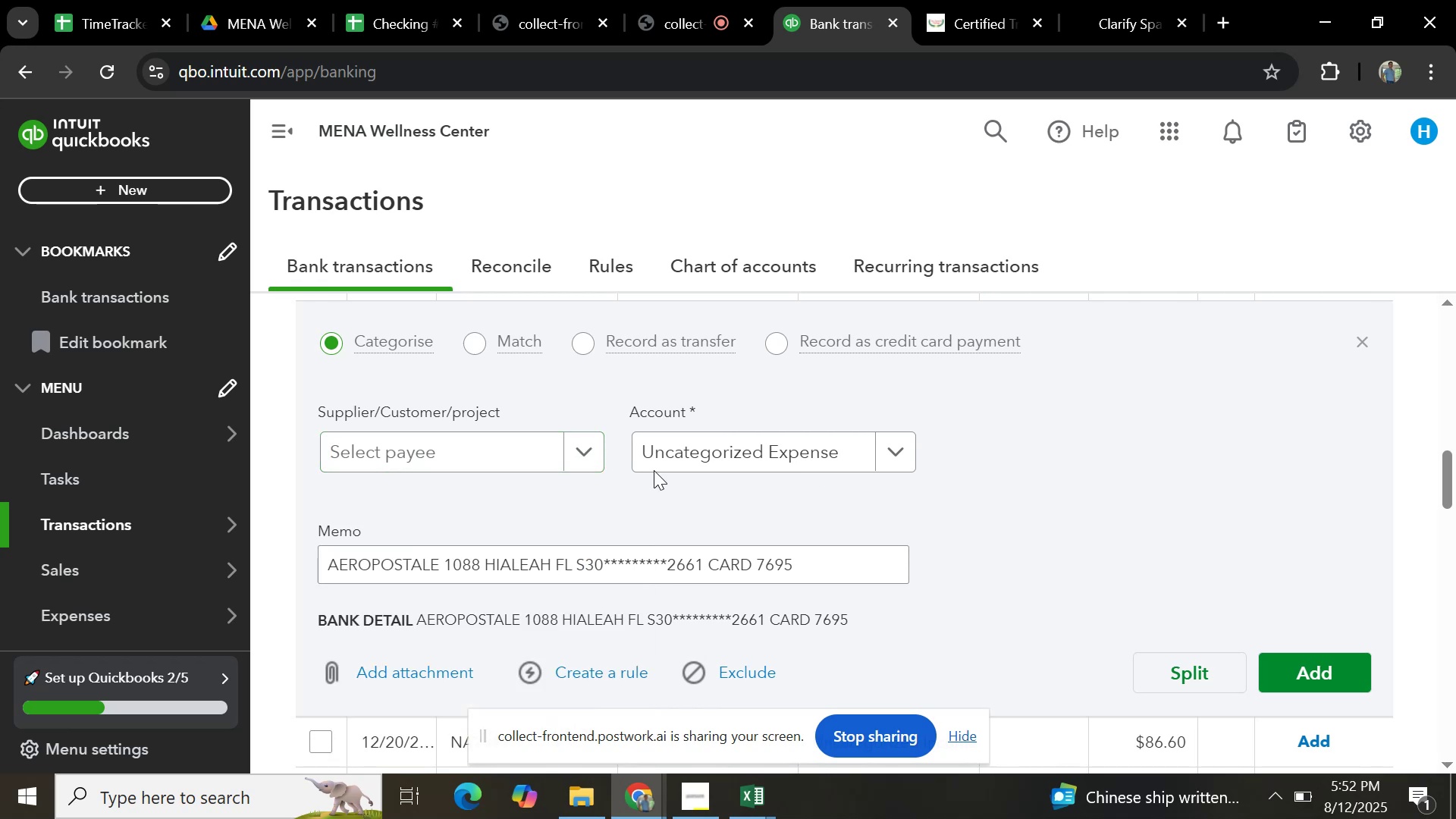 
scroll: coordinate [753, 491], scroll_direction: up, amount: 12.0
 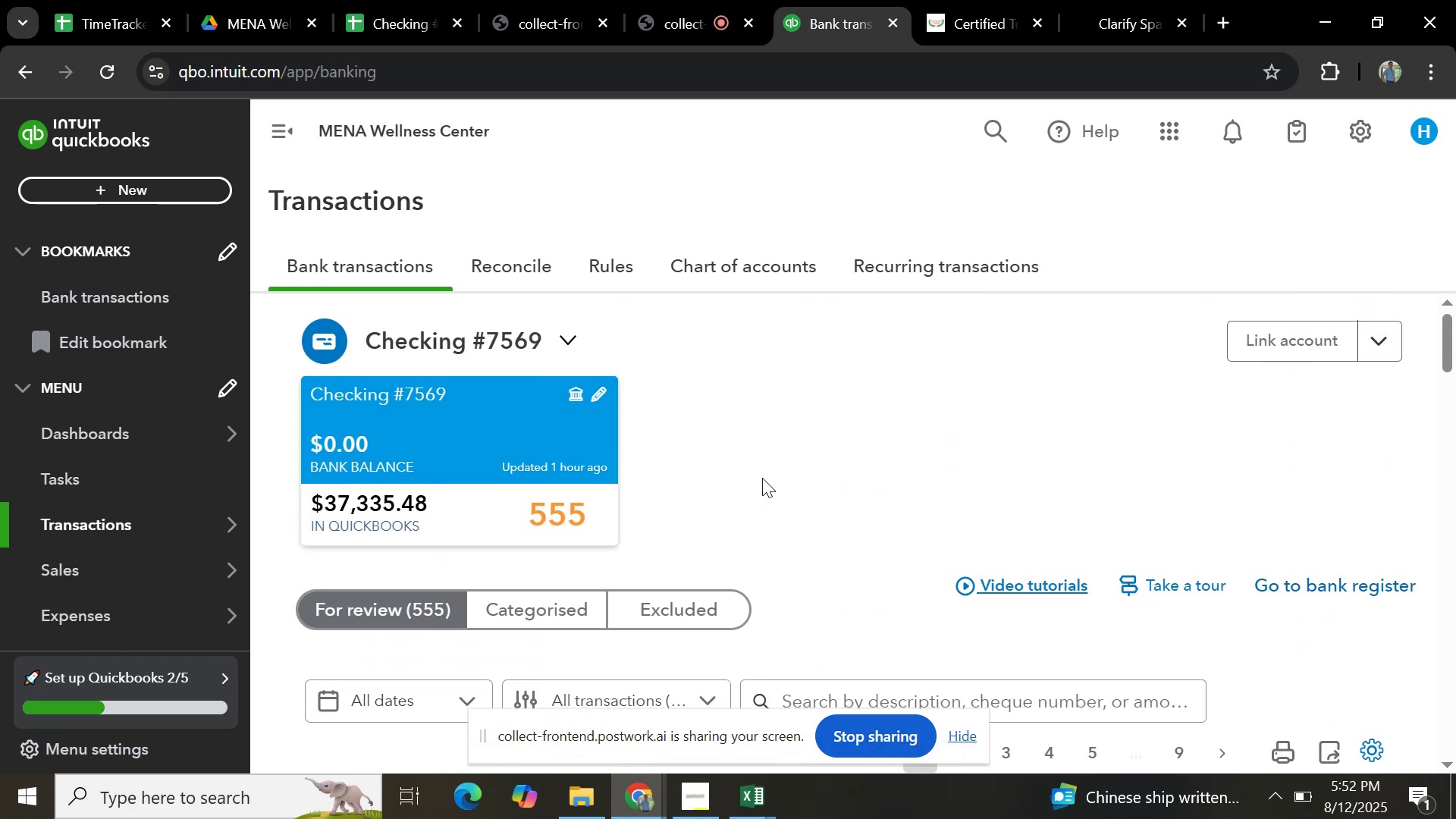 
wait(7.41)
 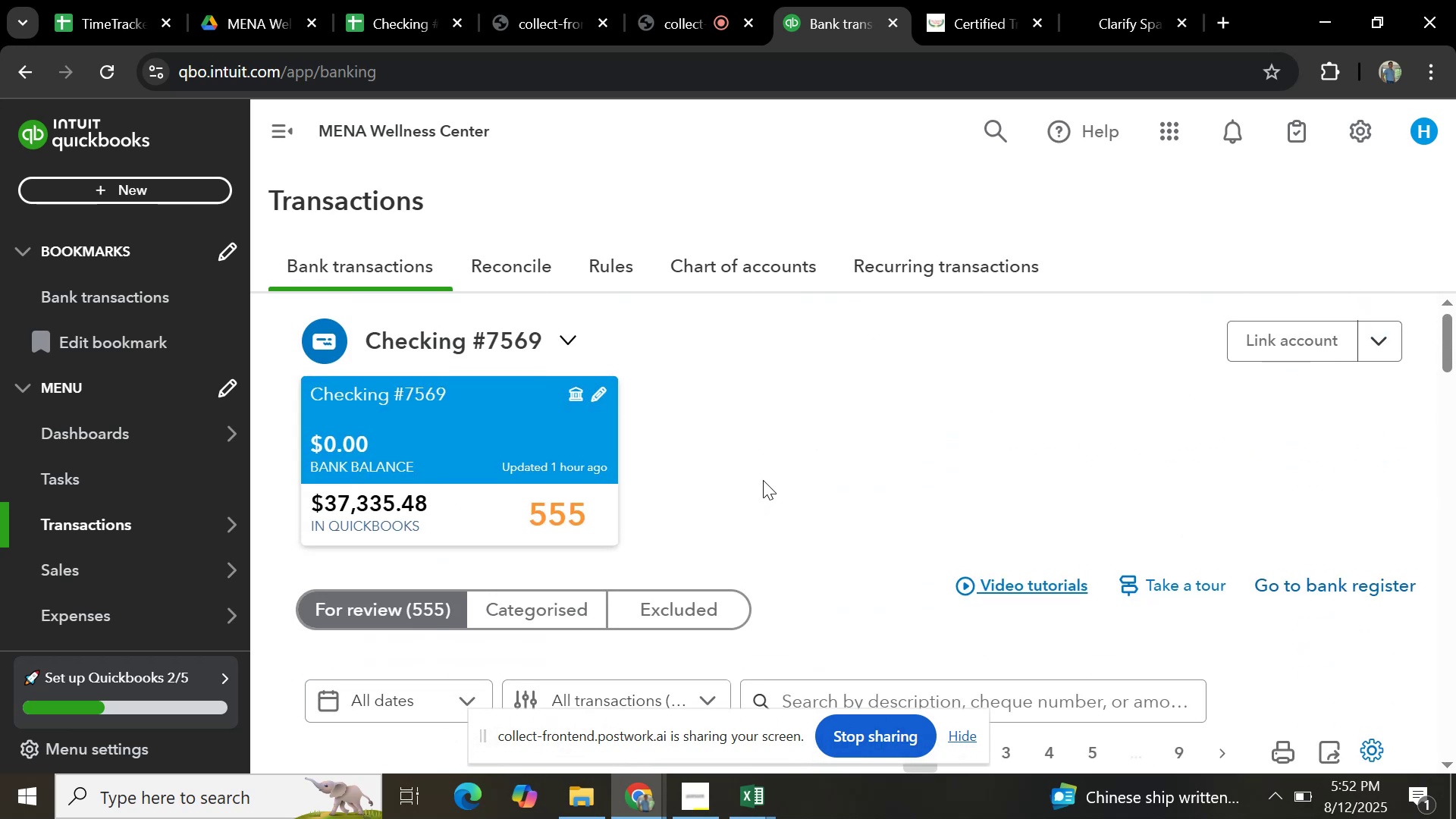 
left_click([387, 0])
 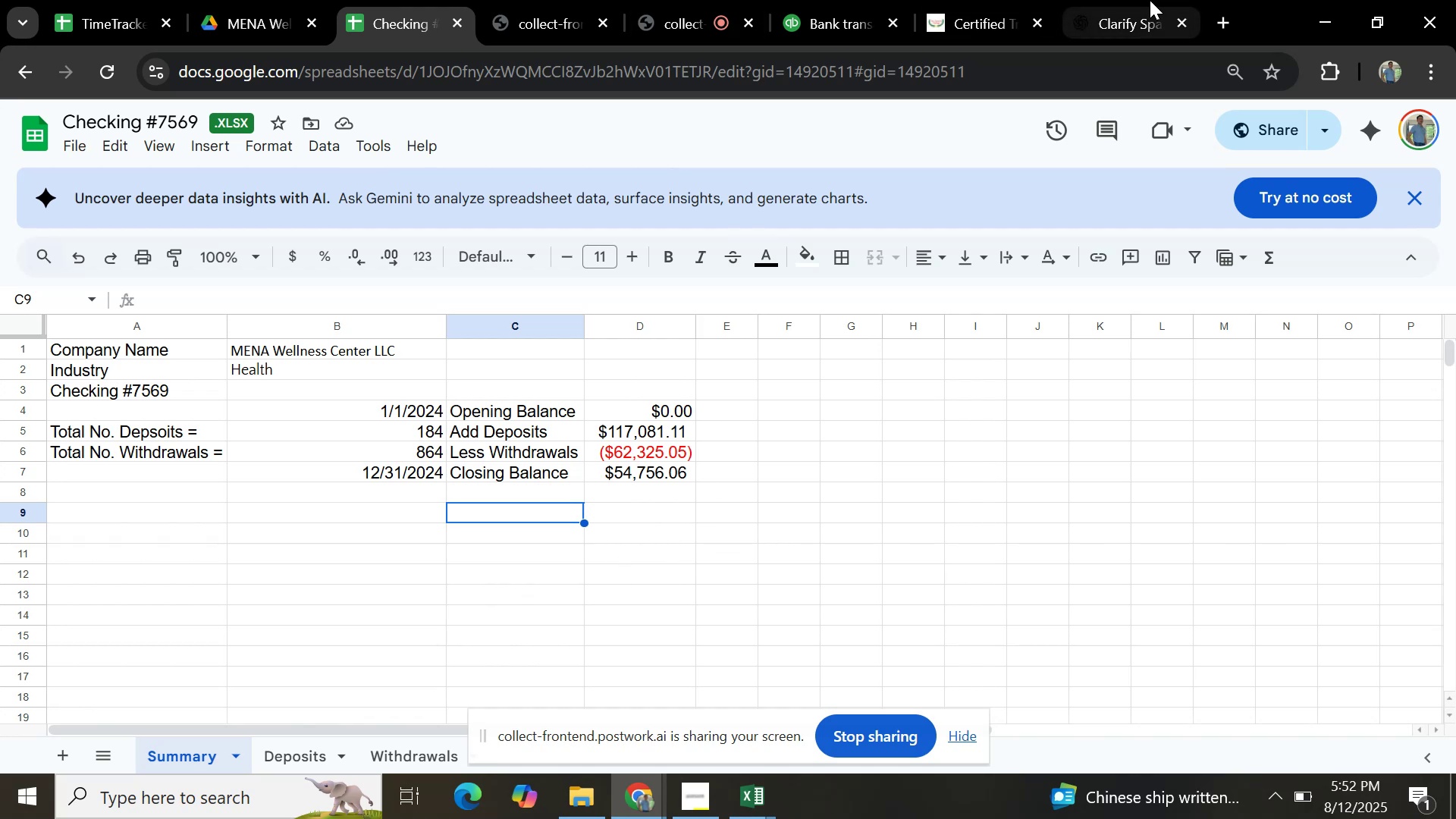 
left_click([940, 4])
 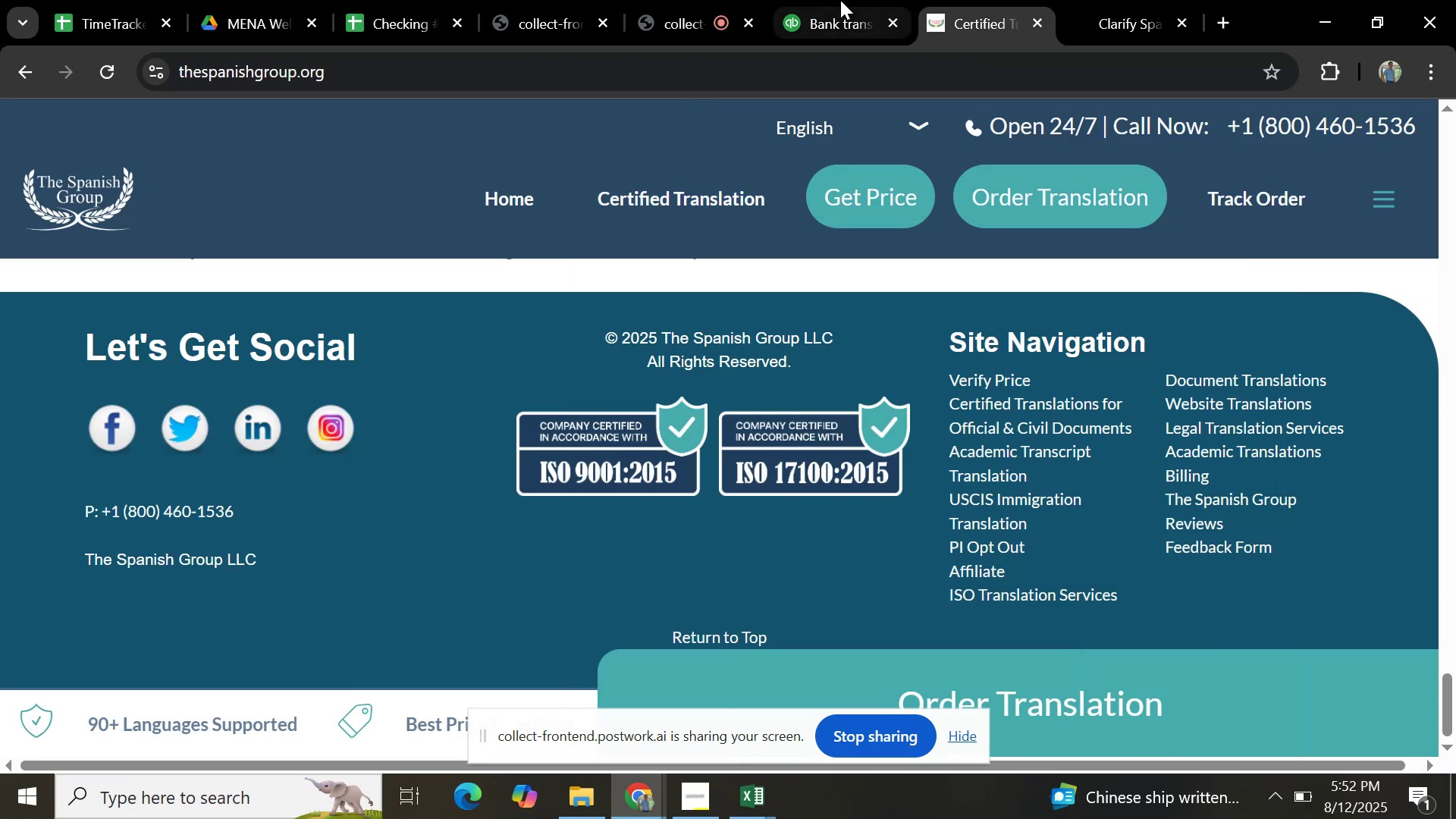 
left_click([840, 0])
 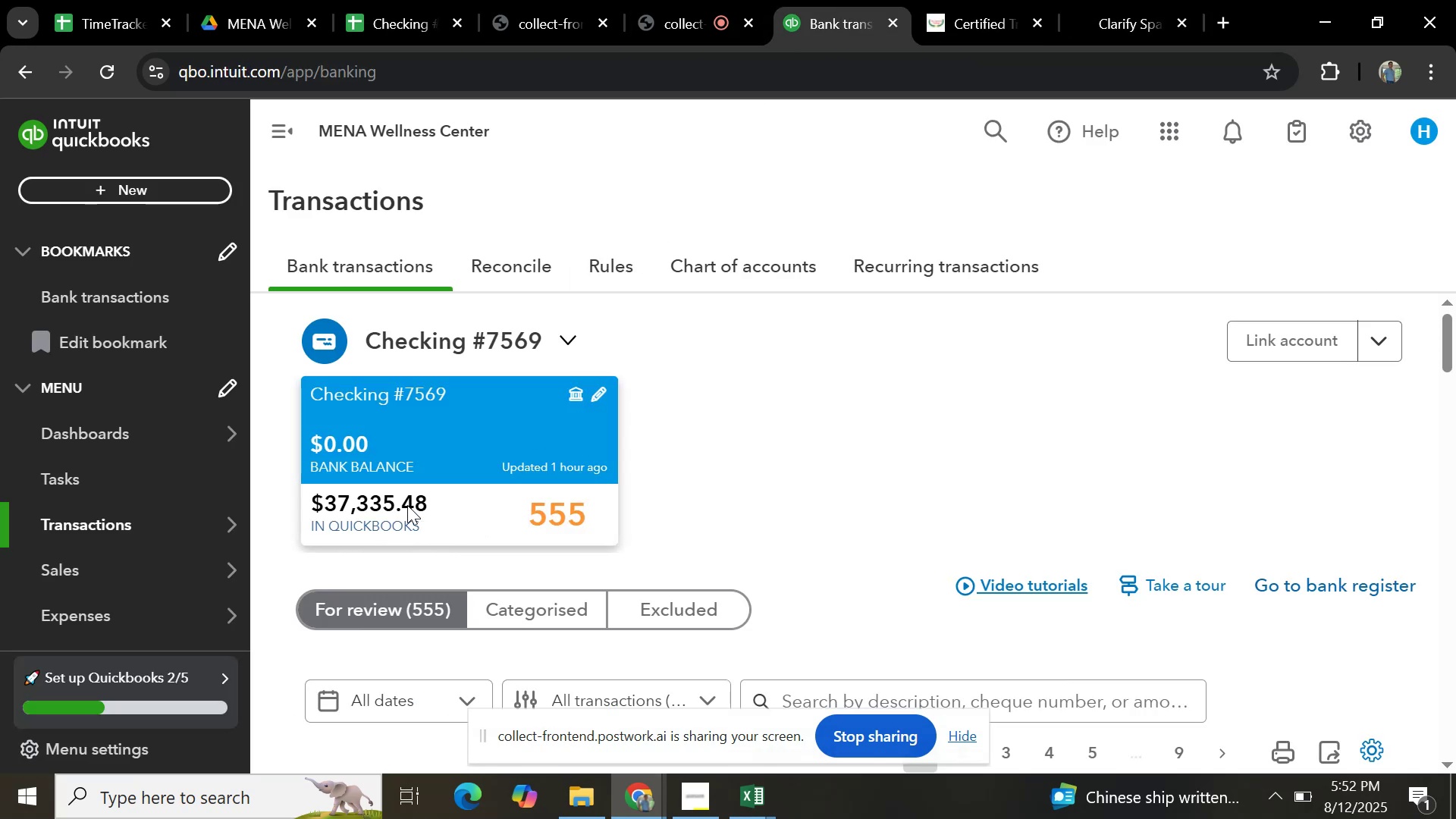 
wait(7.32)
 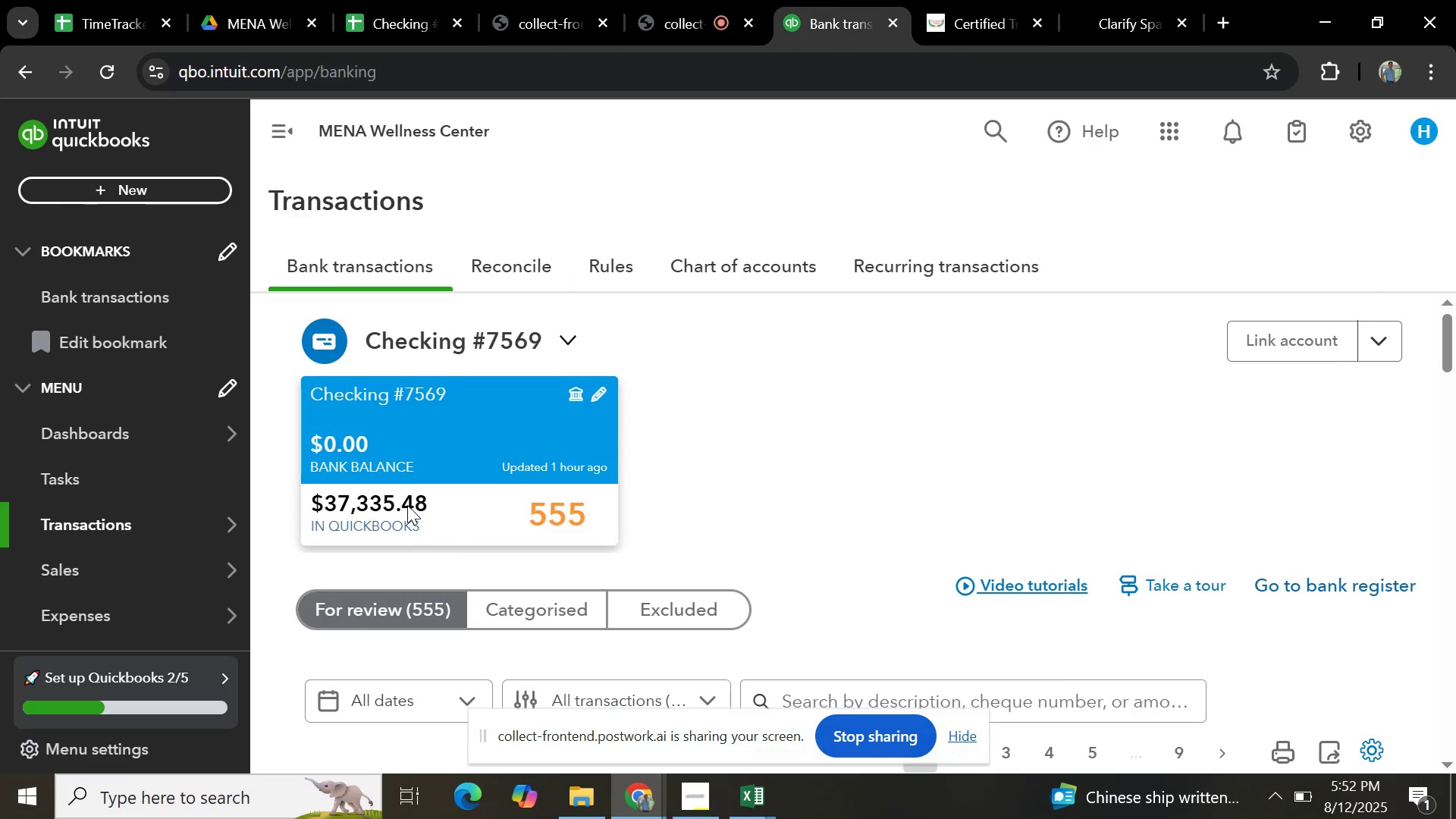 
scroll: coordinate [646, 498], scroll_direction: down, amount: 7.0
 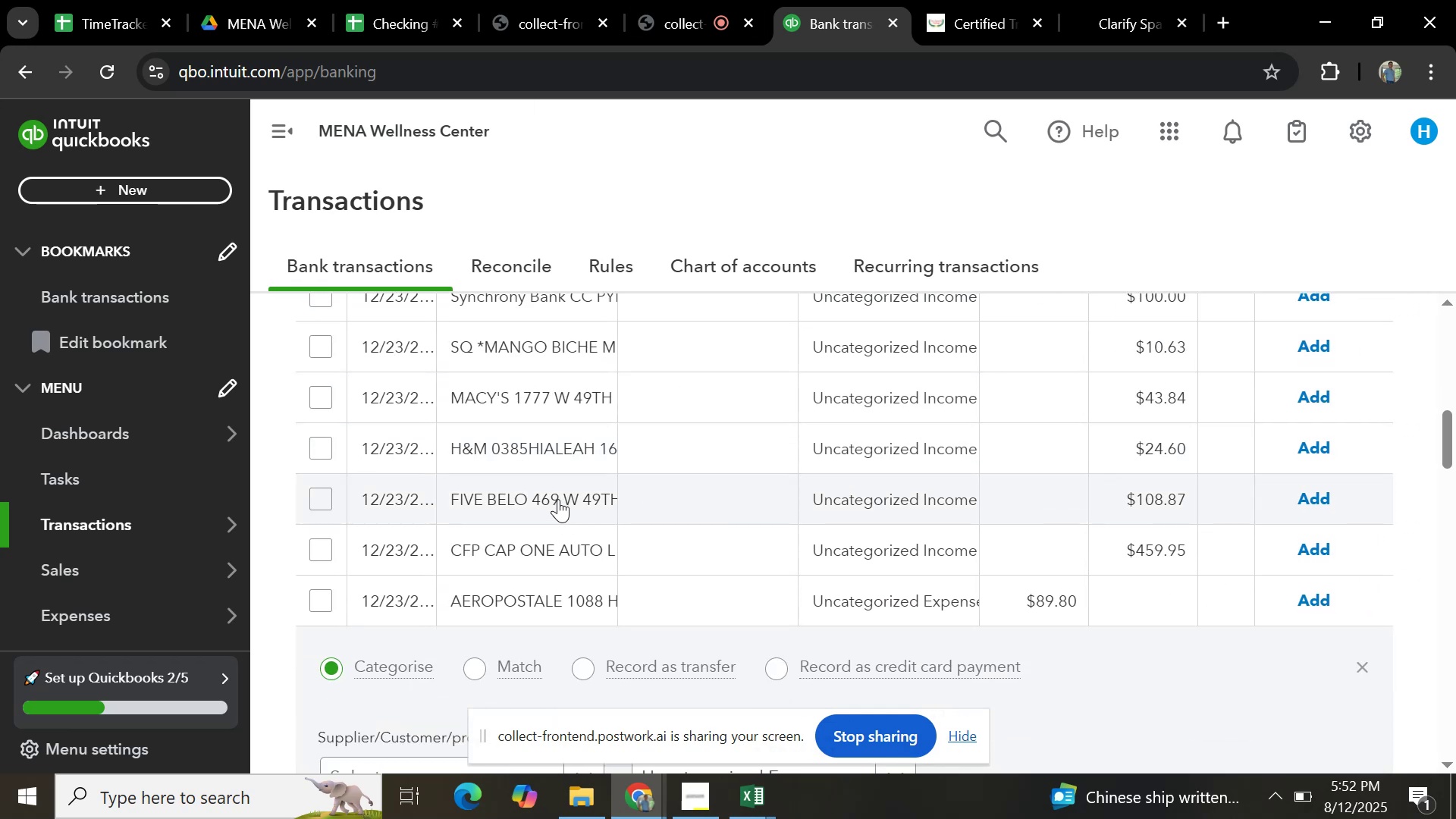 
left_click([558, 499])
 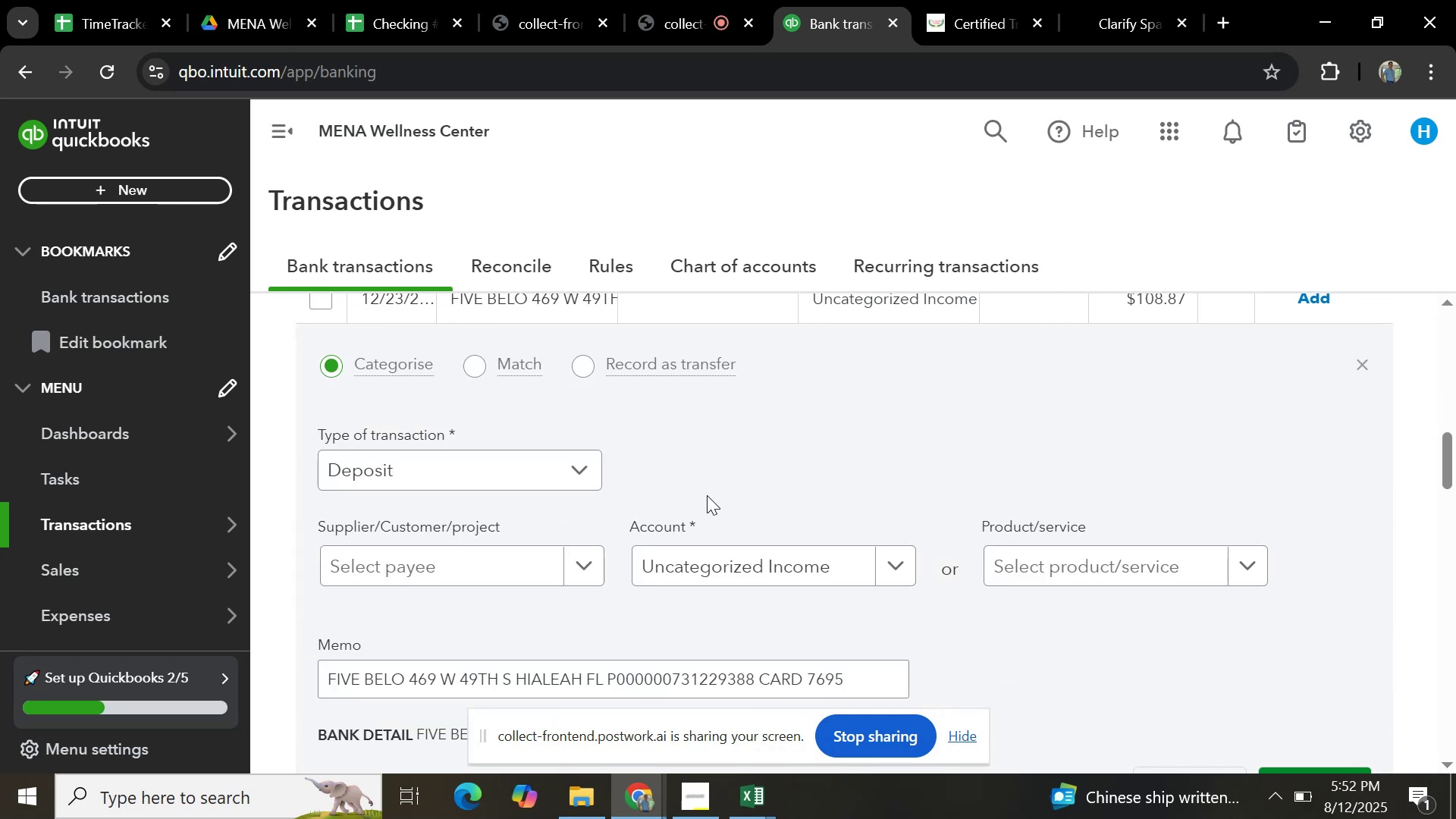 
scroll: coordinate [698, 497], scroll_direction: down, amount: 1.0
 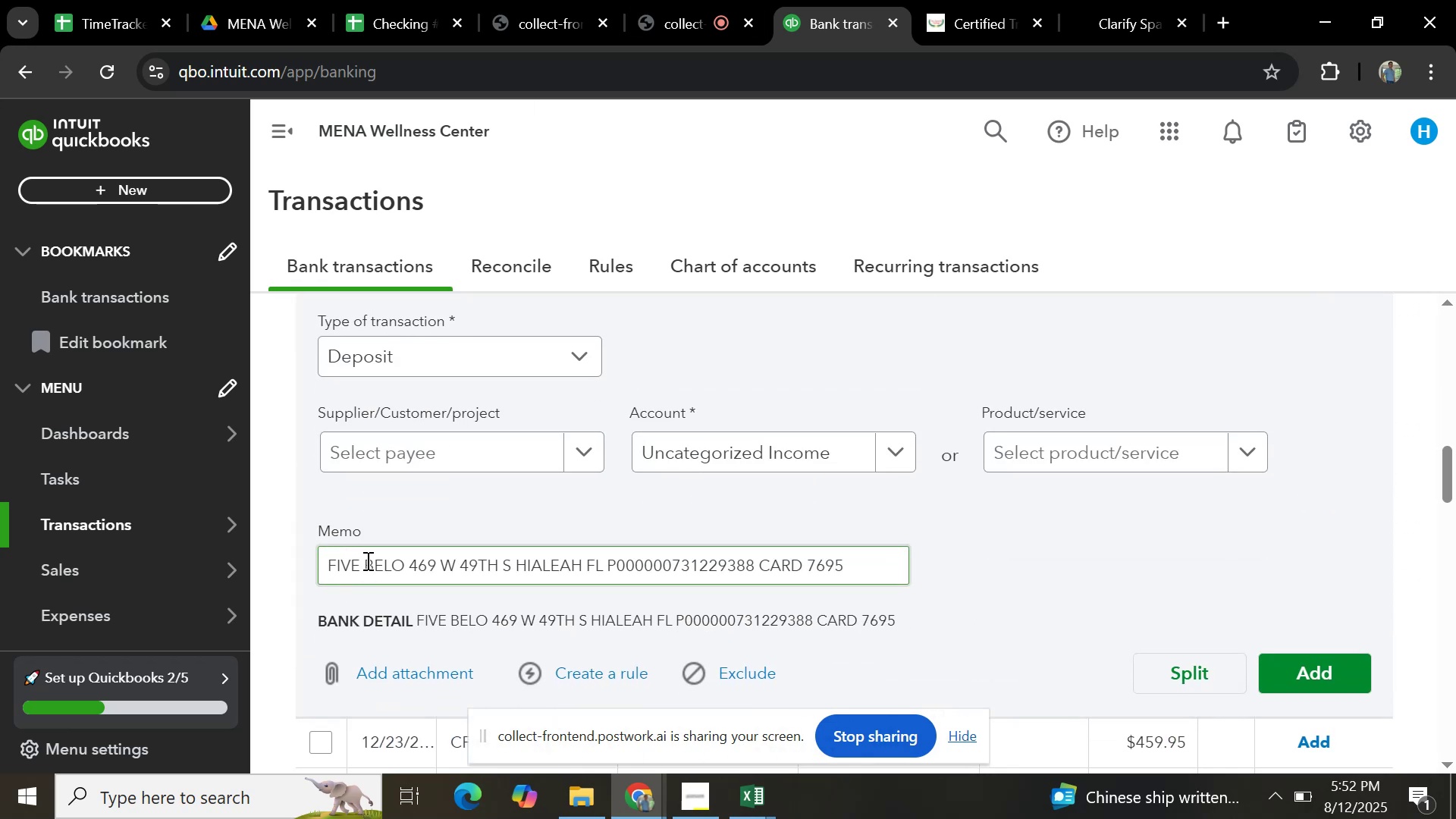 
scroll: coordinate [535, 499], scroll_direction: up, amount: 4.0
 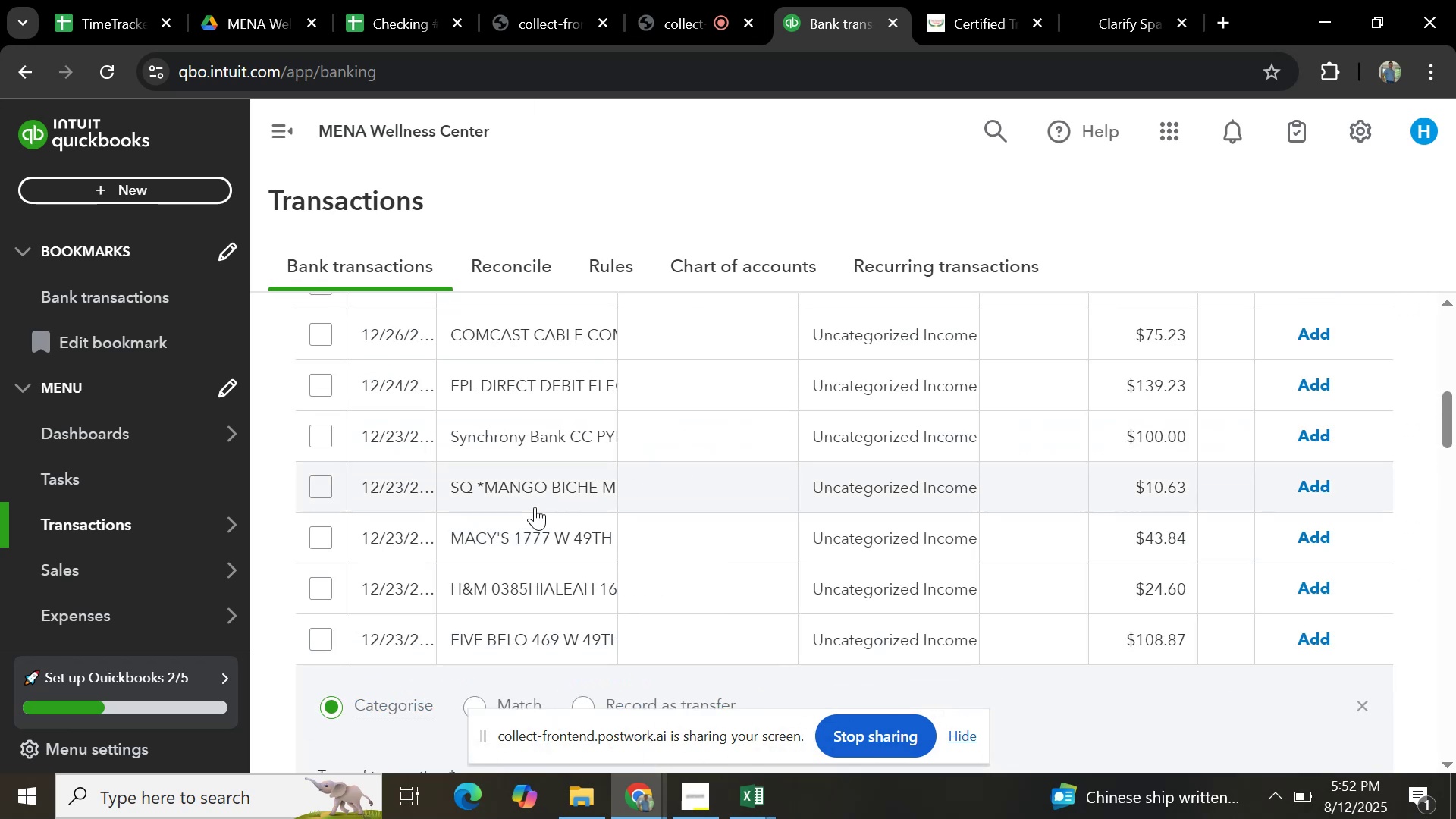 
scroll: coordinate [535, 507], scroll_direction: down, amount: 1.0
 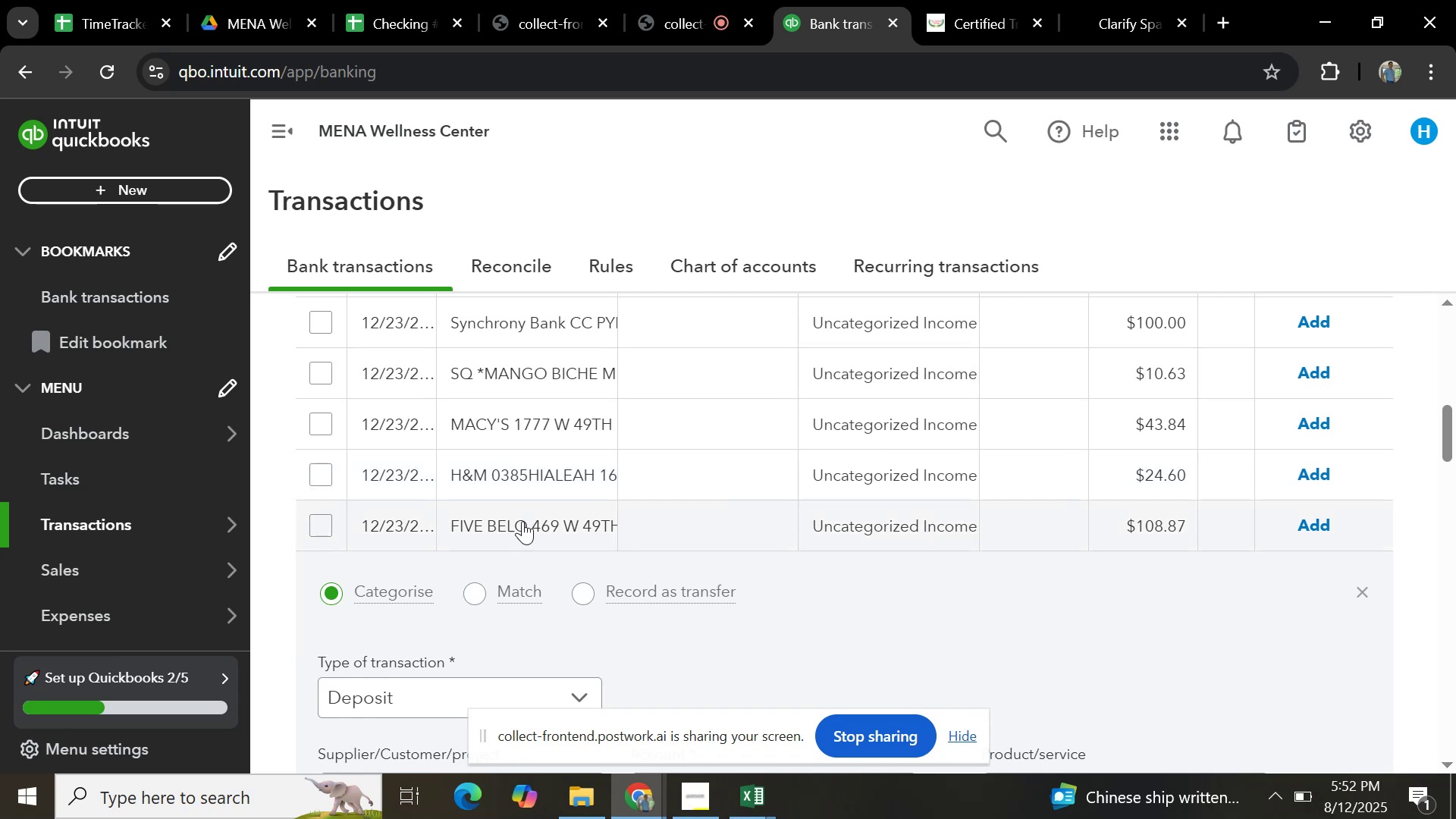 
scroll: coordinate [889, 384], scroll_direction: up, amount: 9.0
 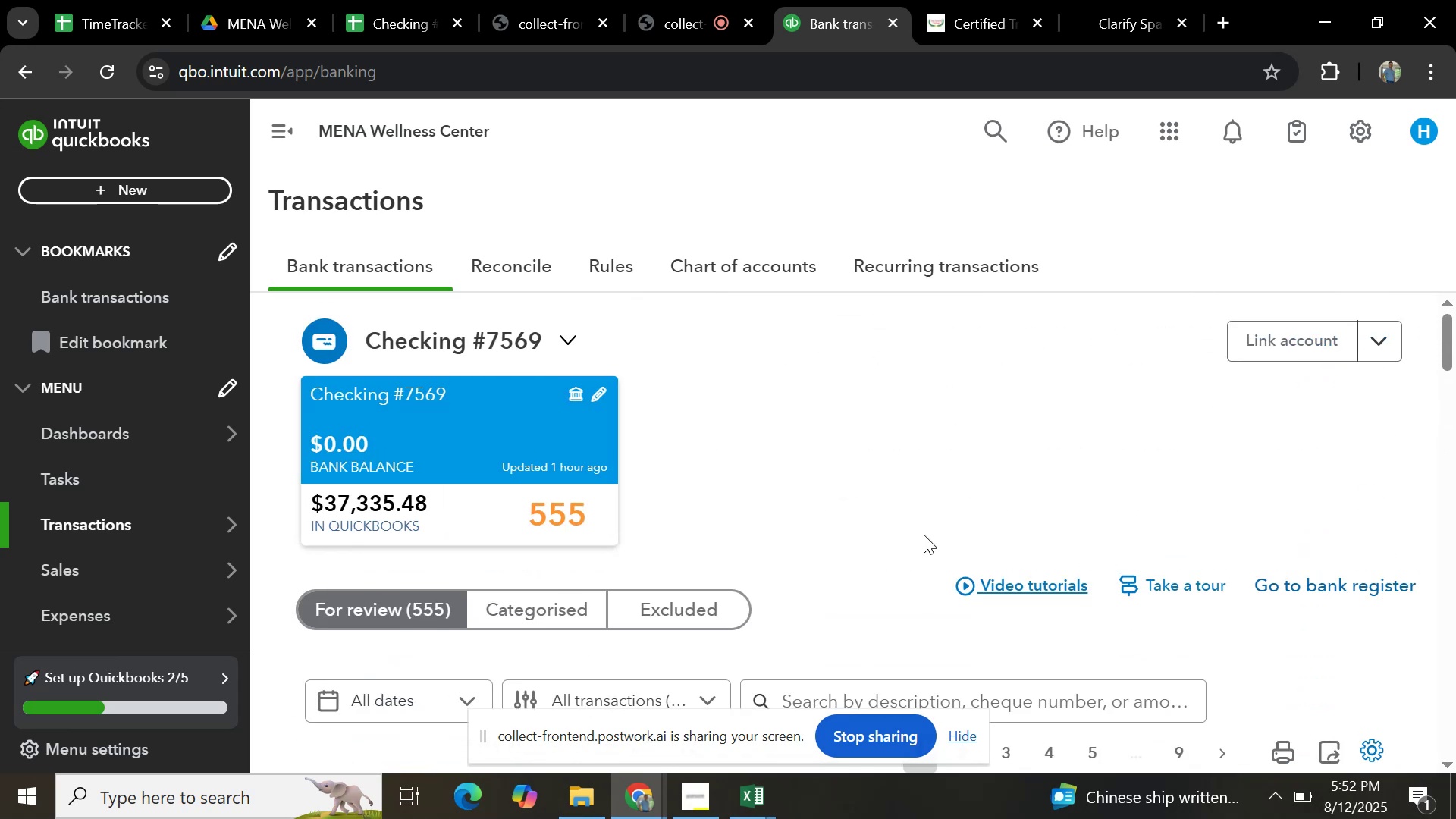 
scroll: coordinate [912, 532], scroll_direction: down, amount: 2.0
 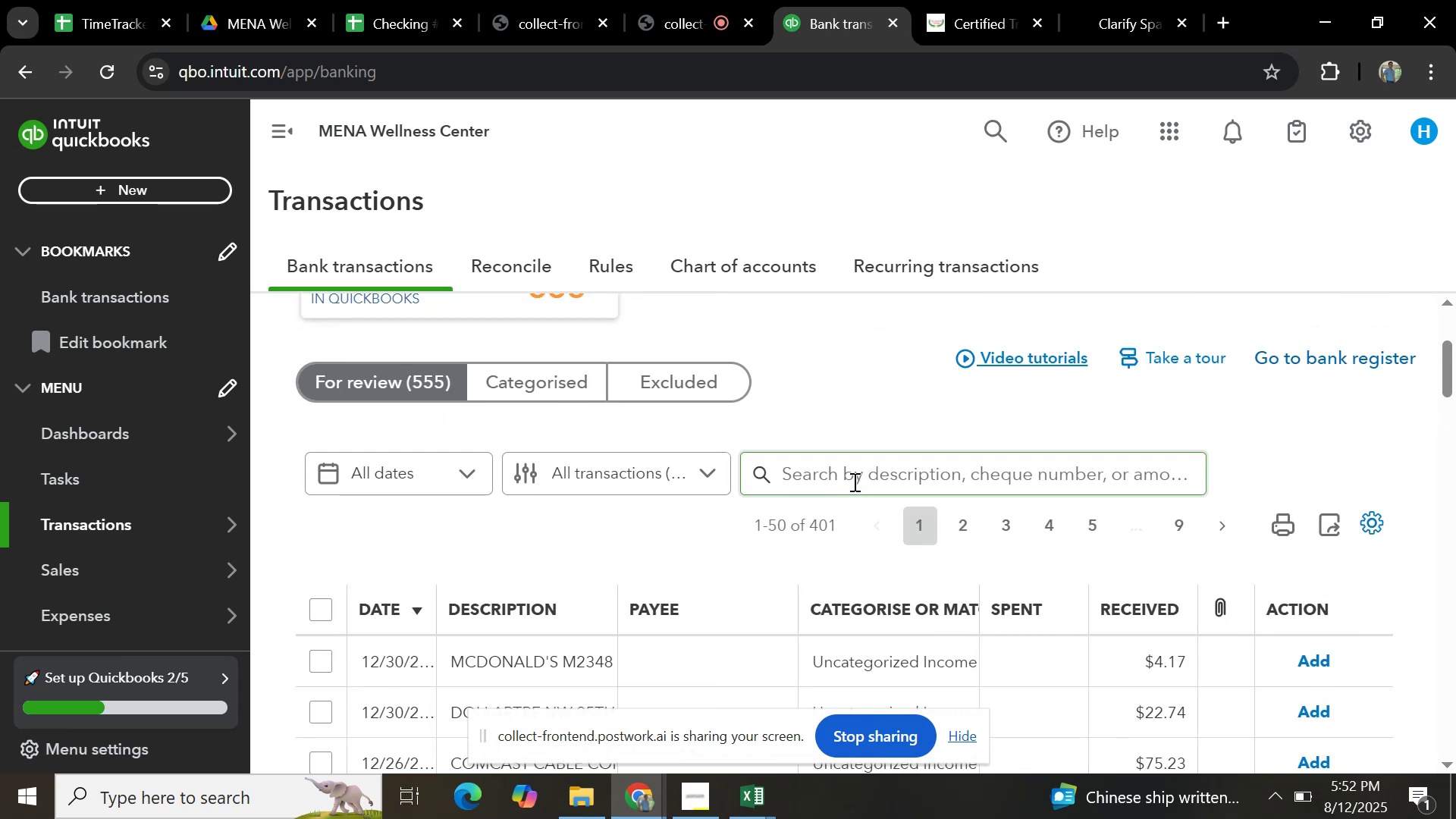 
left_click([853, 480])
 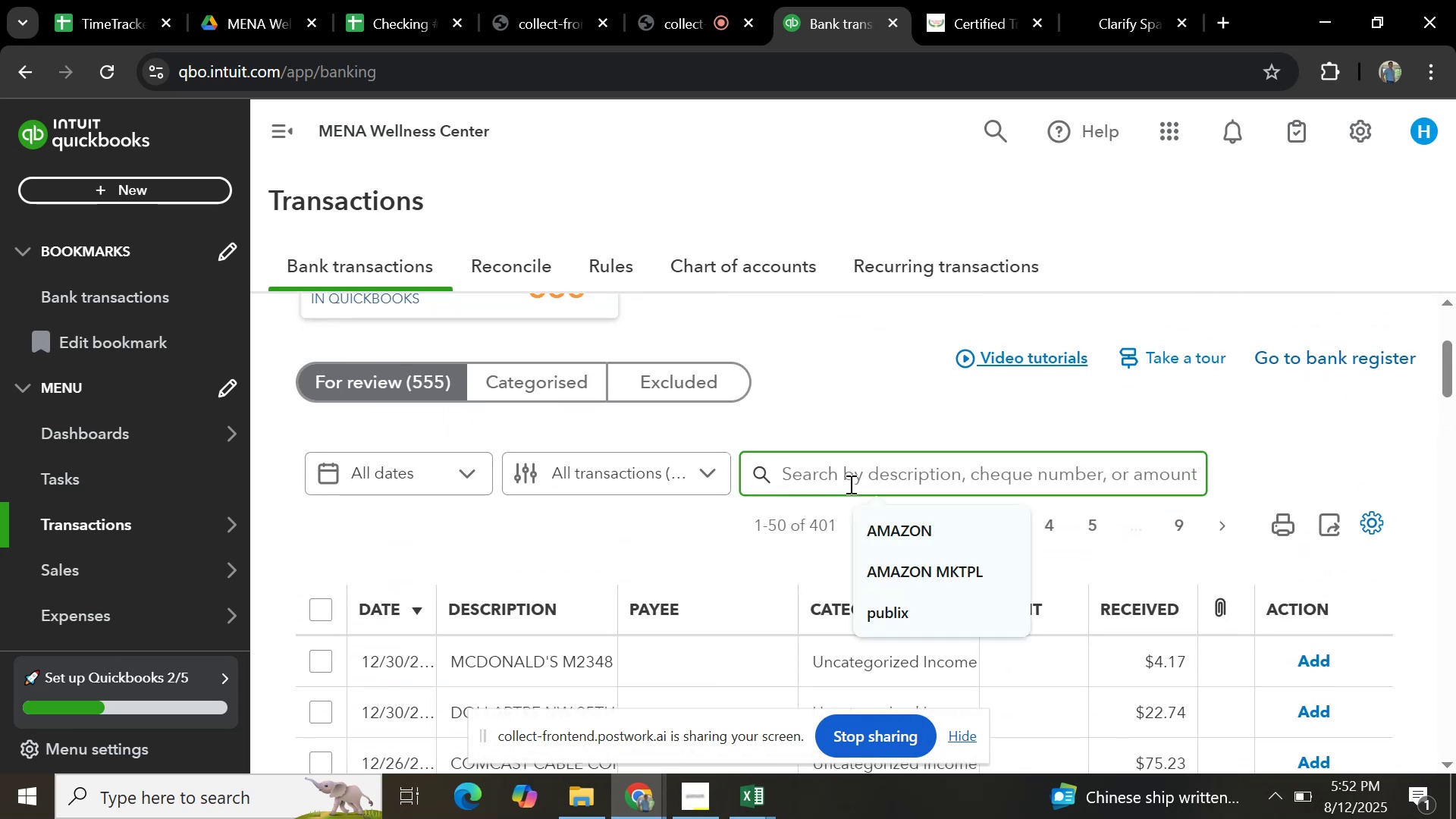 
type(five)
 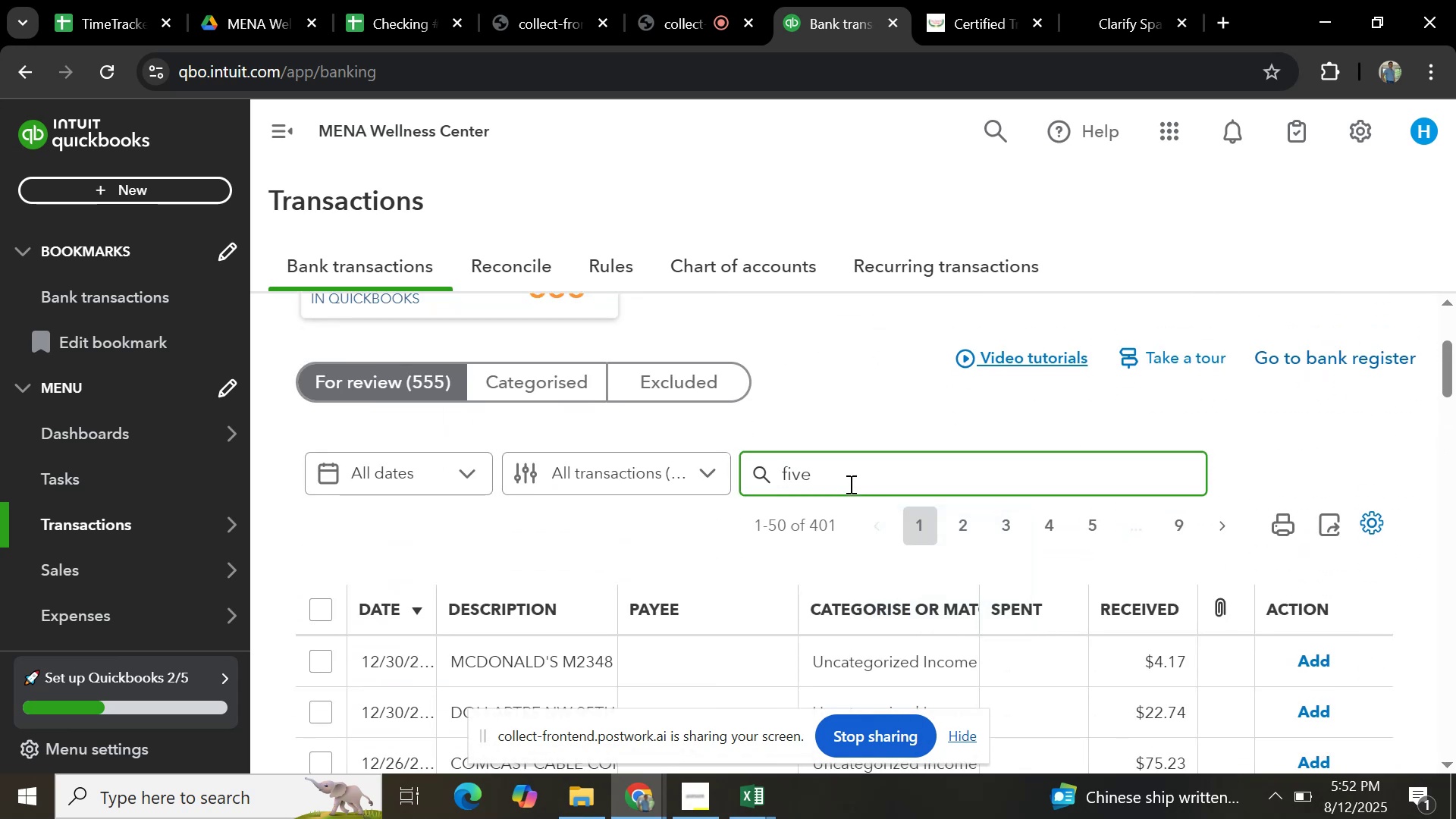 
key(Enter)
 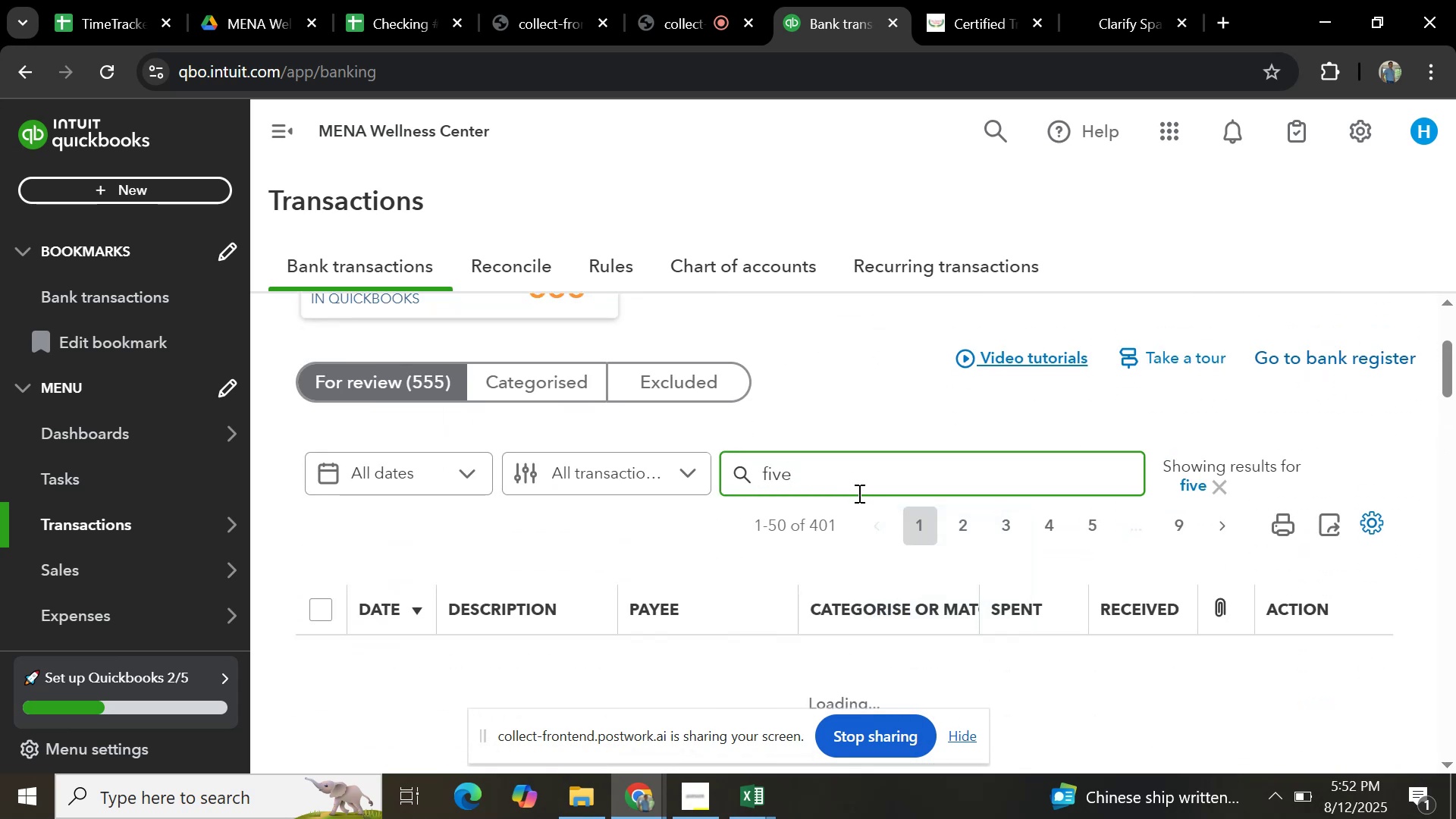 
scroll: coordinate [870, 516], scroll_direction: down, amount: 2.0
 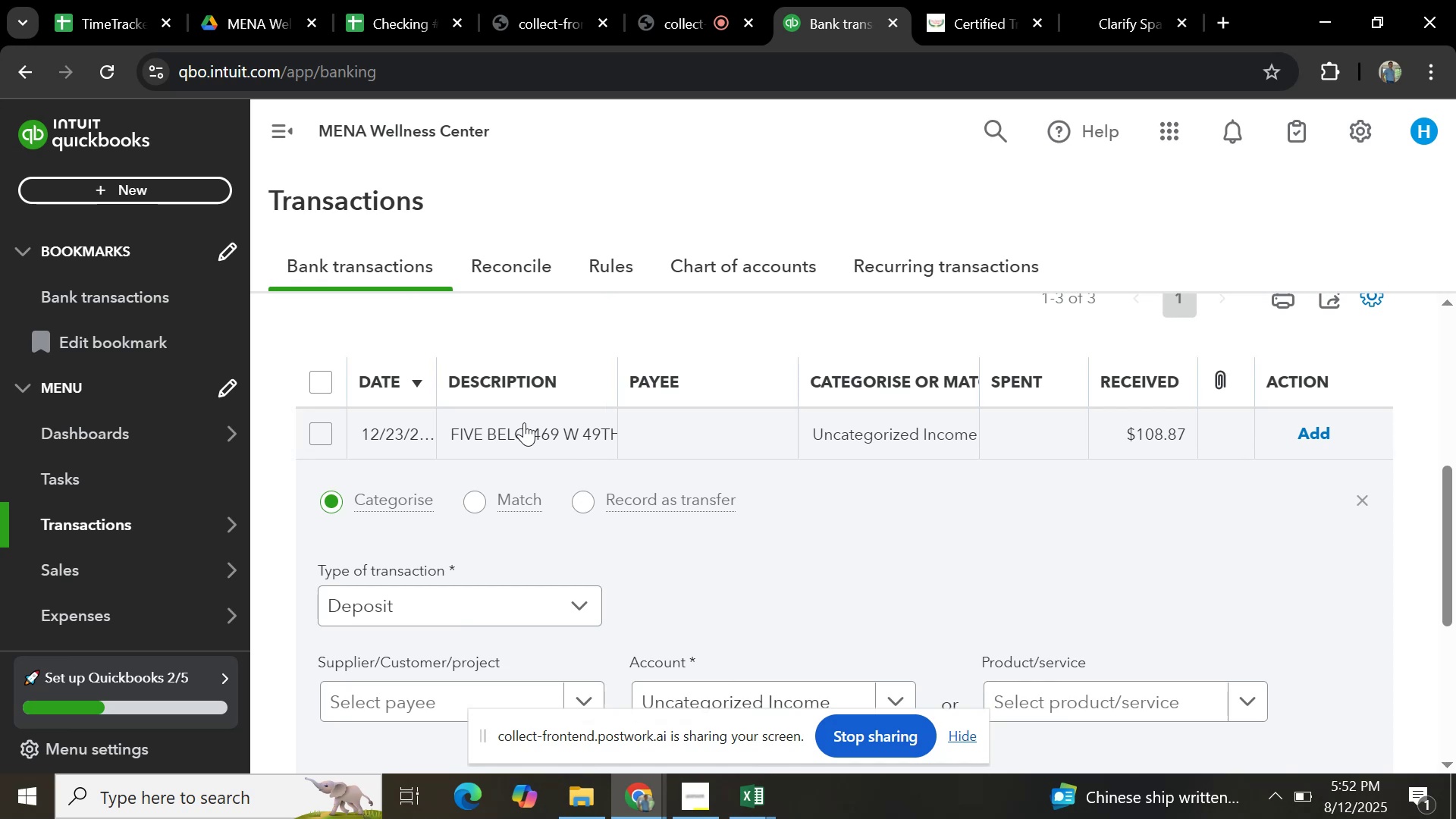 
left_click([524, 422])
 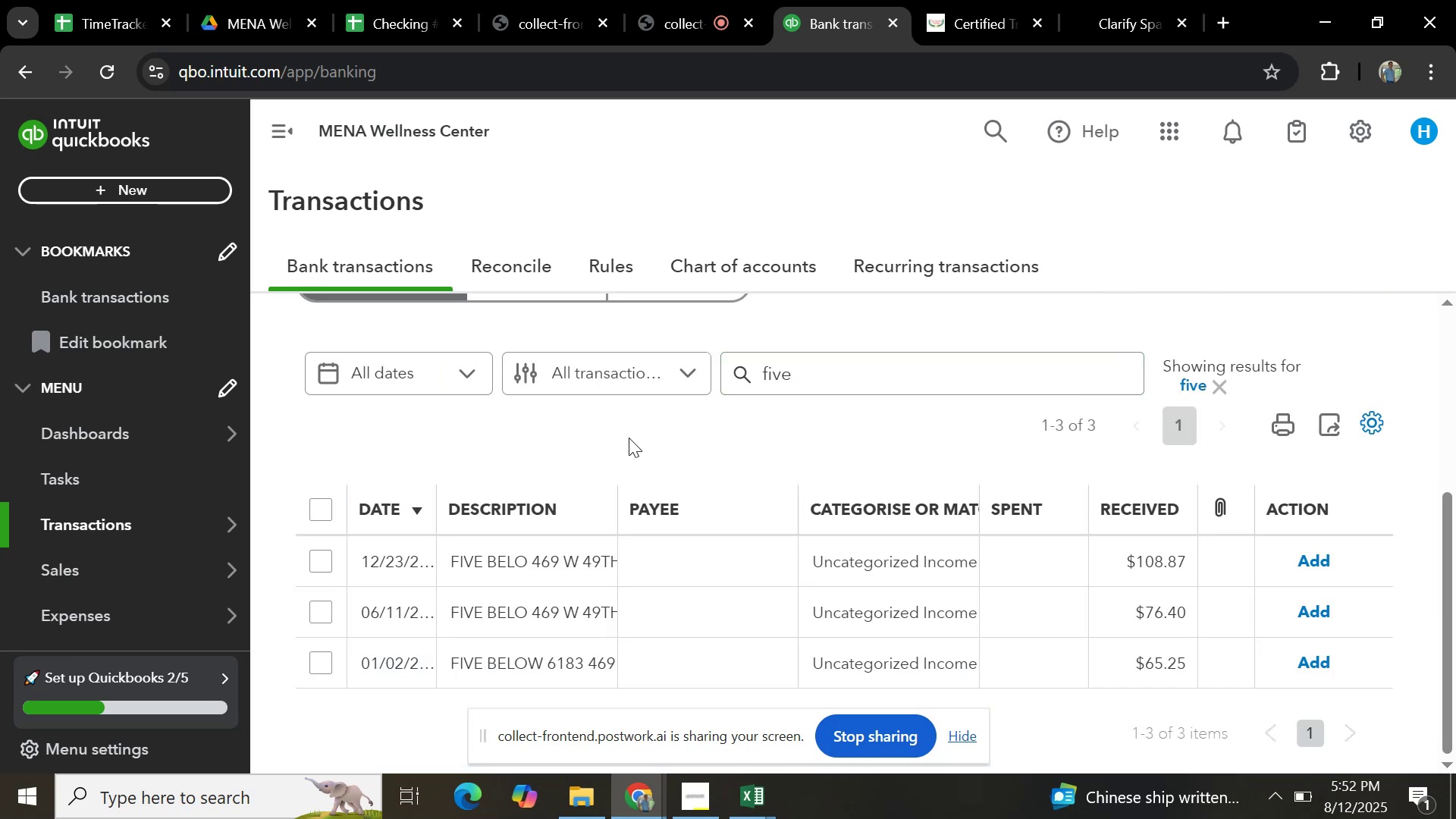 
scroll: coordinate [613, 535], scroll_direction: down, amount: 16.0
 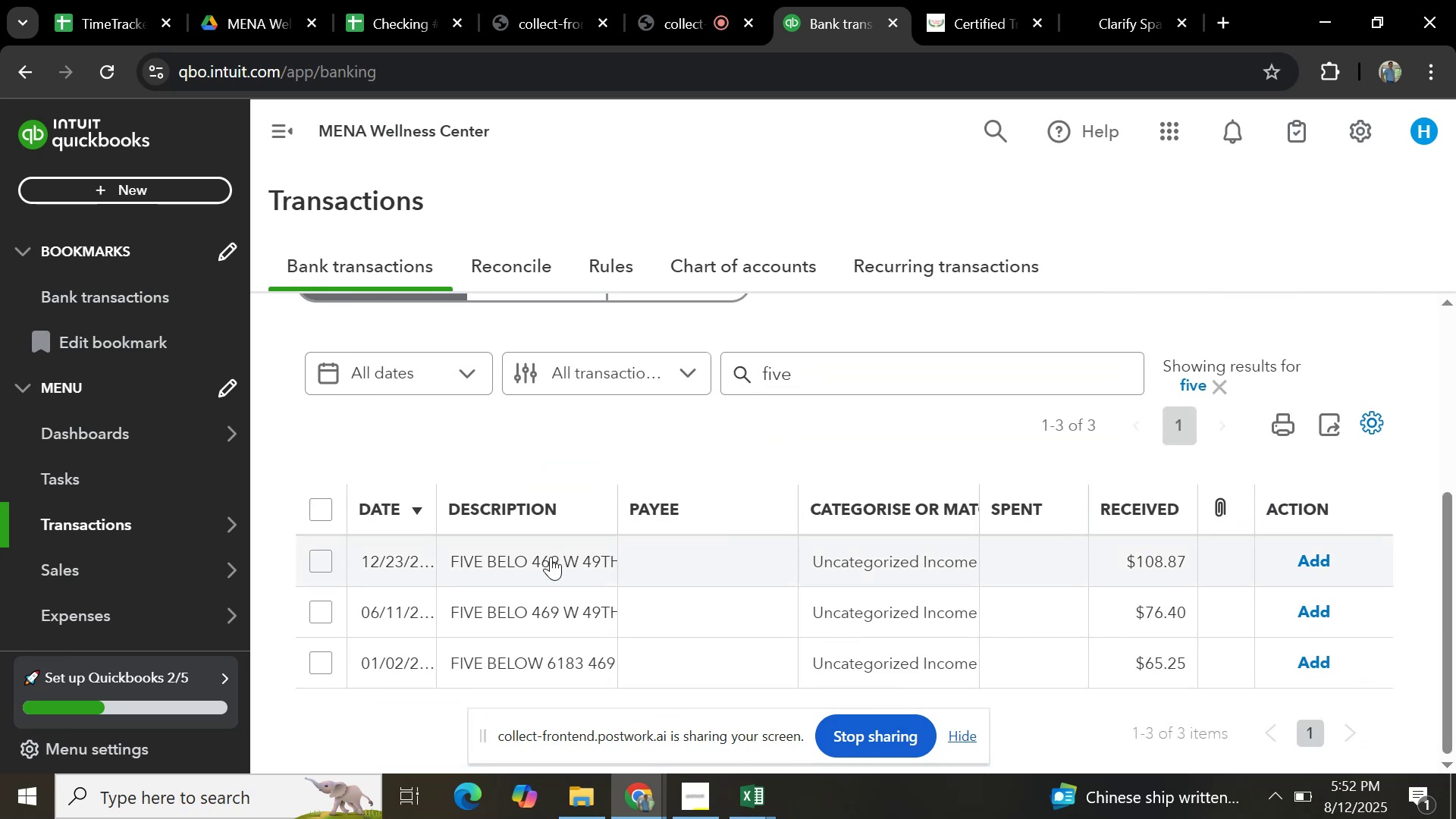 
left_click([551, 557])
 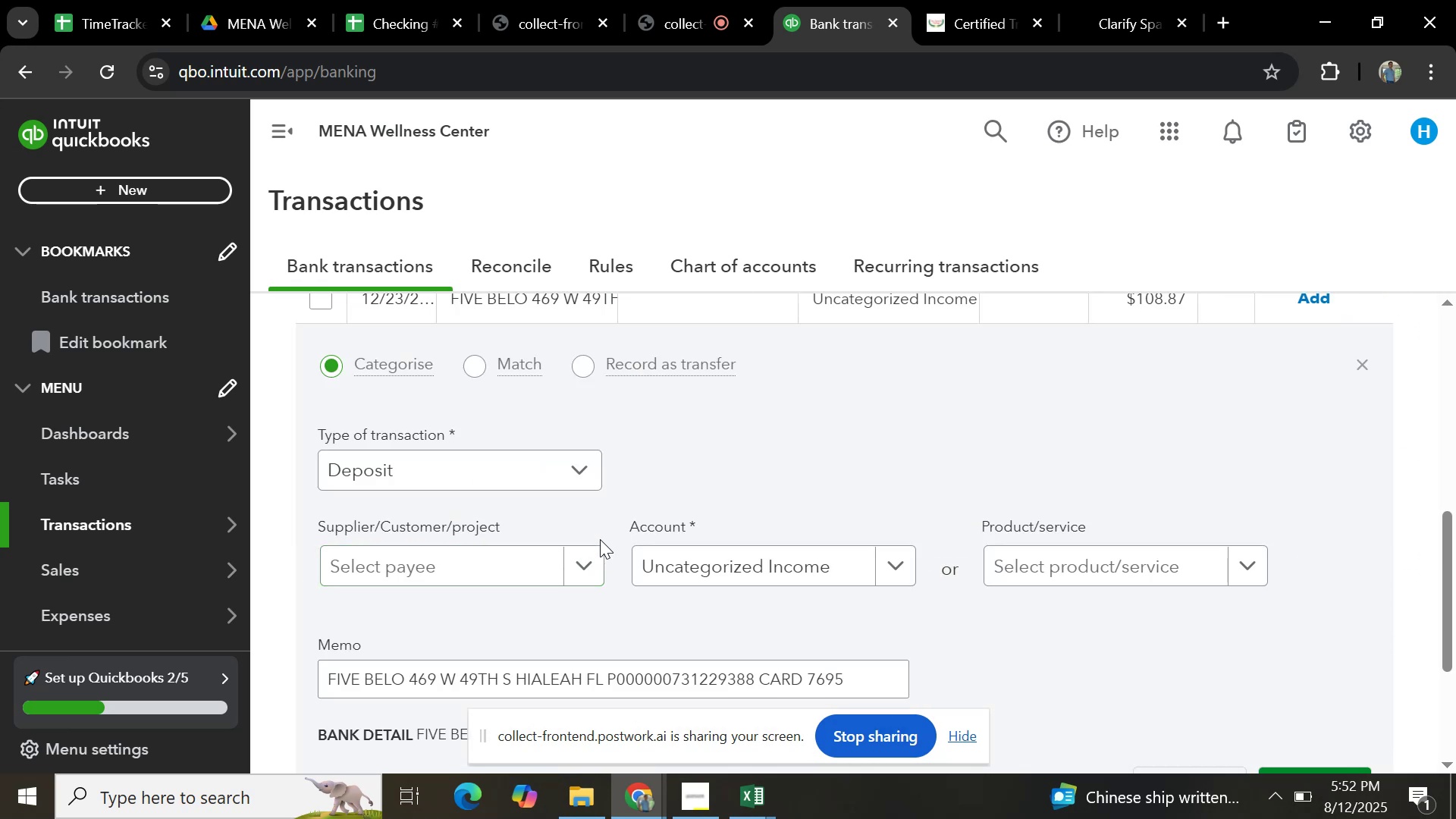 
scroll: coordinate [595, 610], scroll_direction: down, amount: 2.0
 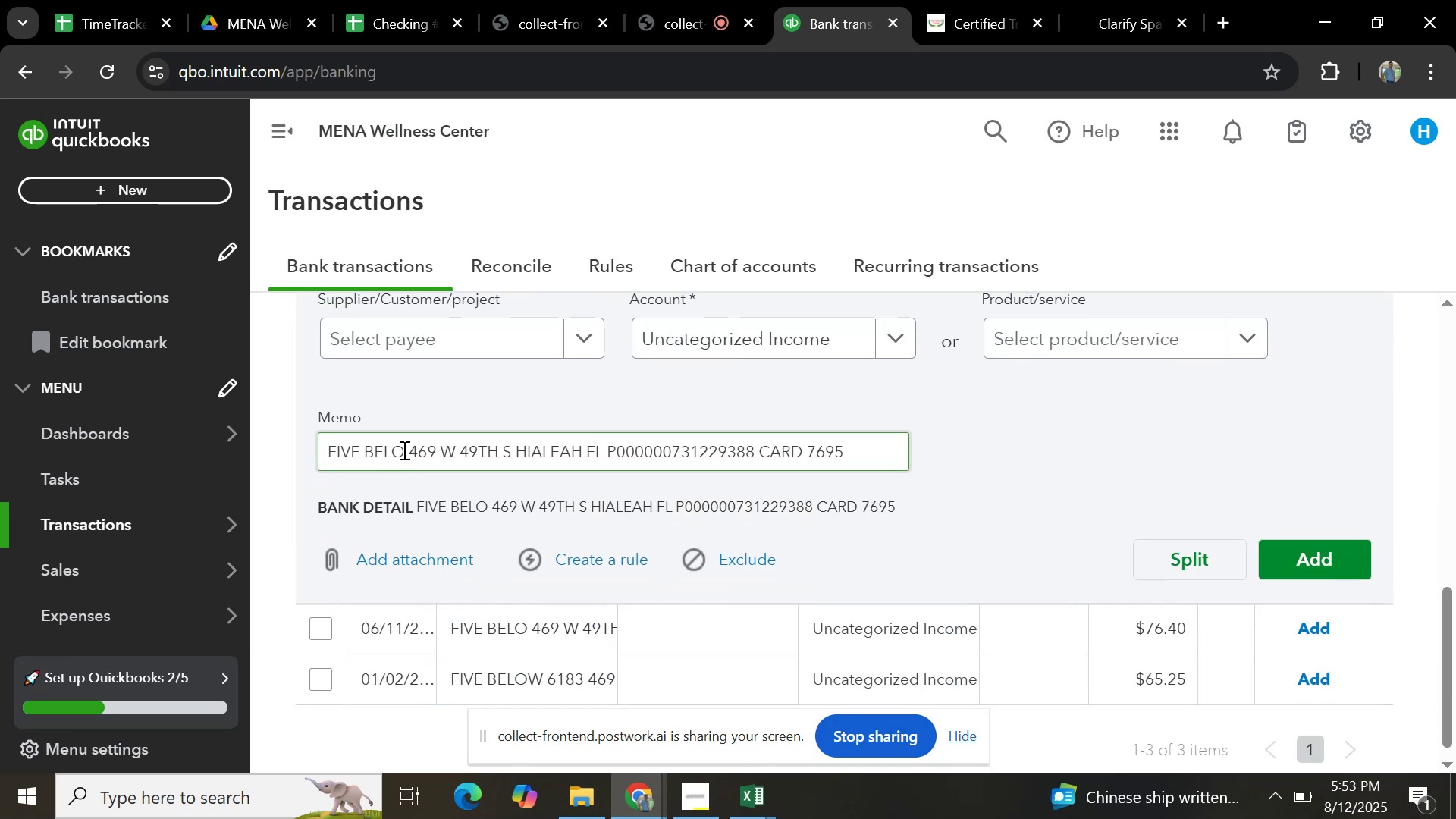 
key(Control+C)
 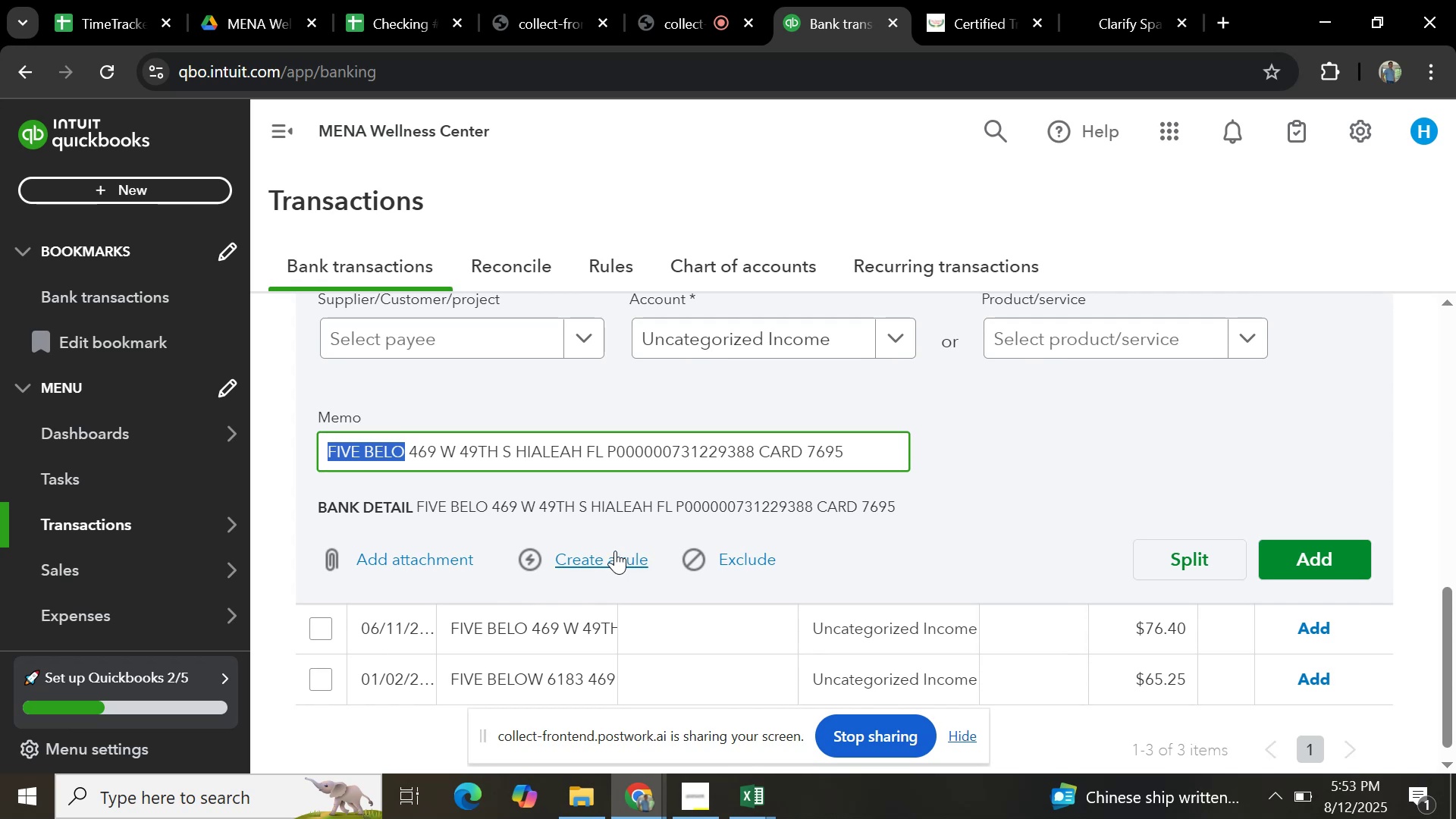 
left_click([613, 551])
 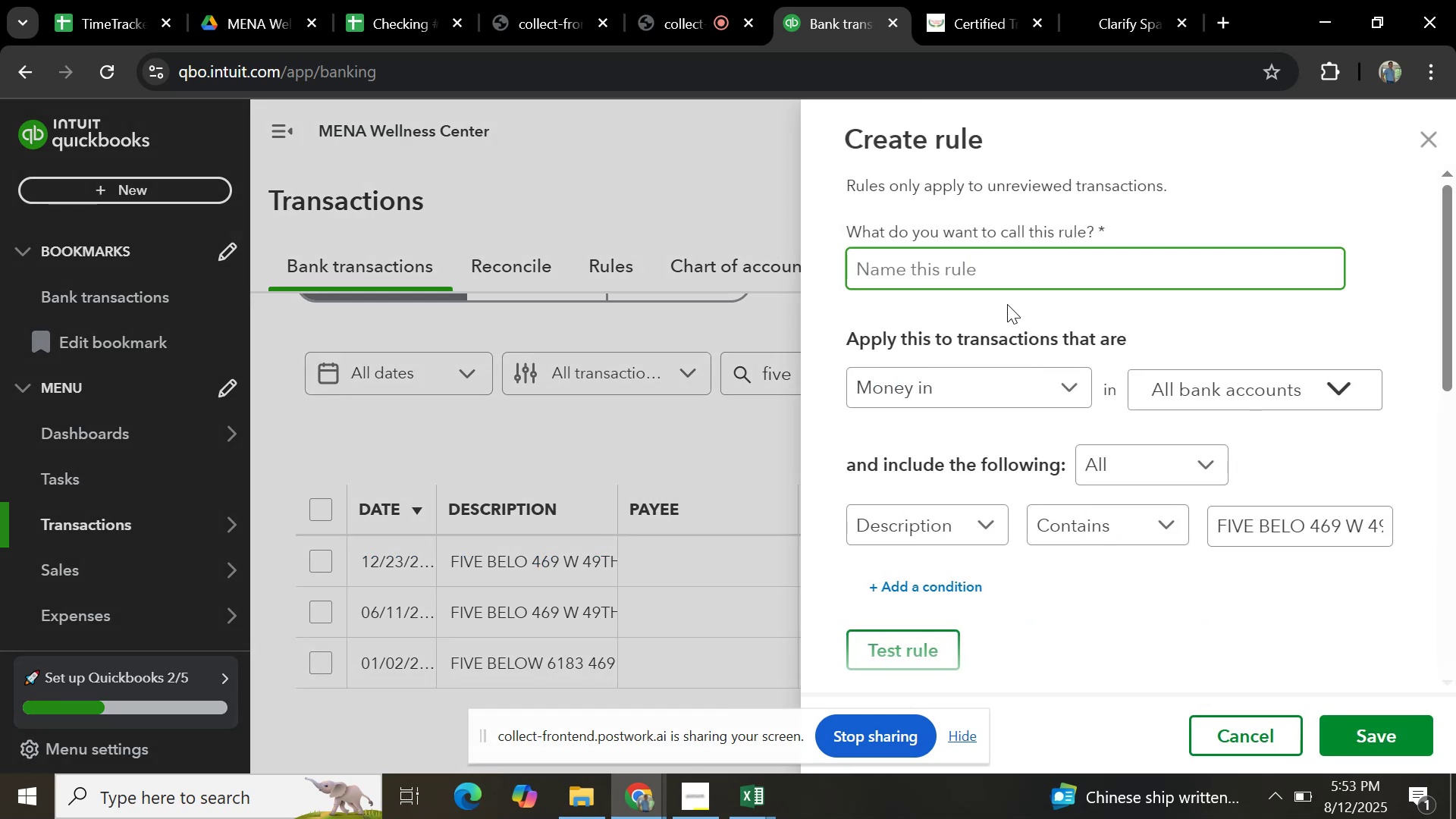 
left_click([1013, 272])
 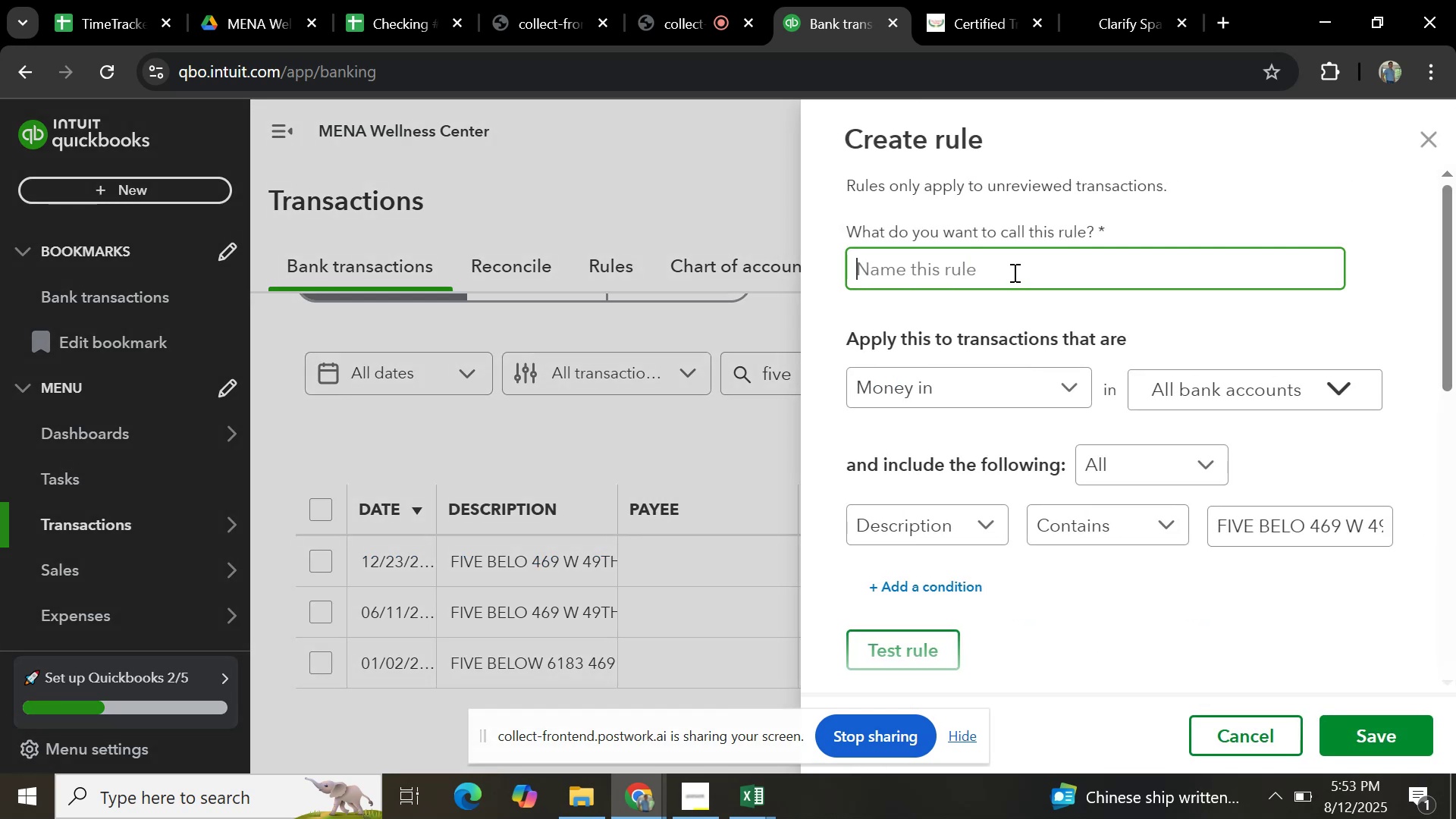 
key(Control+V)
 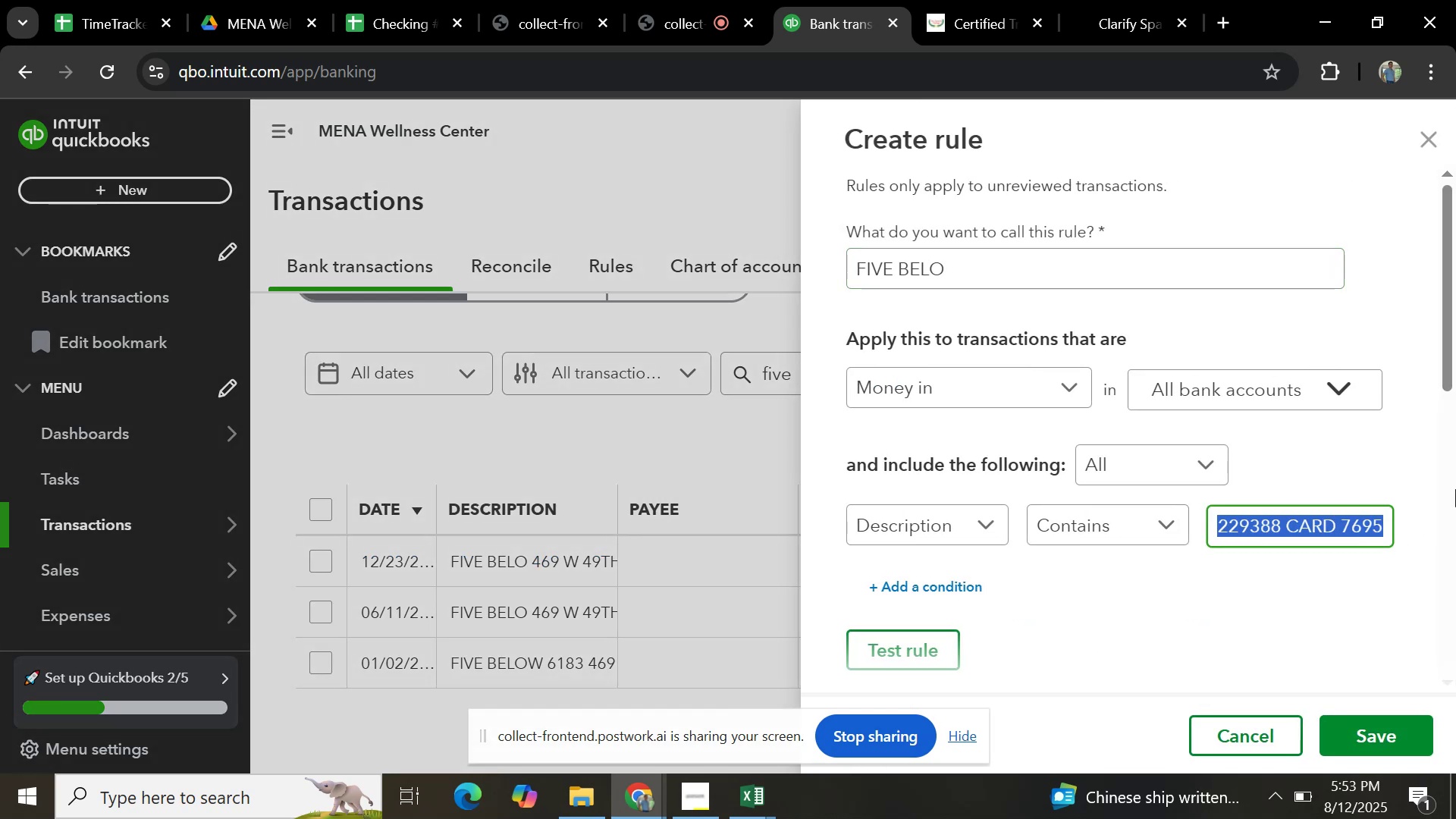 
key(Backspace)
 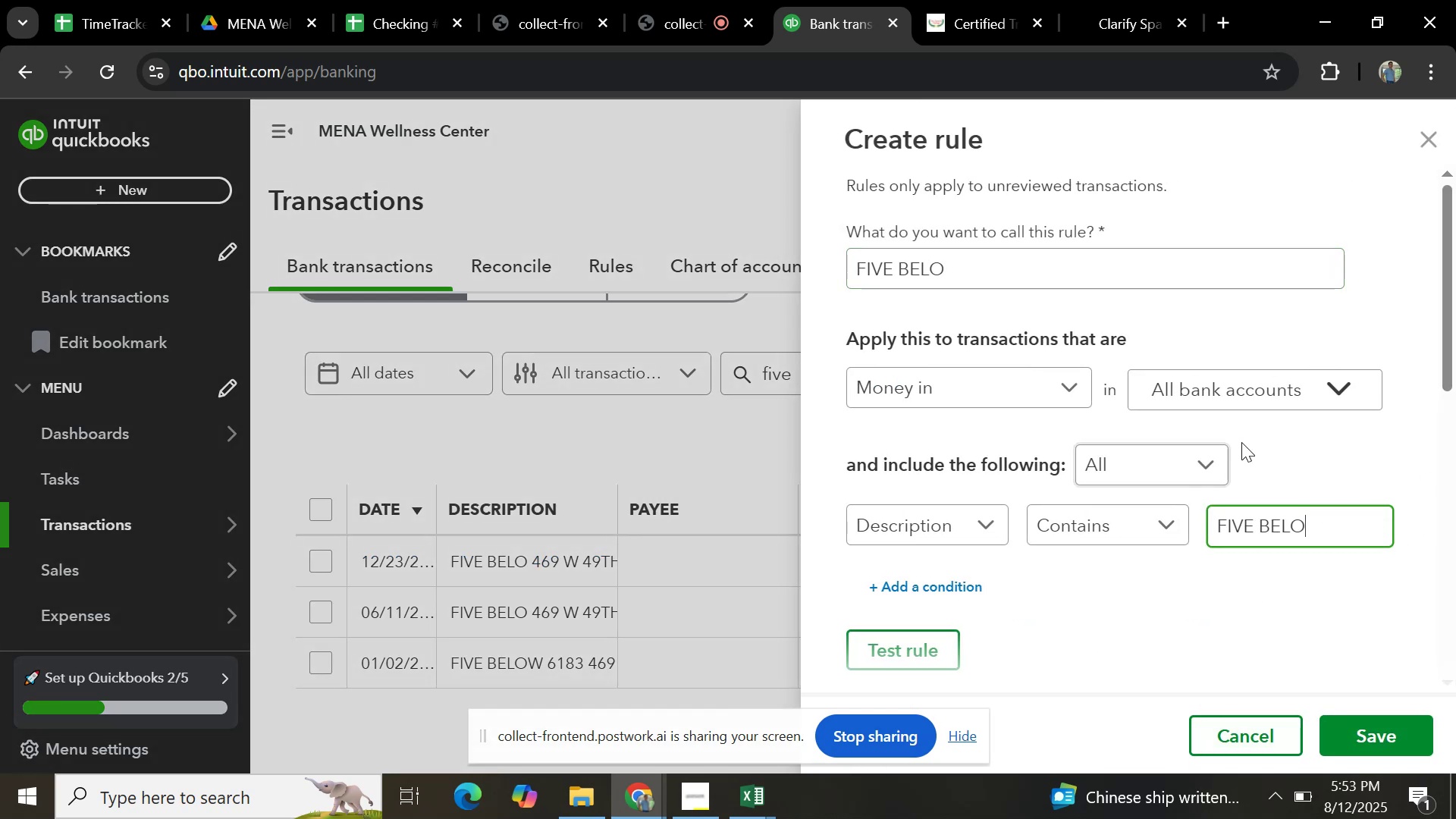 
scroll: coordinate [1236, 484], scroll_direction: down, amount: 4.0
 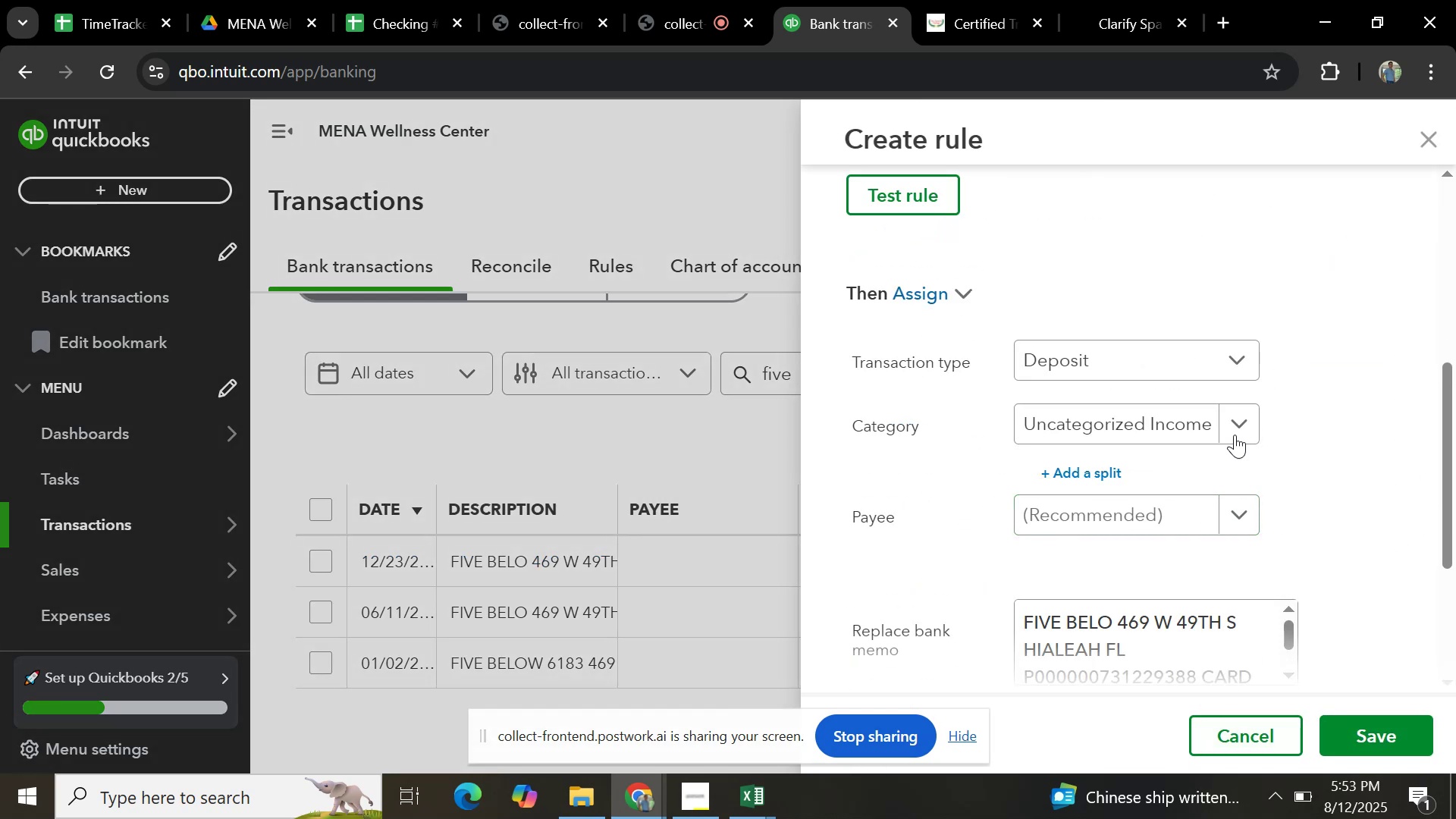 
left_click([1244, 427])
 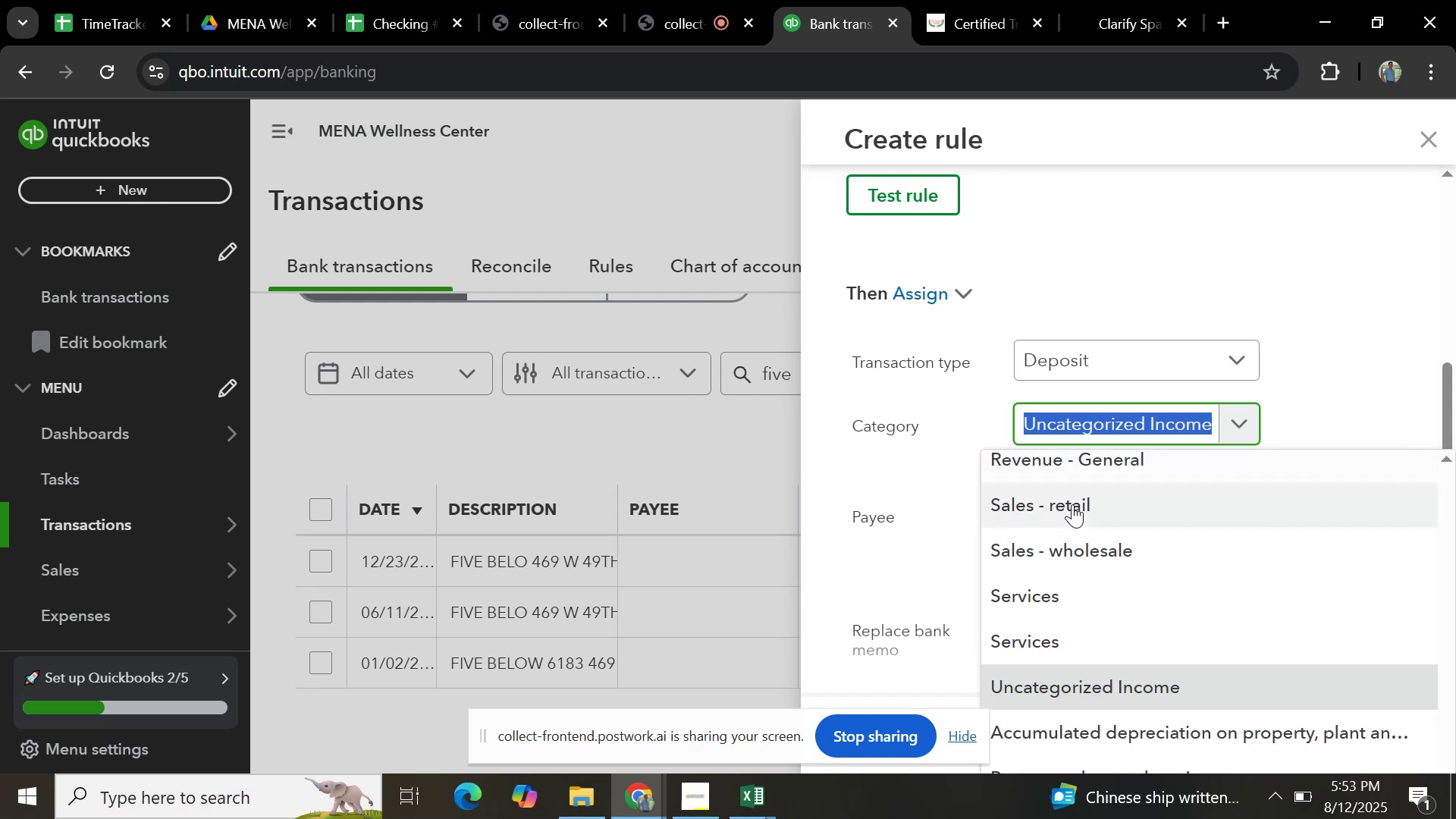 
left_click([1072, 504])
 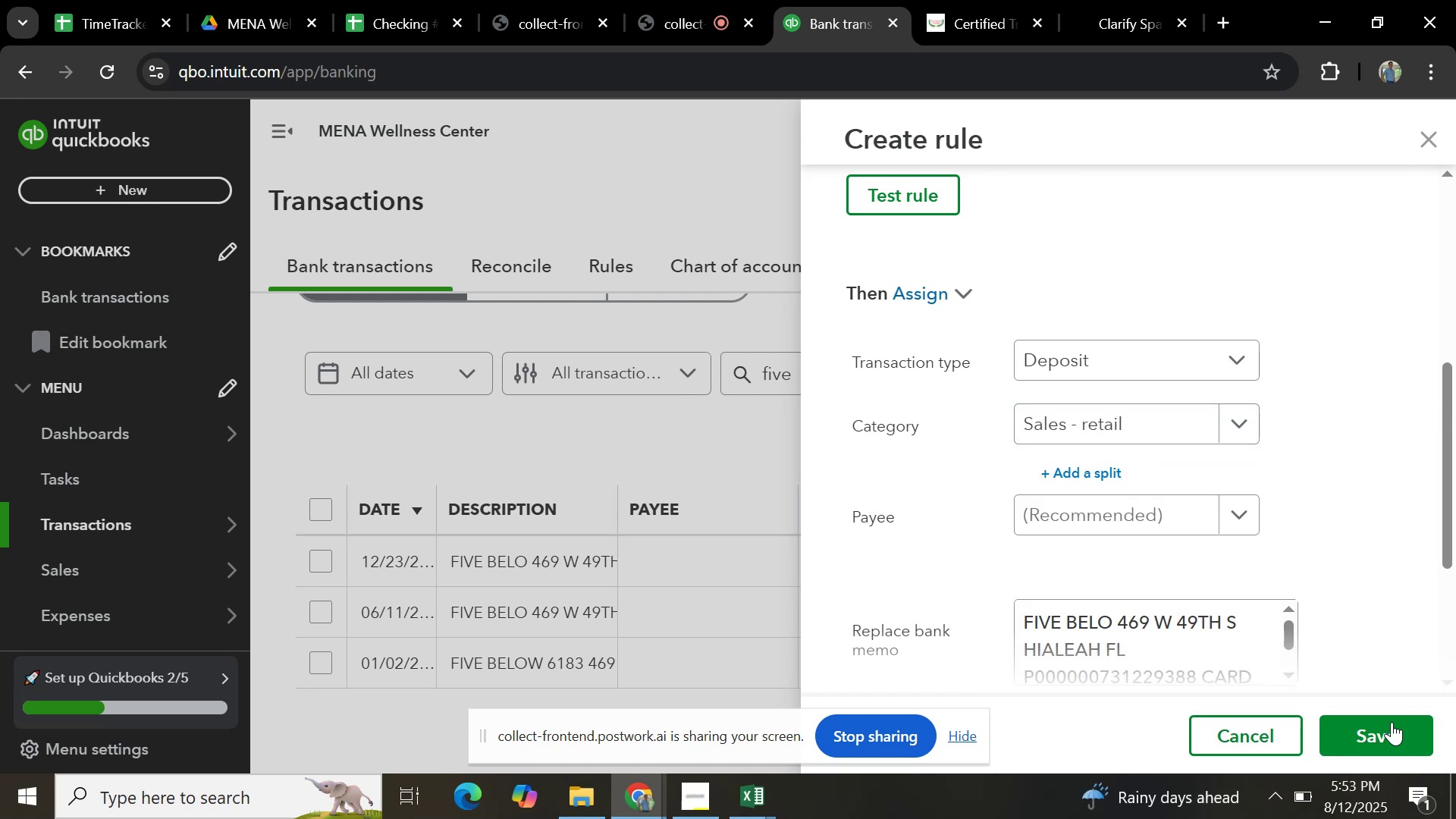 
left_click([1381, 726])
 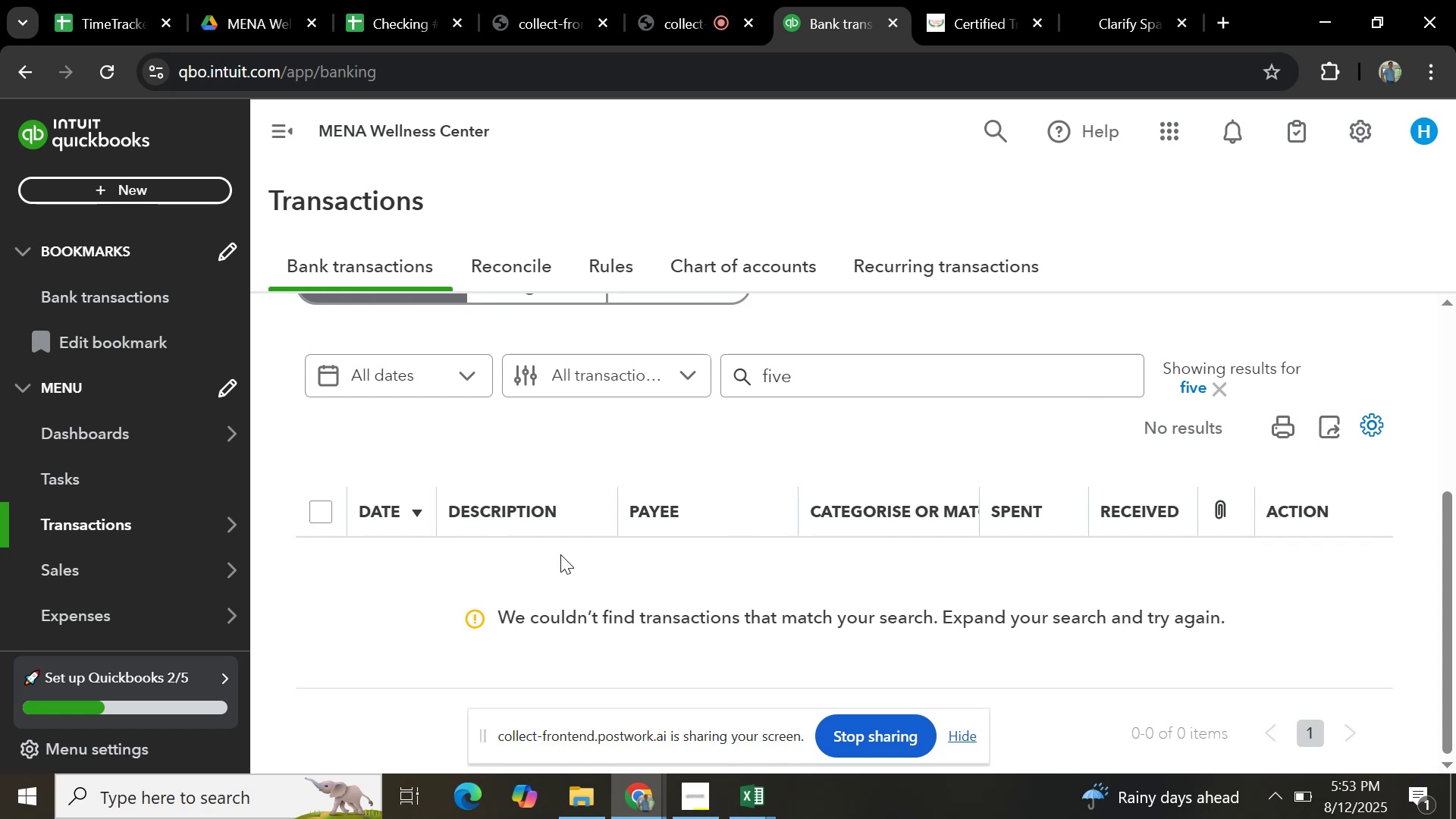 
wait(15.37)
 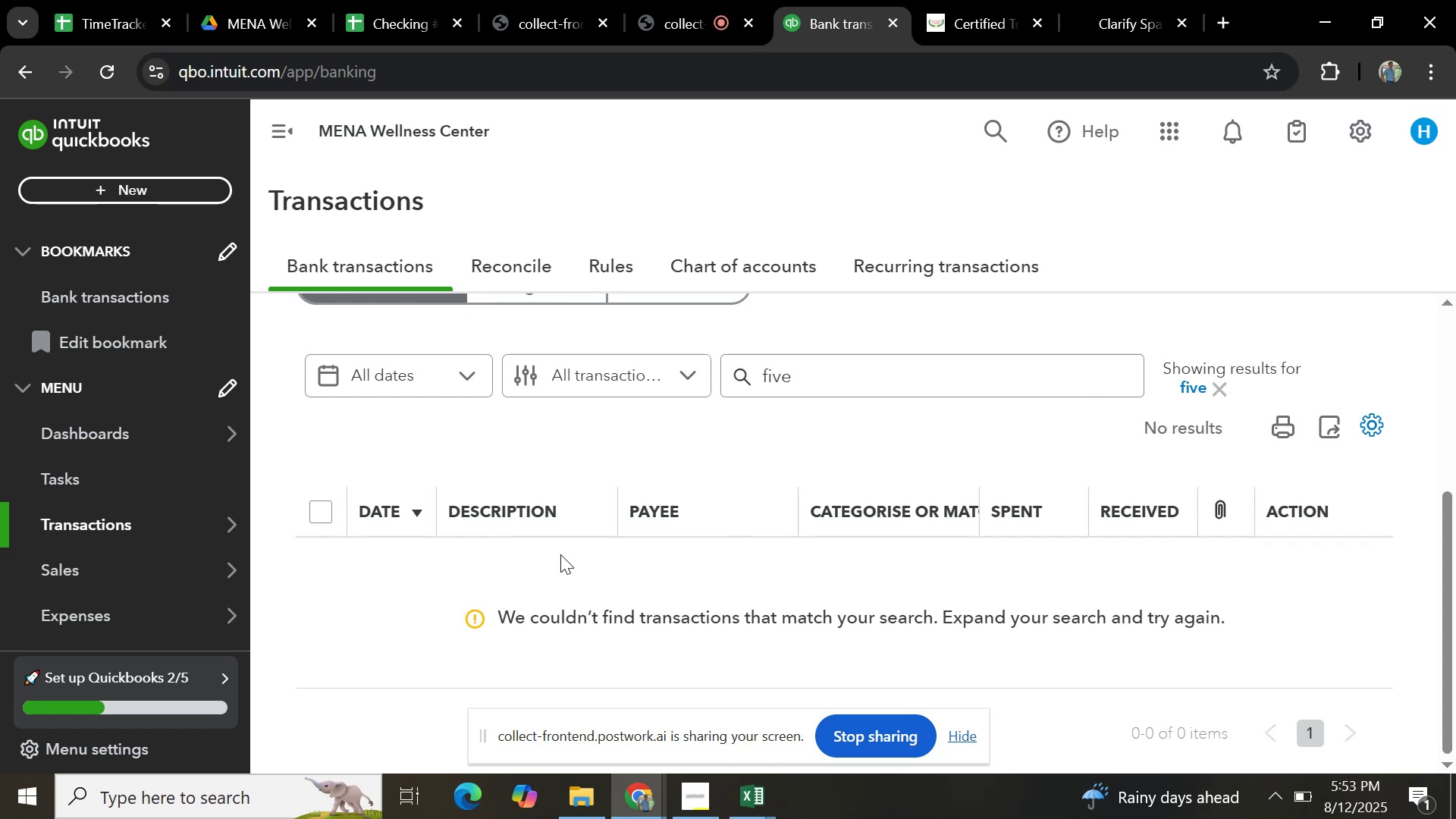 
scroll: coordinate [748, 460], scroll_direction: up, amount: 5.0
 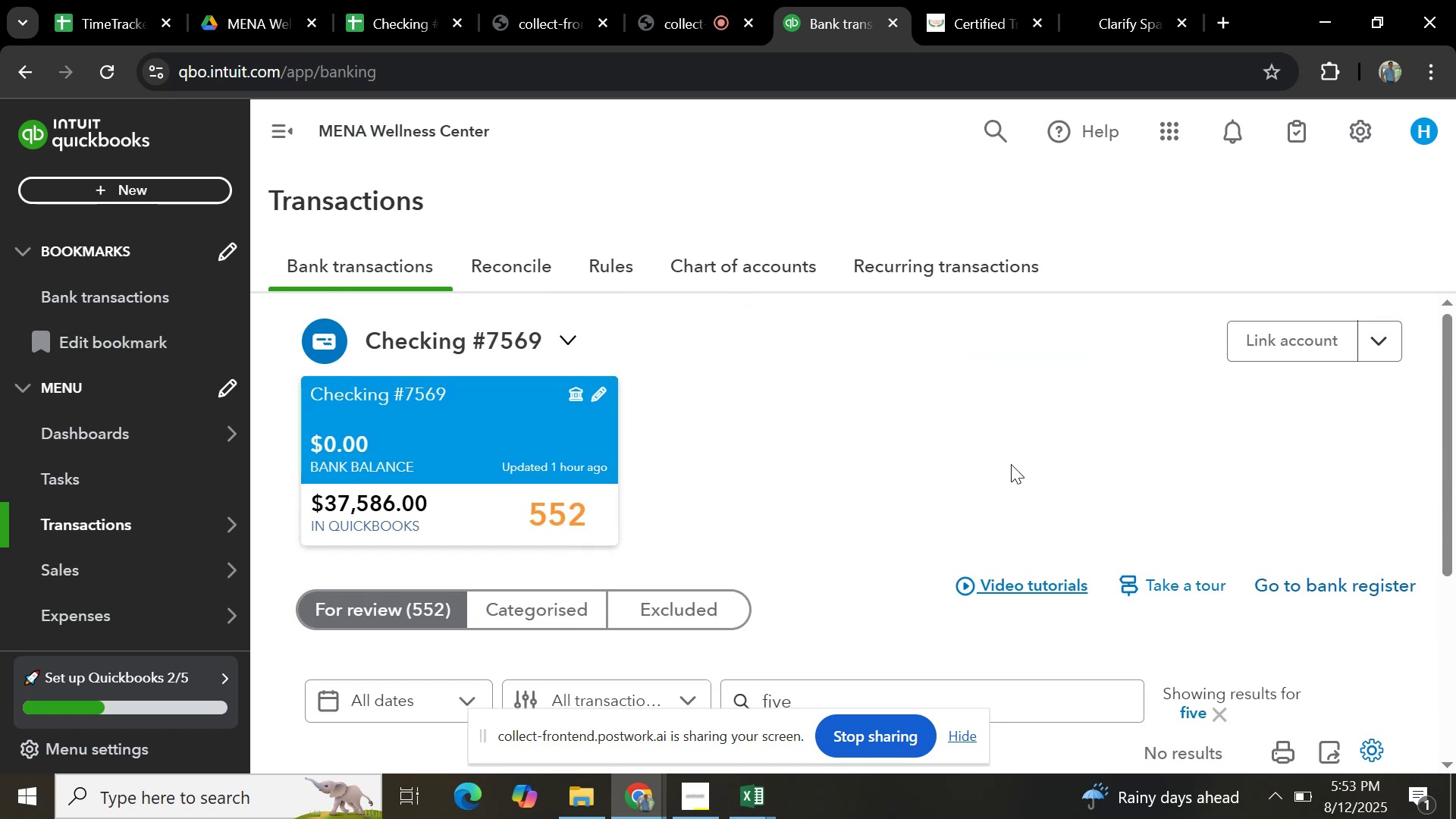 
scroll: coordinate [1006, 483], scroll_direction: down, amount: 1.0
 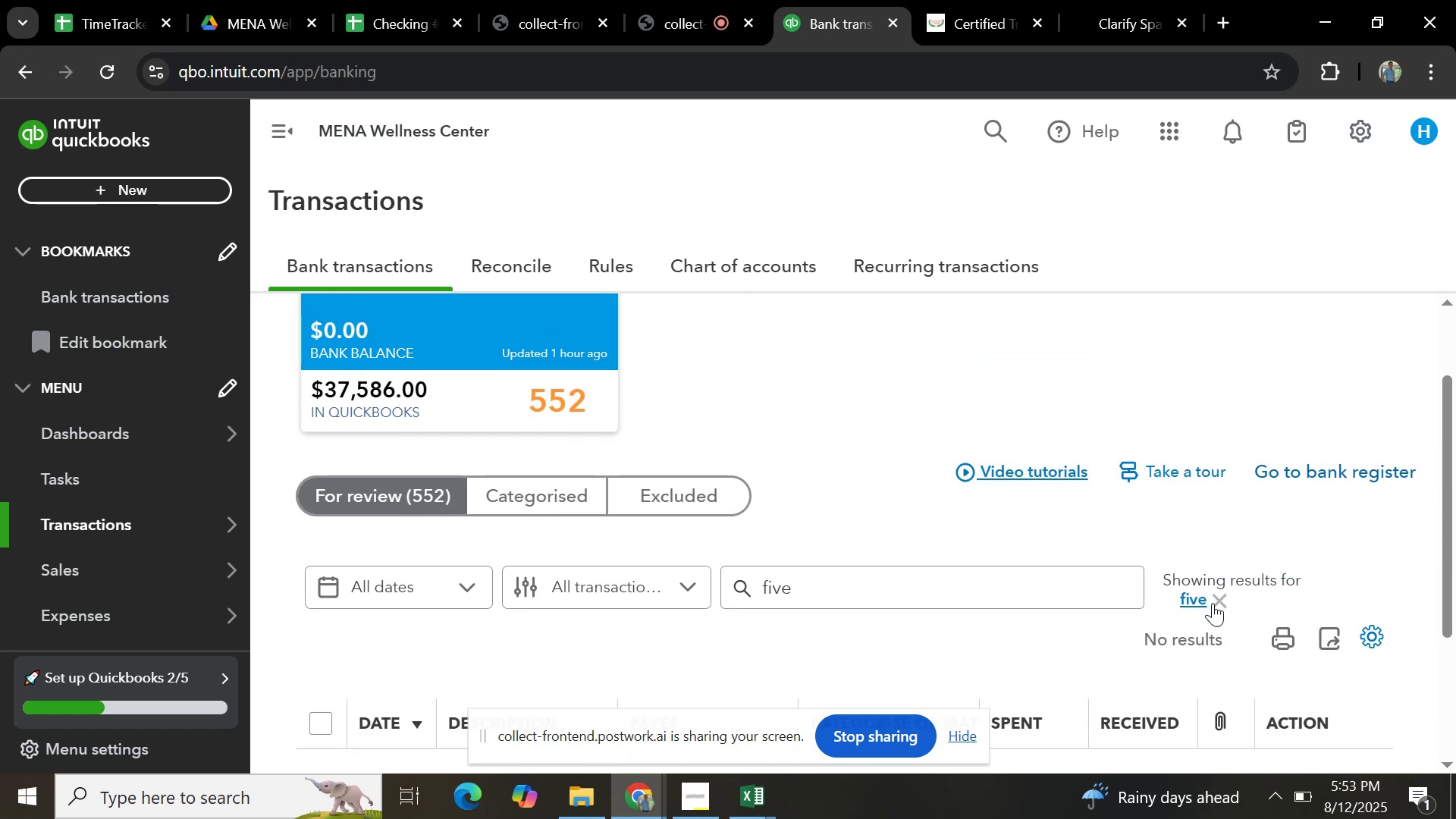 
left_click([1220, 600])
 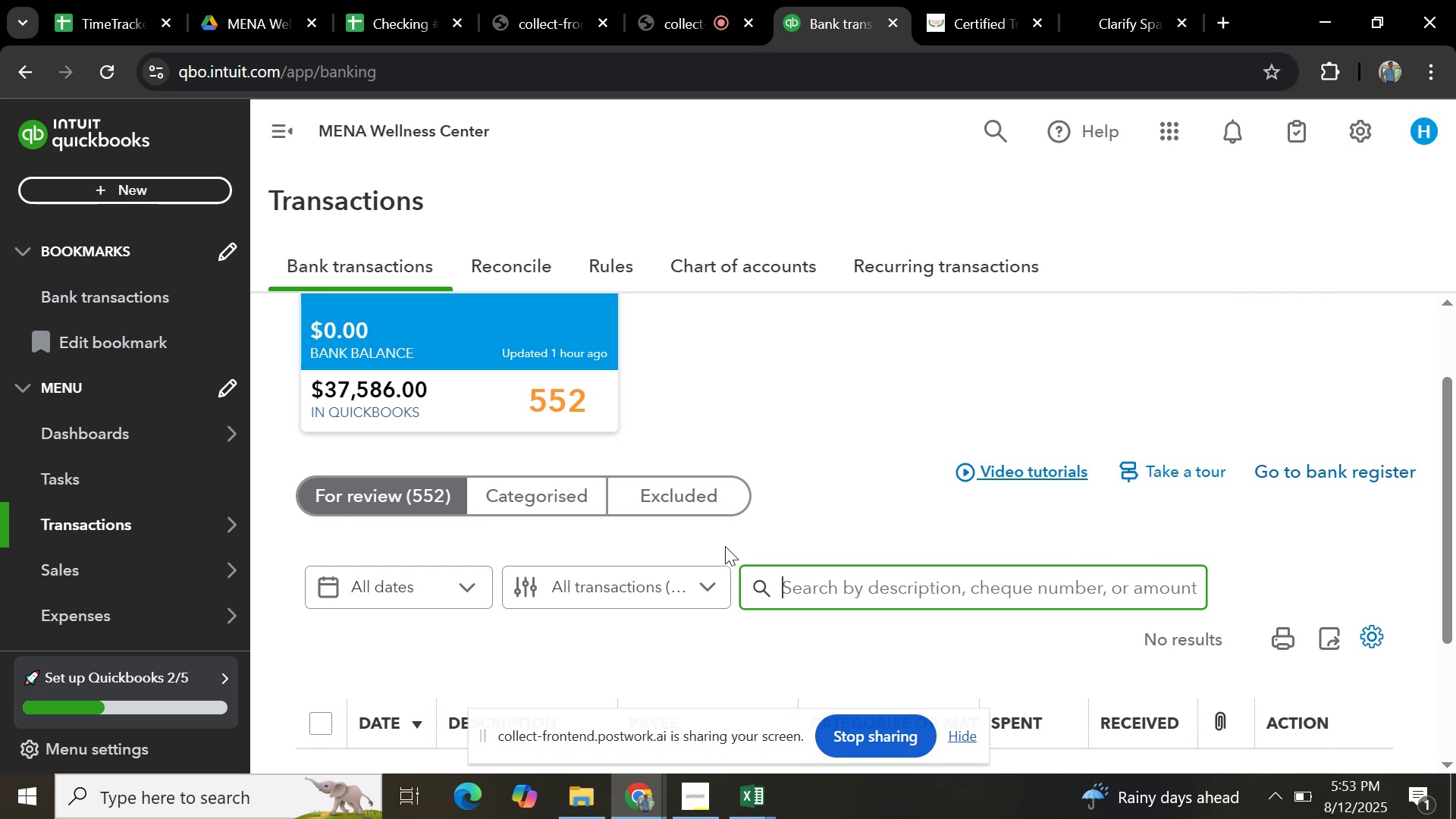 
scroll: coordinate [649, 529], scroll_direction: down, amount: 4.0
 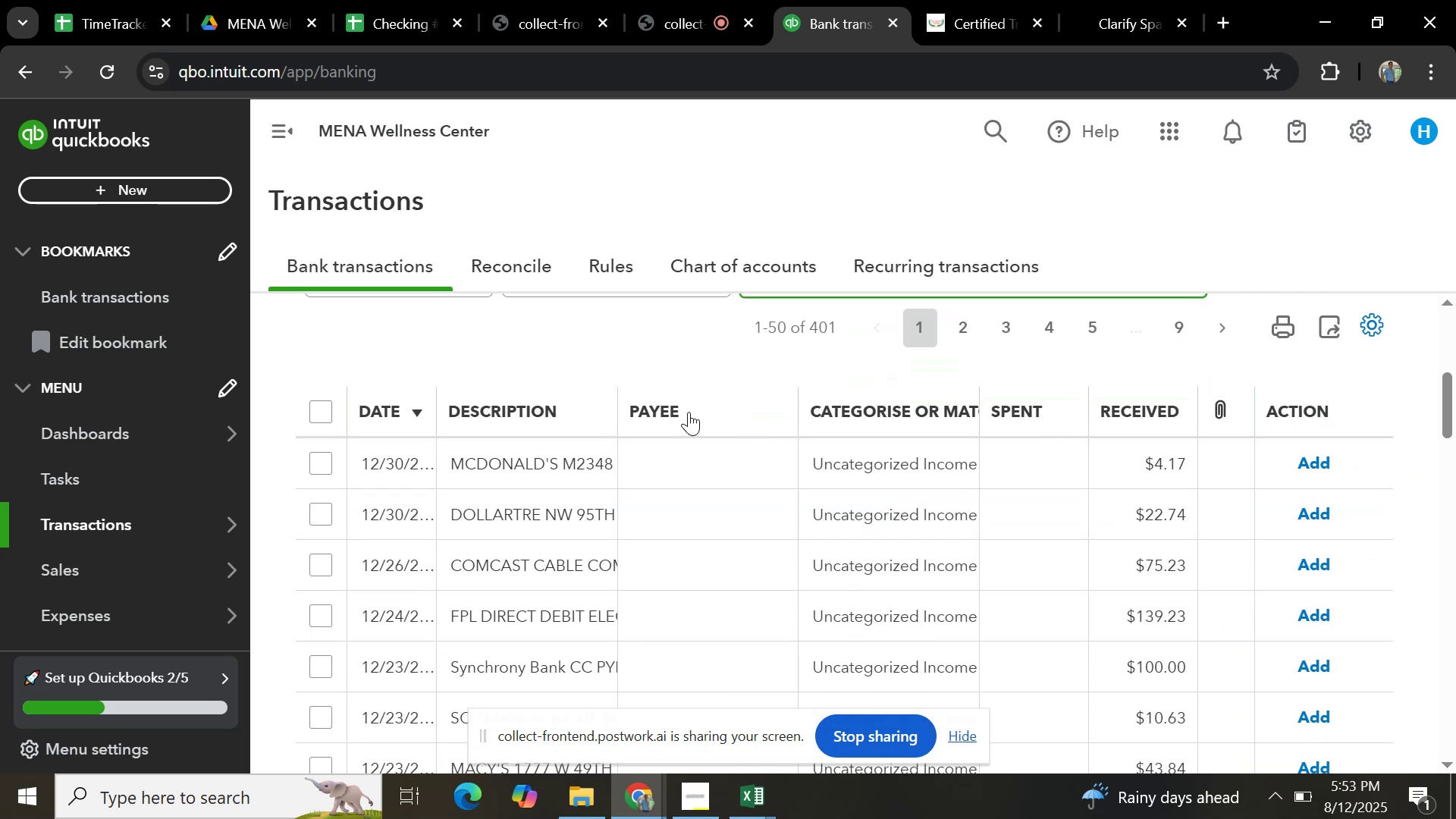 
scroll: coordinate [691, 420], scroll_direction: up, amount: 2.0
 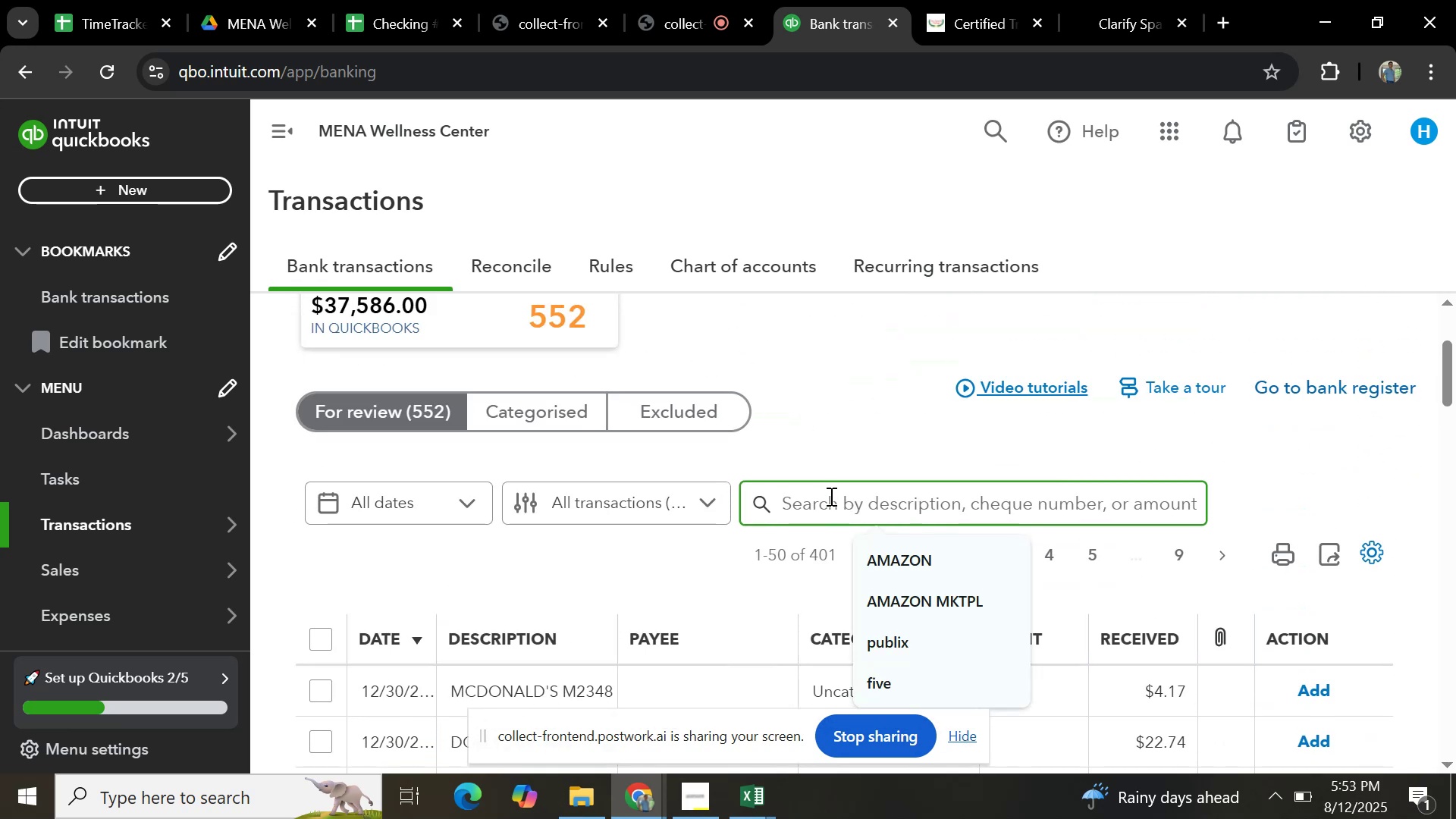 
type(mcdonals)
key(Backspace)
type(ds)
 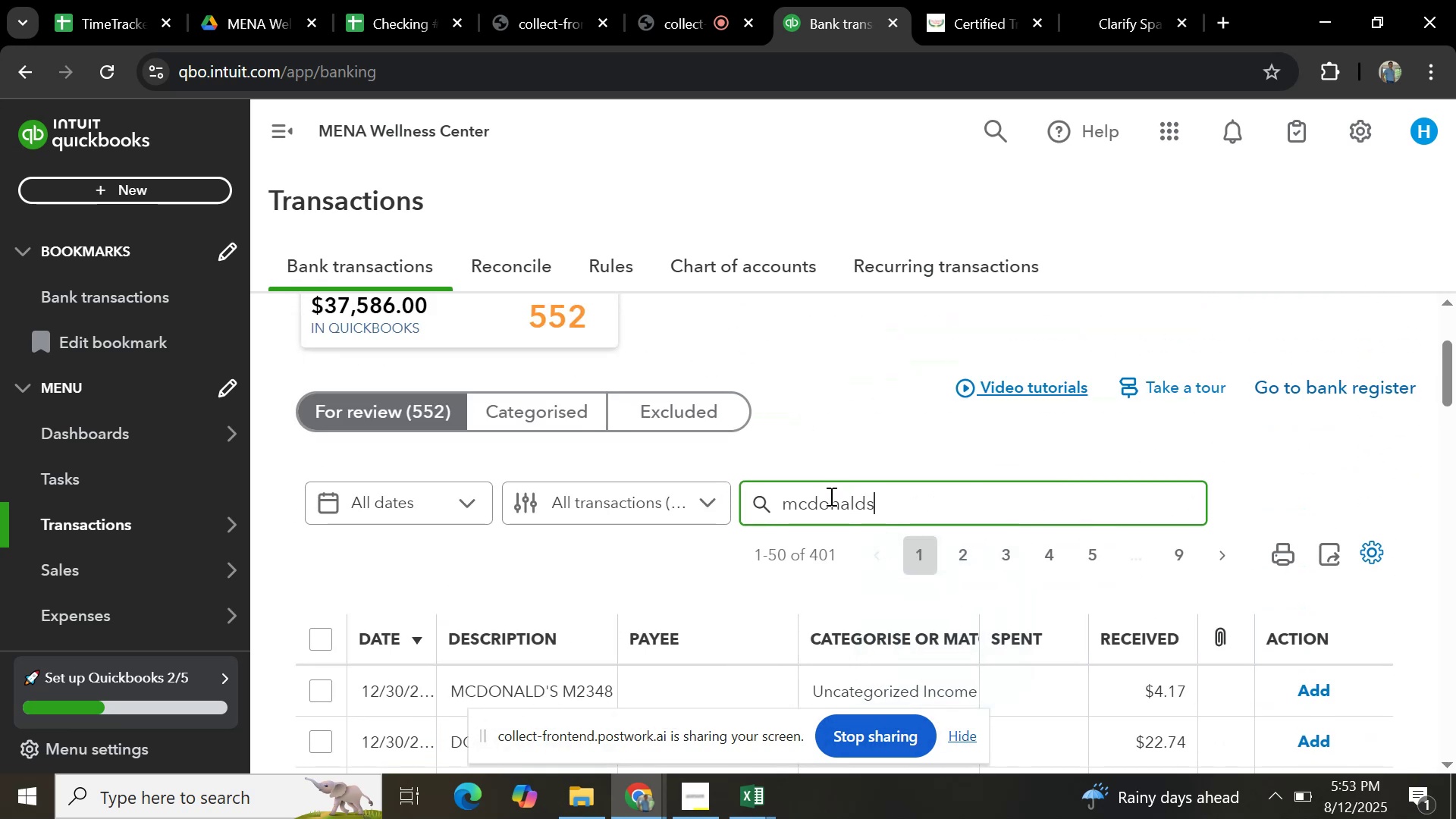 
key(Enter)
 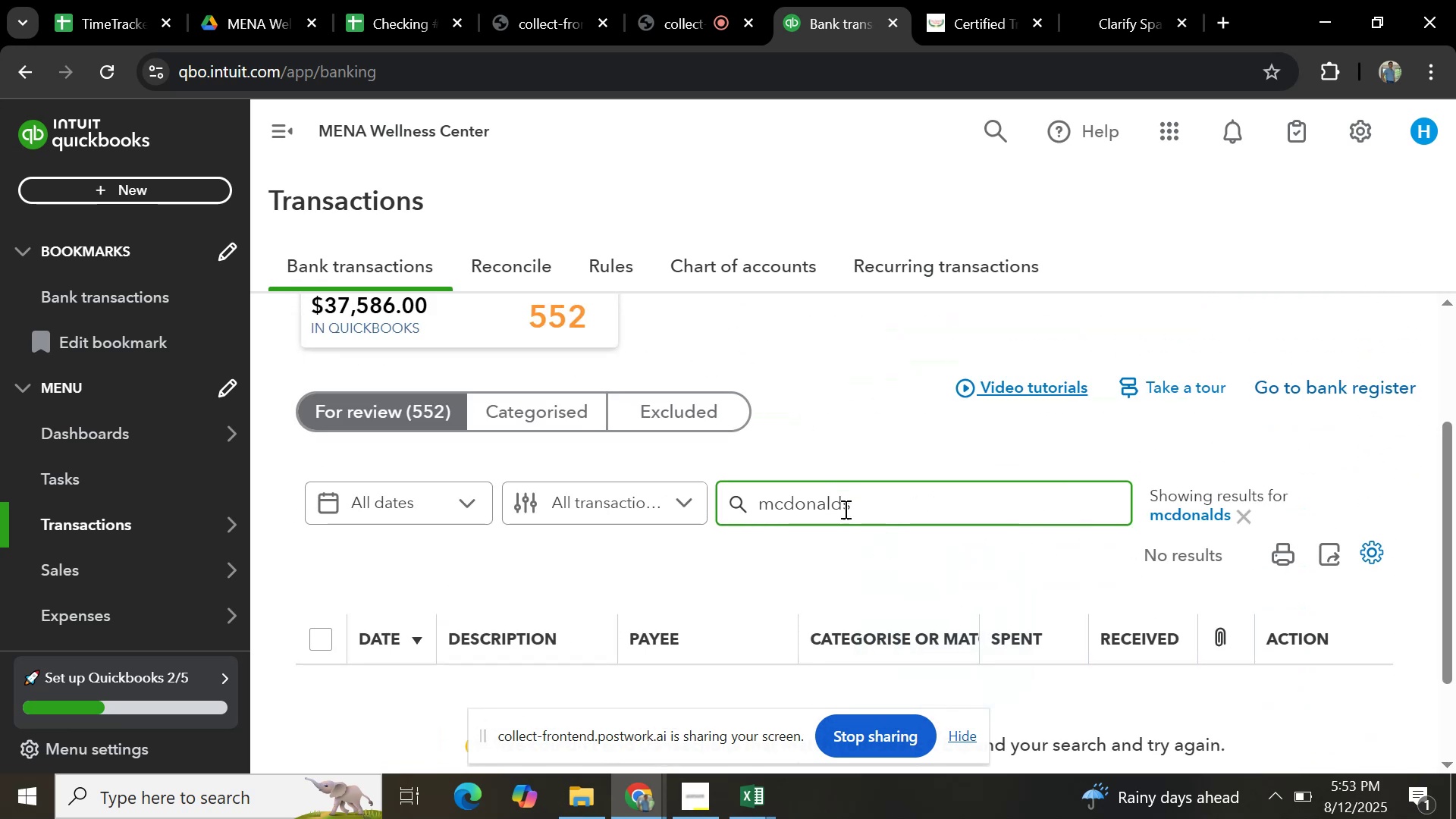 
scroll: coordinate [846, 522], scroll_direction: down, amount: 2.0
 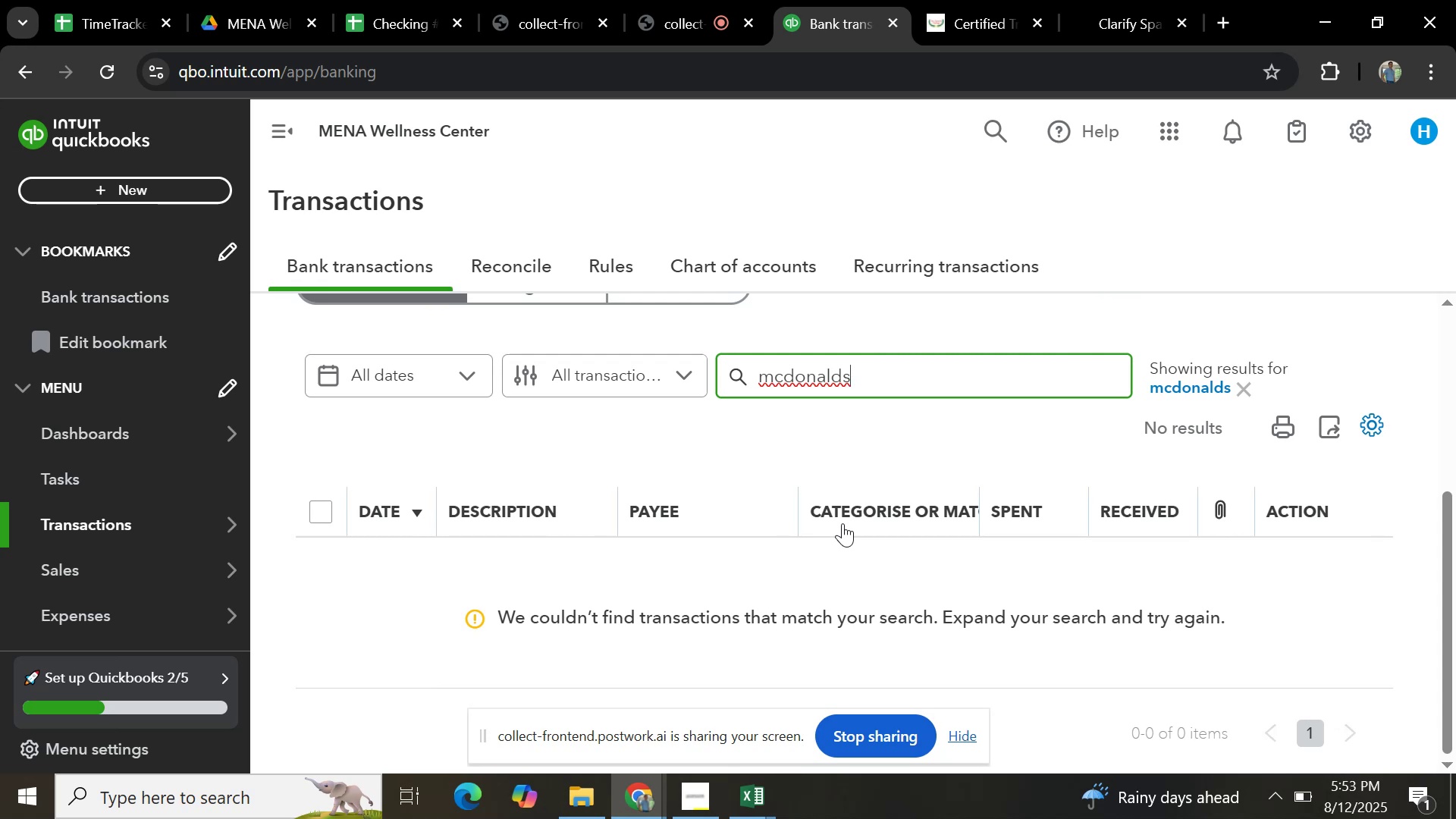 
key(Backspace)
 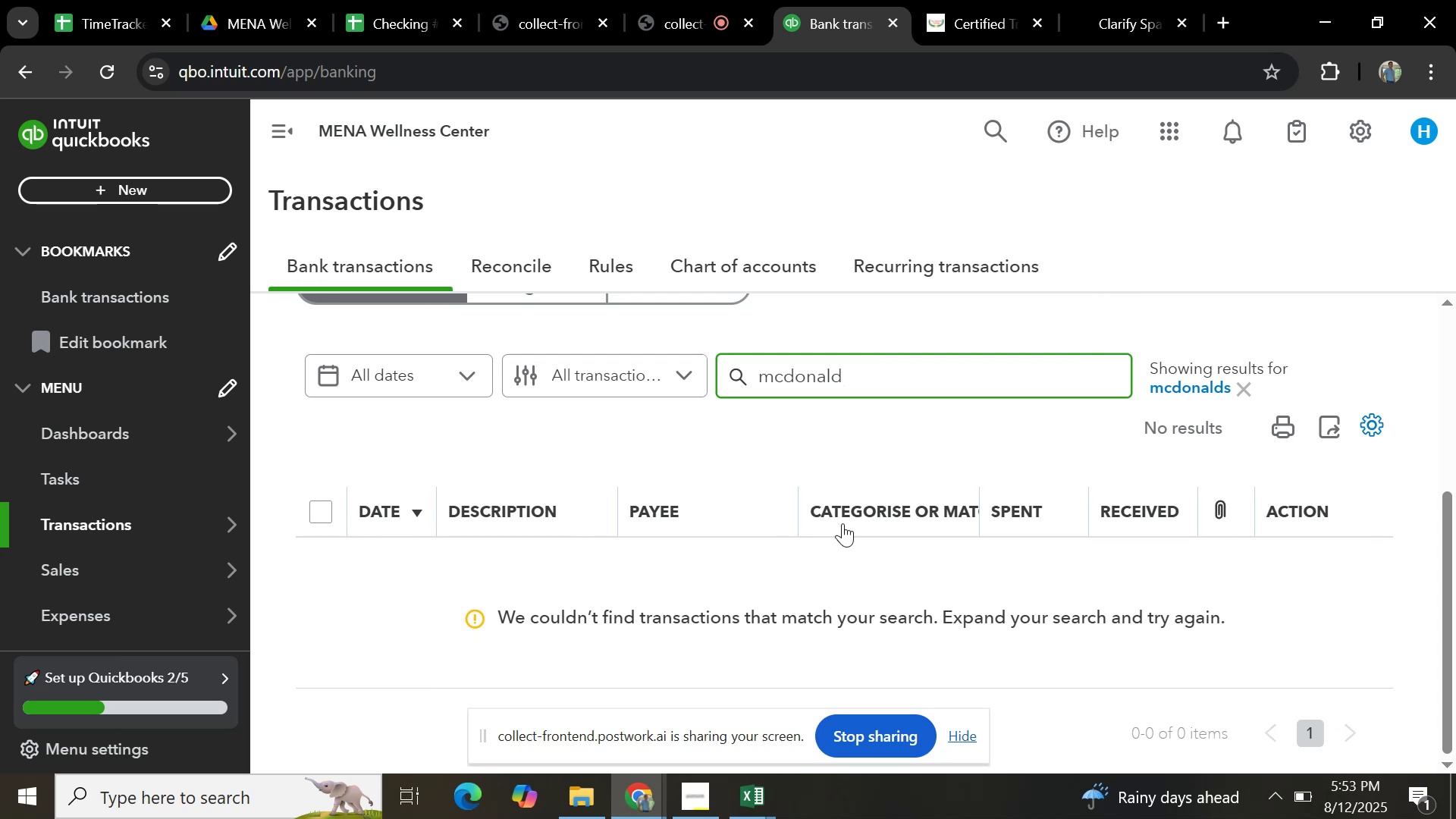 
key(Enter)
 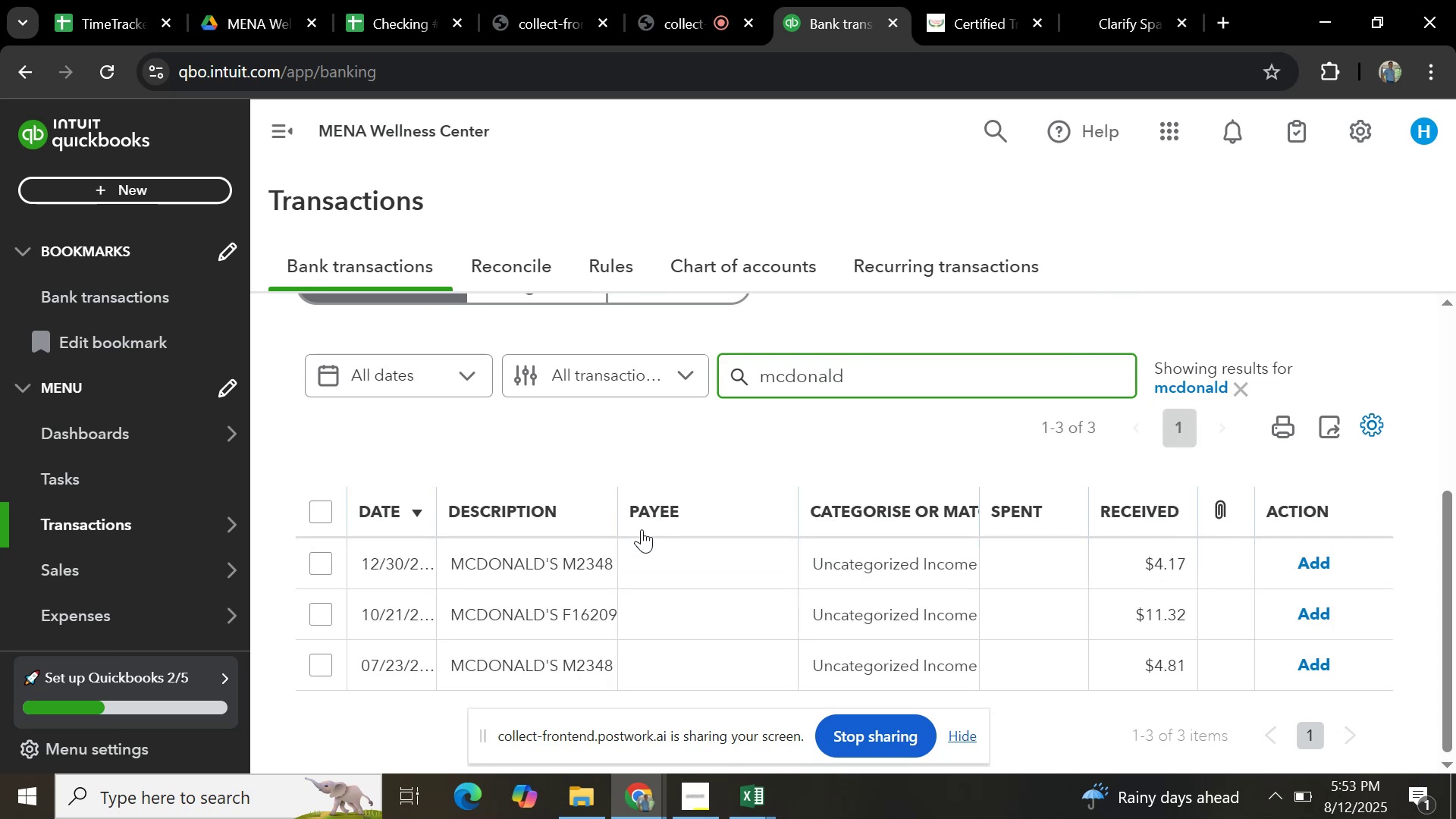 
left_click([564, 560])
 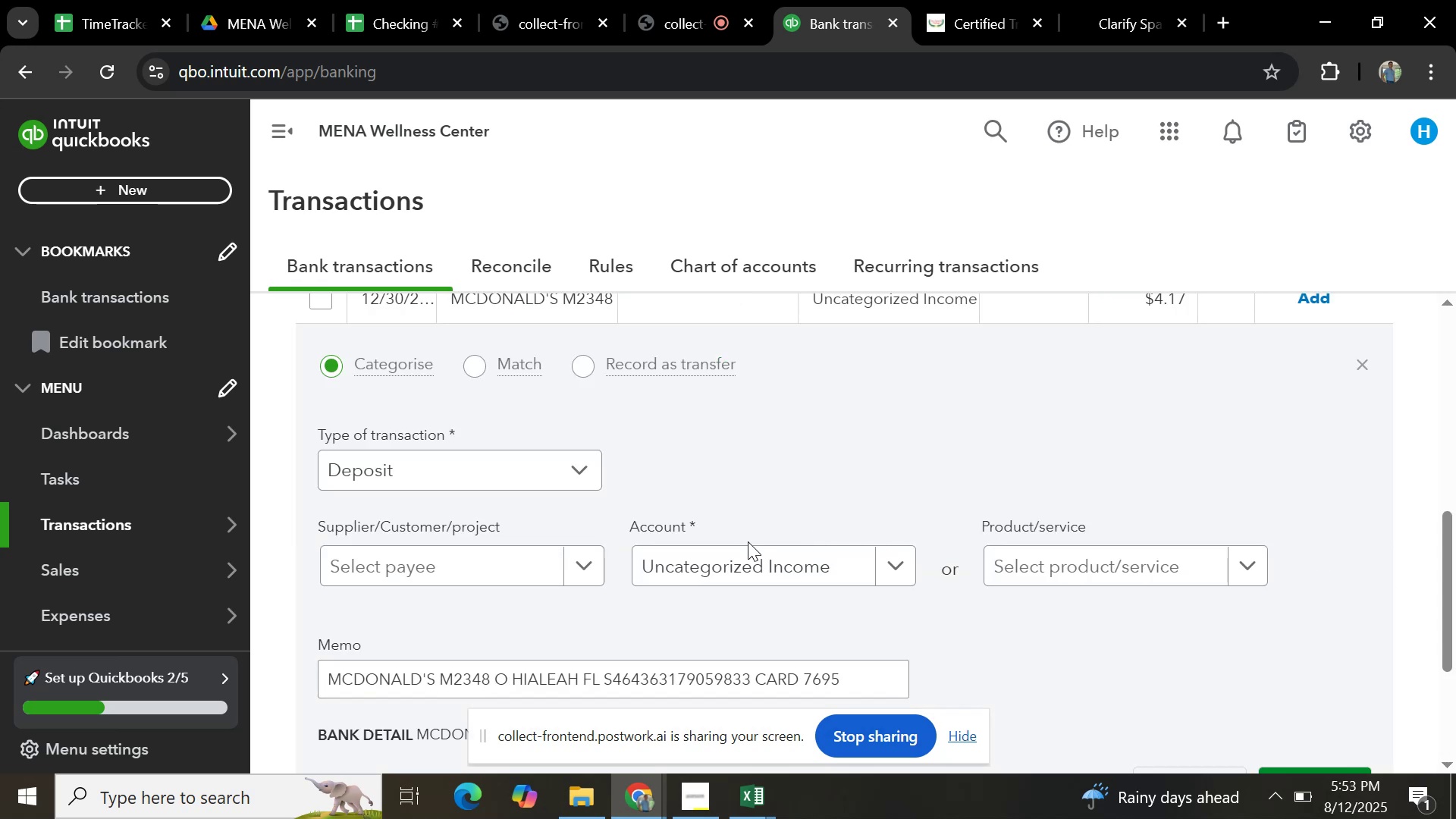 
scroll: coordinate [717, 537], scroll_direction: none, amount: 0.0
 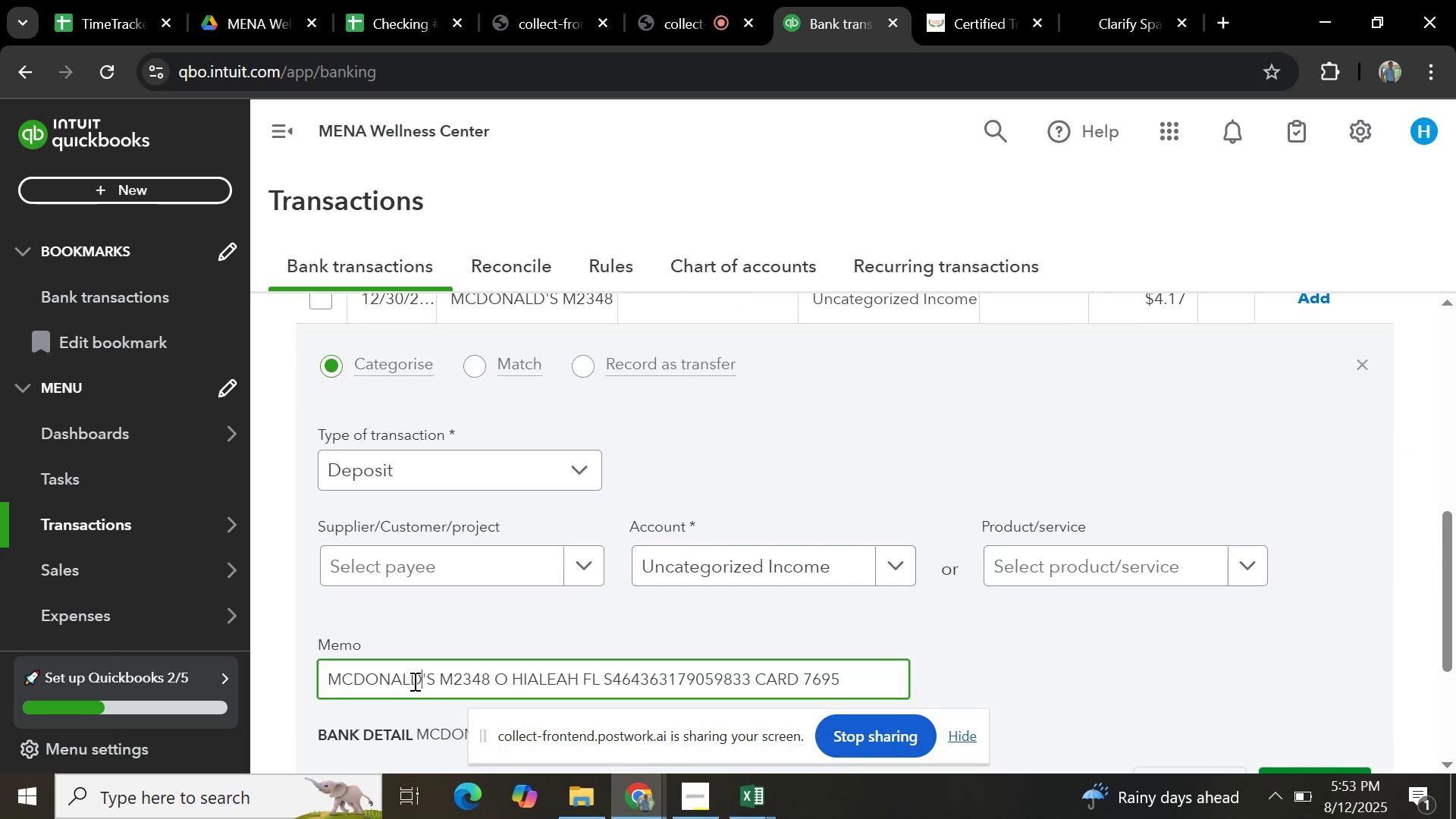 
key(Control+C)
 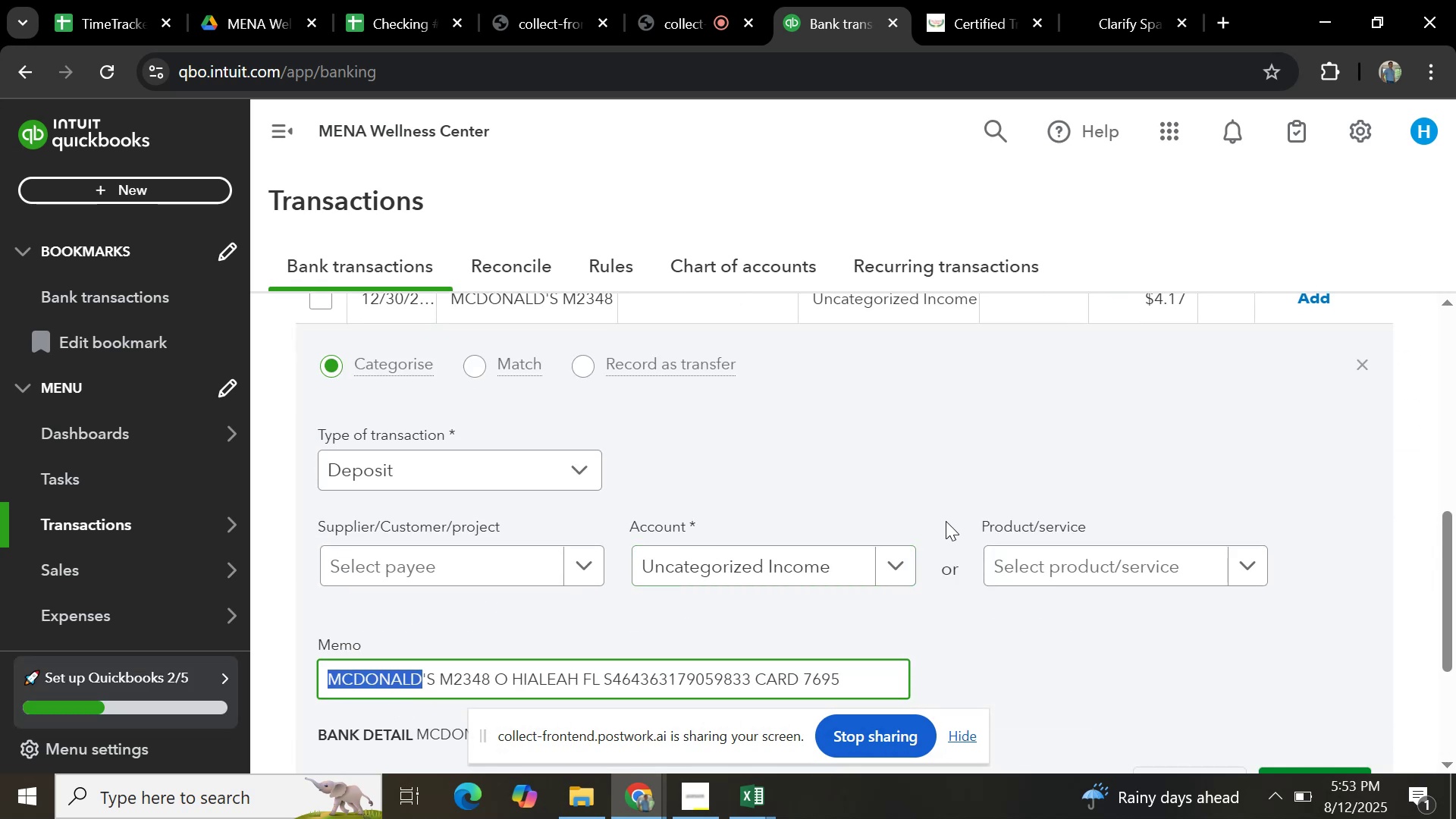 
scroll: coordinate [960, 509], scroll_direction: up, amount: 2.0
 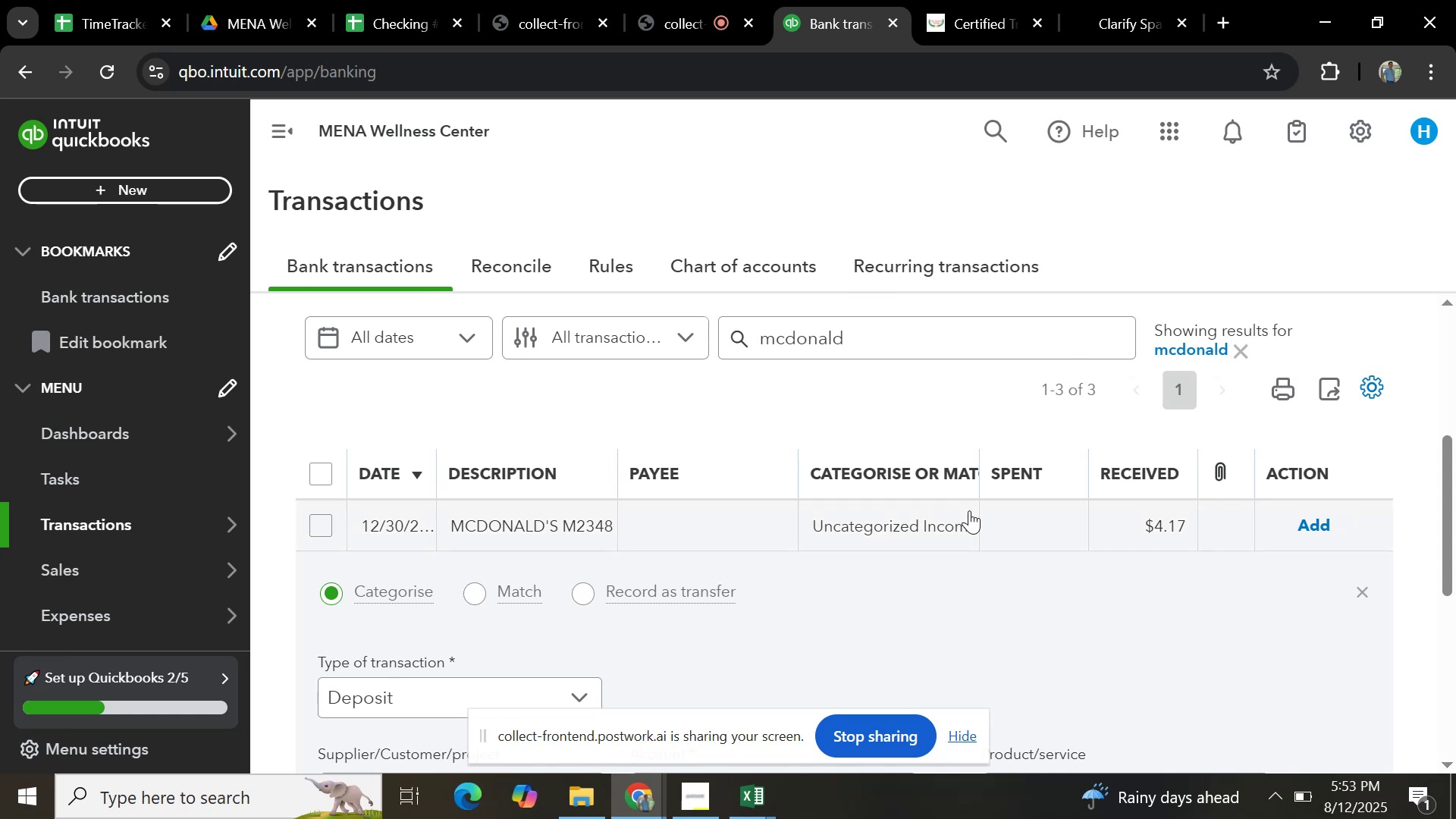 
scroll: coordinate [971, 516], scroll_direction: down, amount: 2.0
 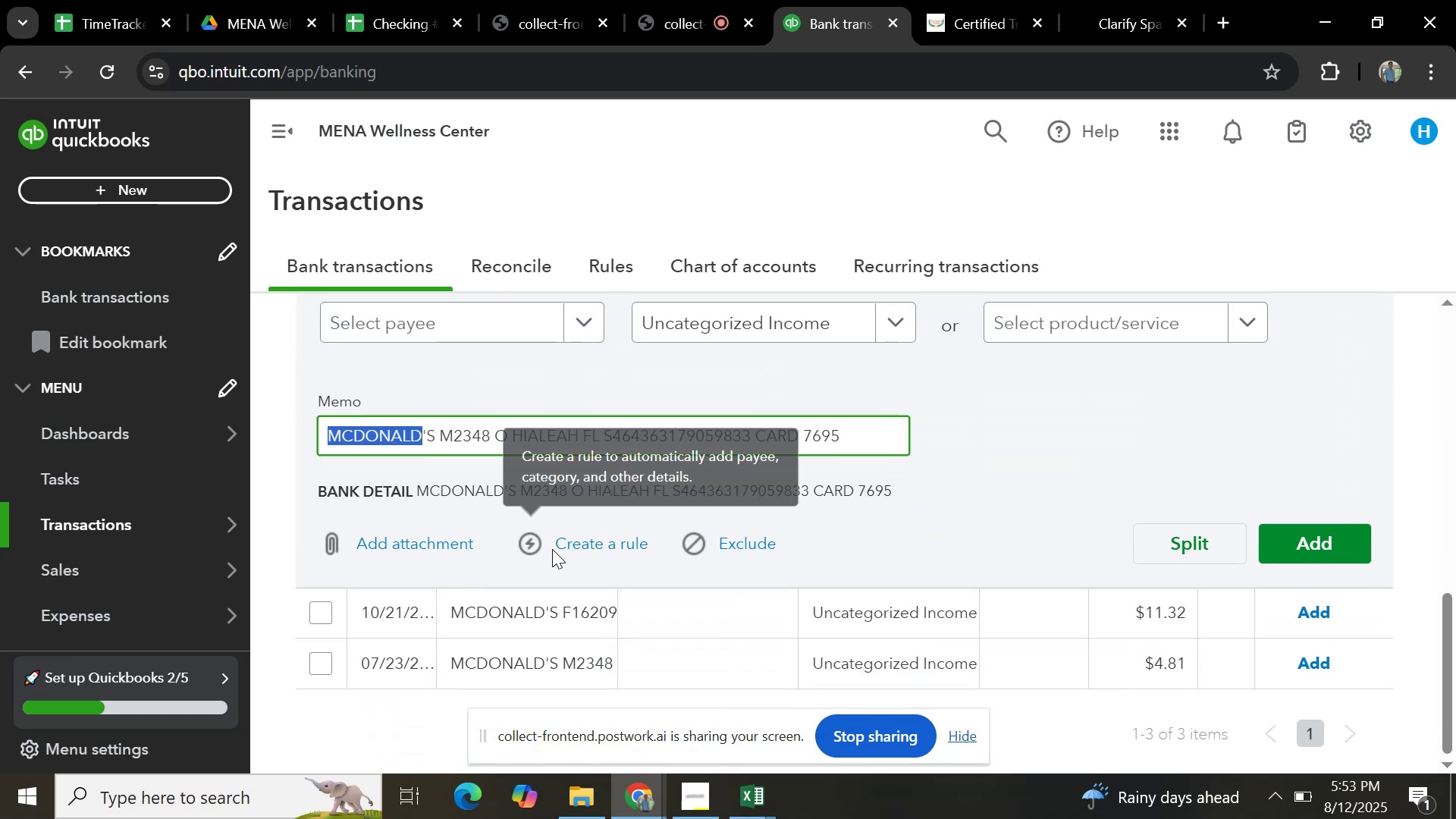 
left_click([585, 544])
 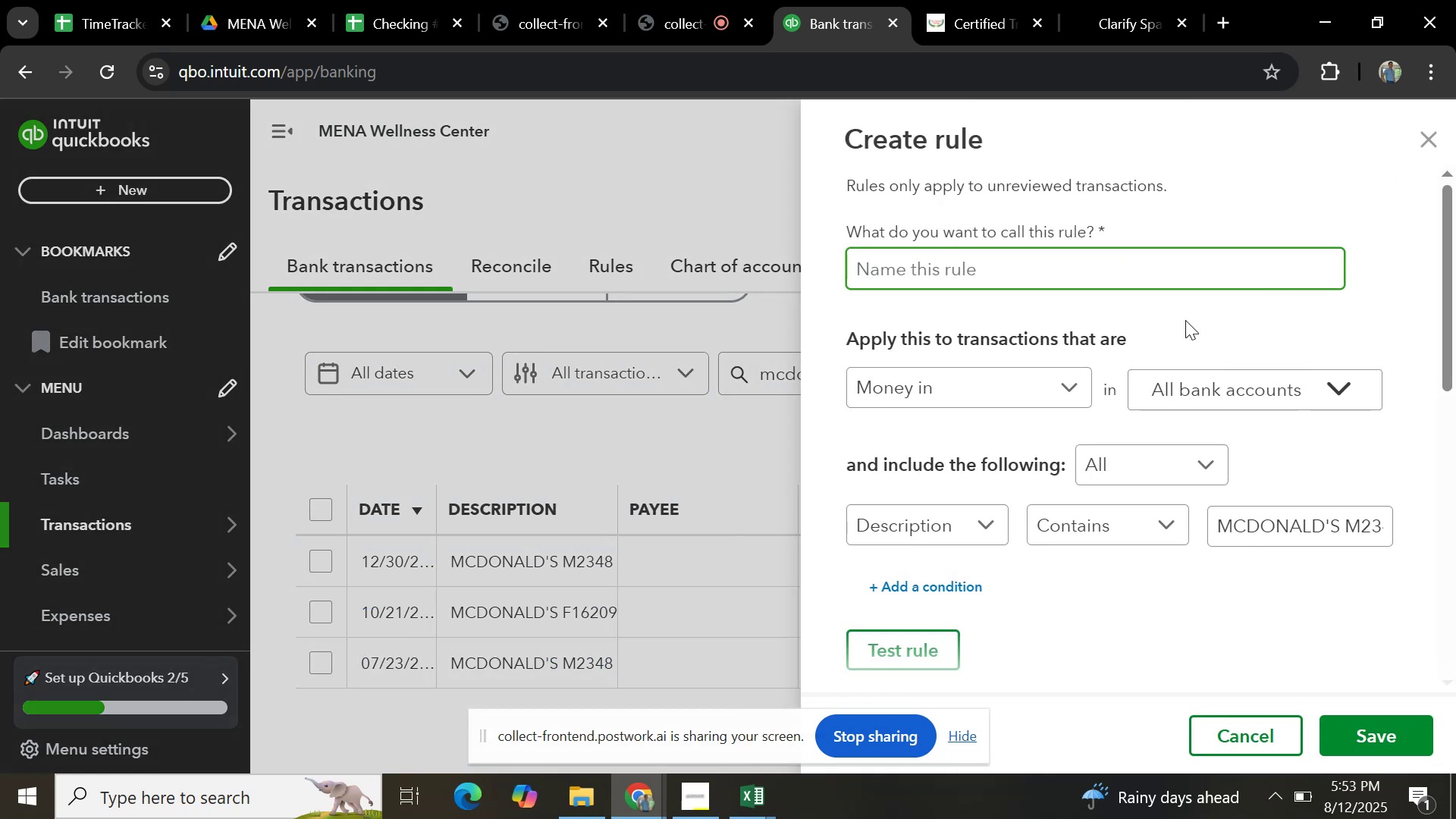 
key(Control+V)
 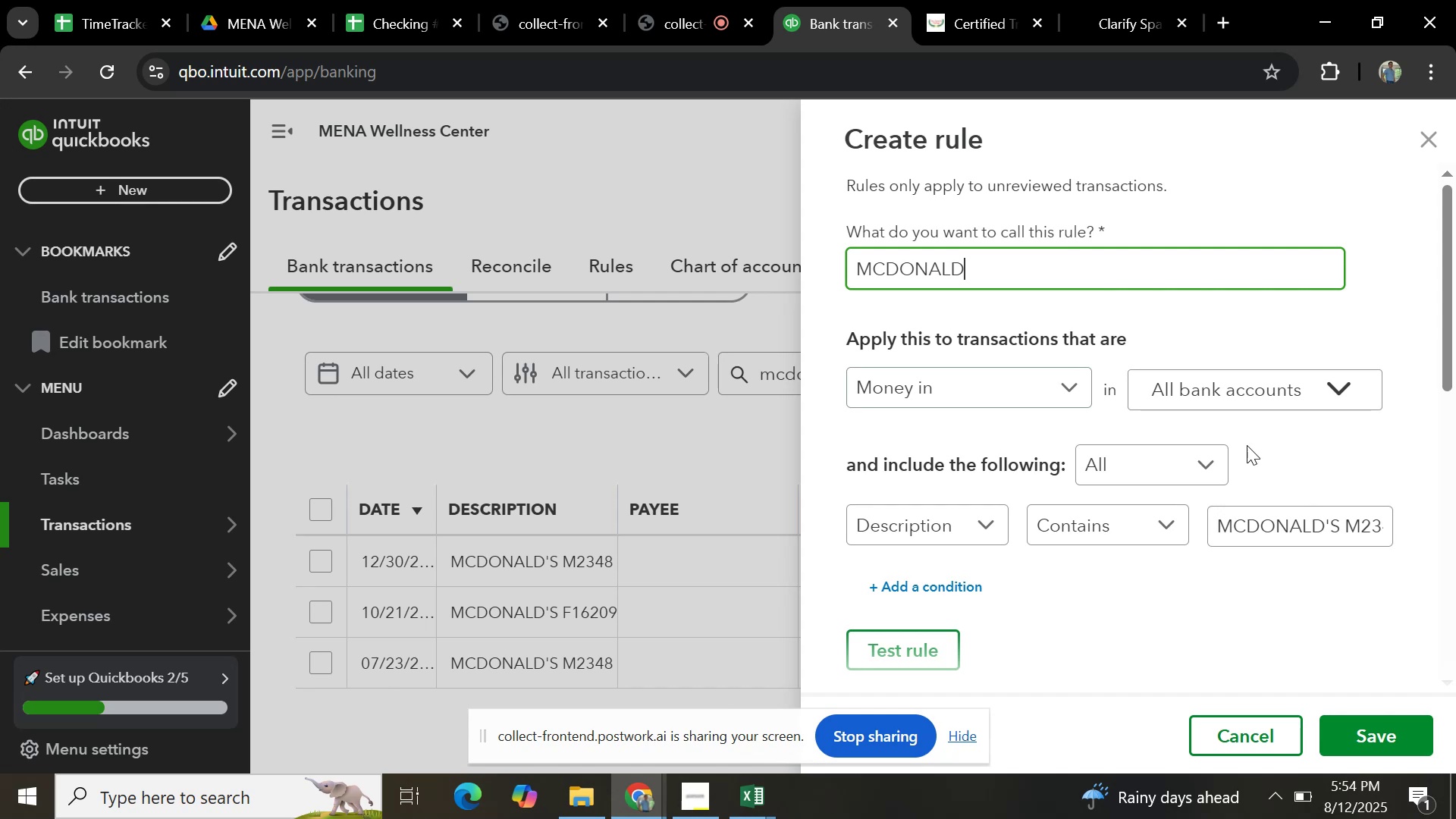 
scroll: coordinate [1265, 475], scroll_direction: down, amount: 1.0
 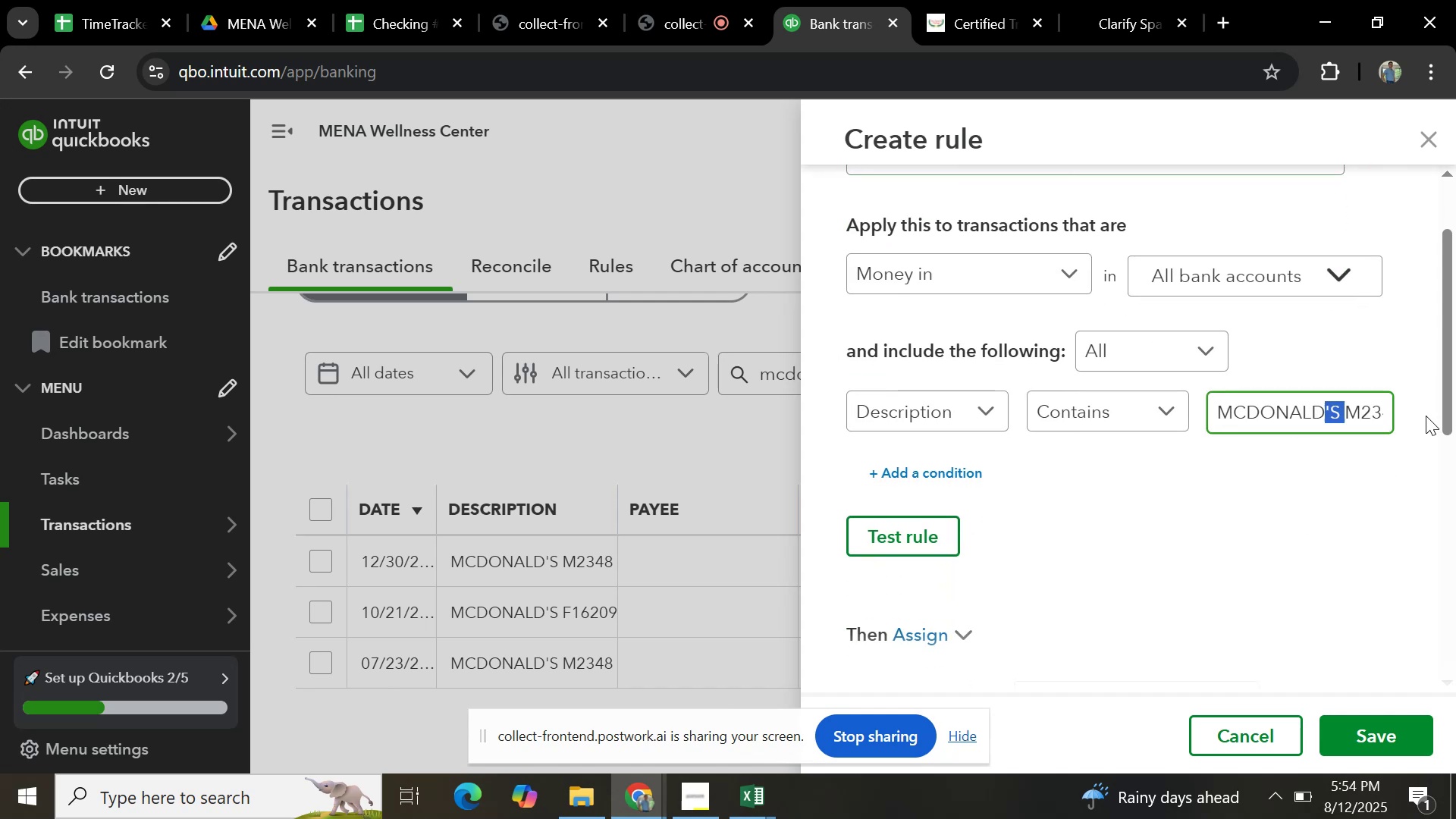 
key(Backspace)
 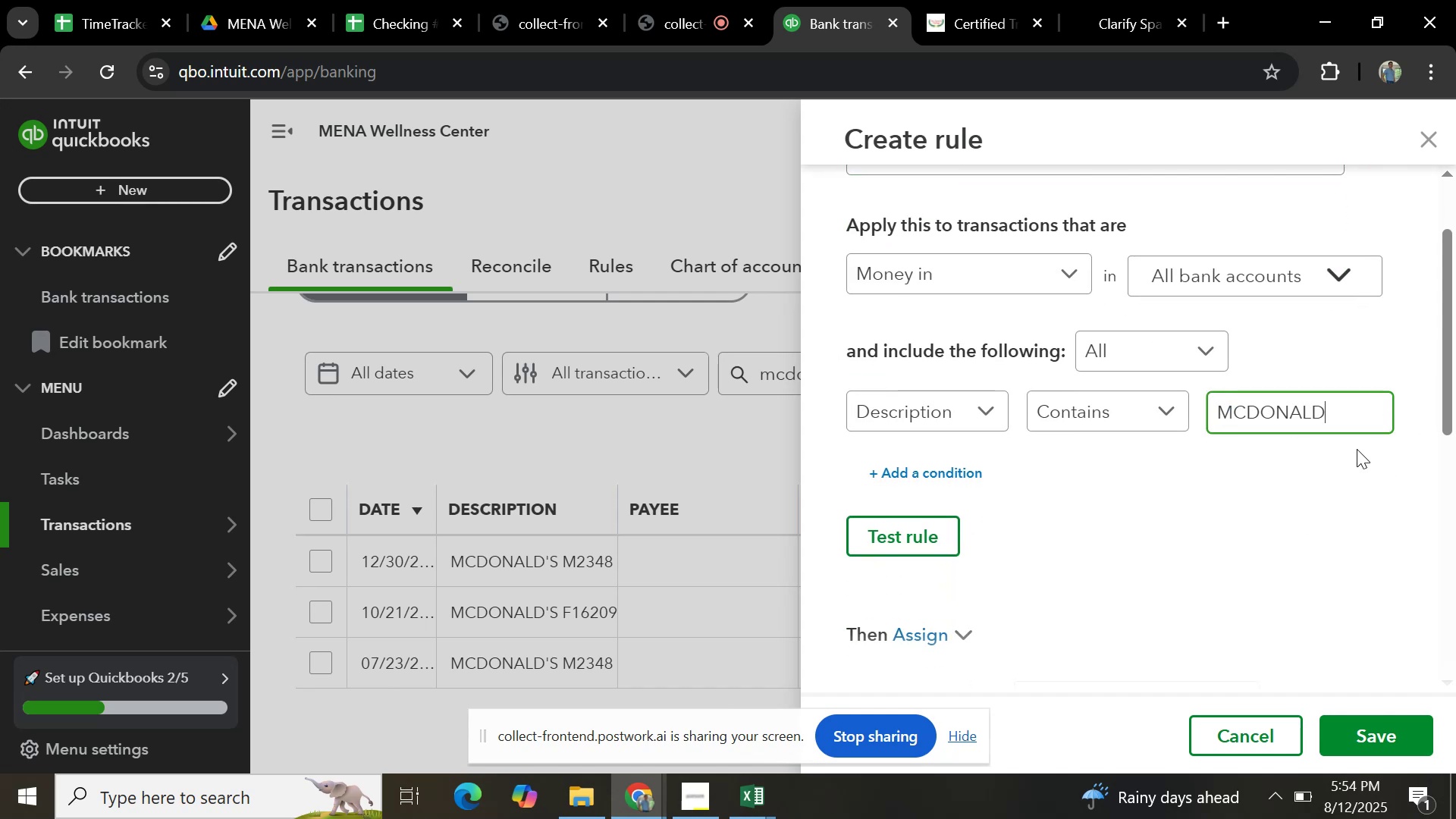 
scroll: coordinate [1298, 488], scroll_direction: down, amount: 6.0
 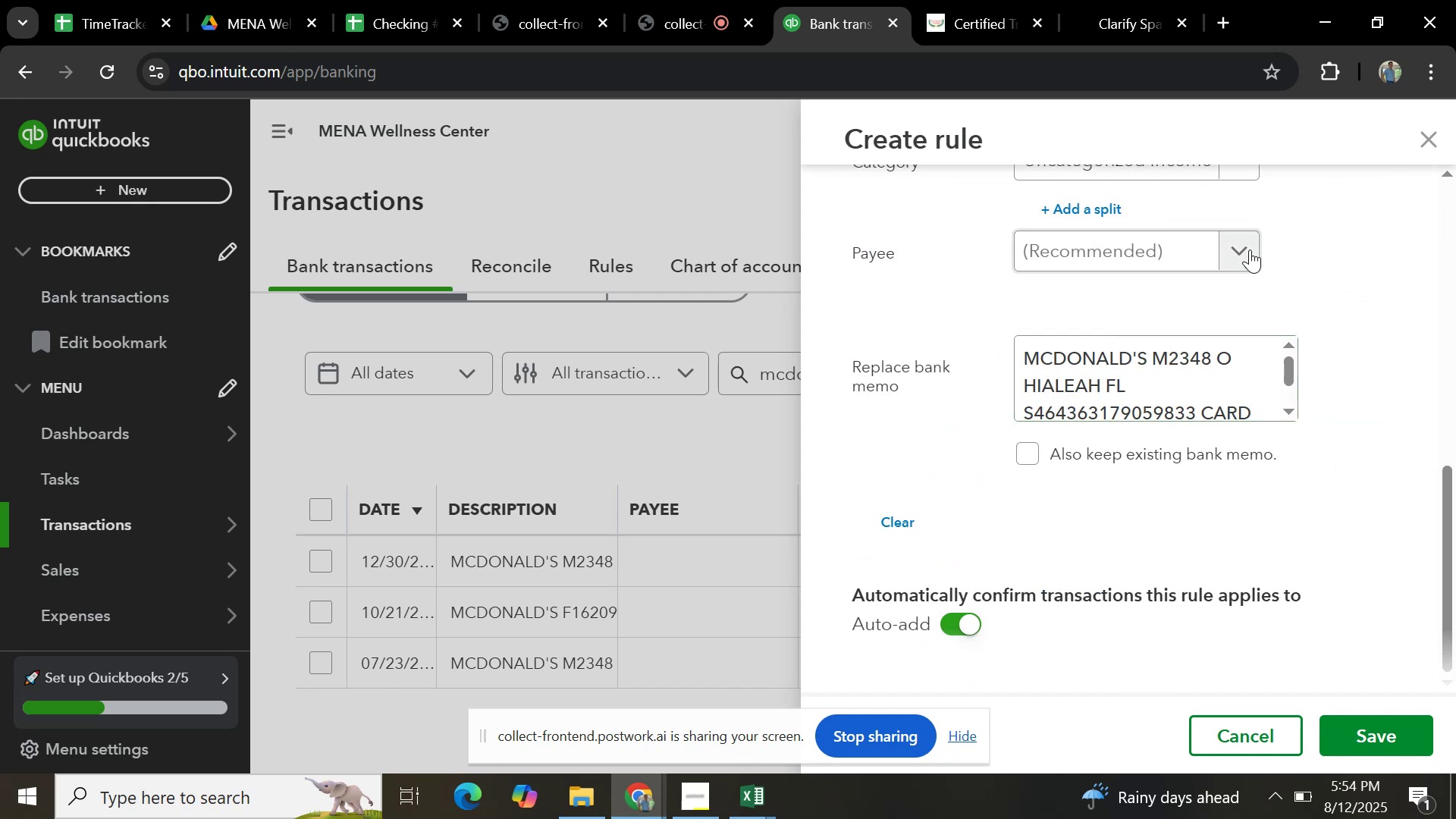 
scroll: coordinate [1238, 269], scroll_direction: up, amount: 1.0
 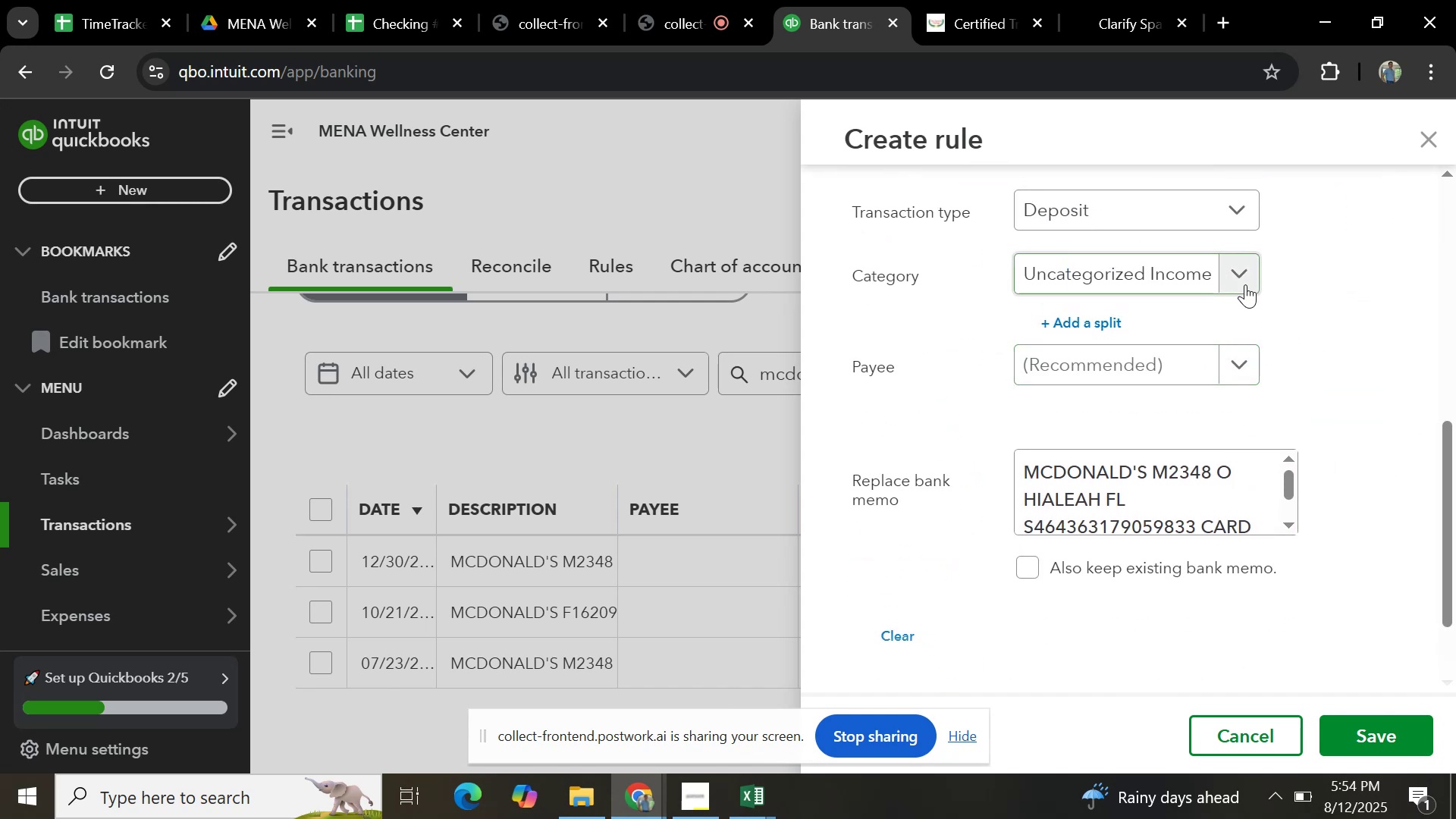 
left_click([1245, 284])
 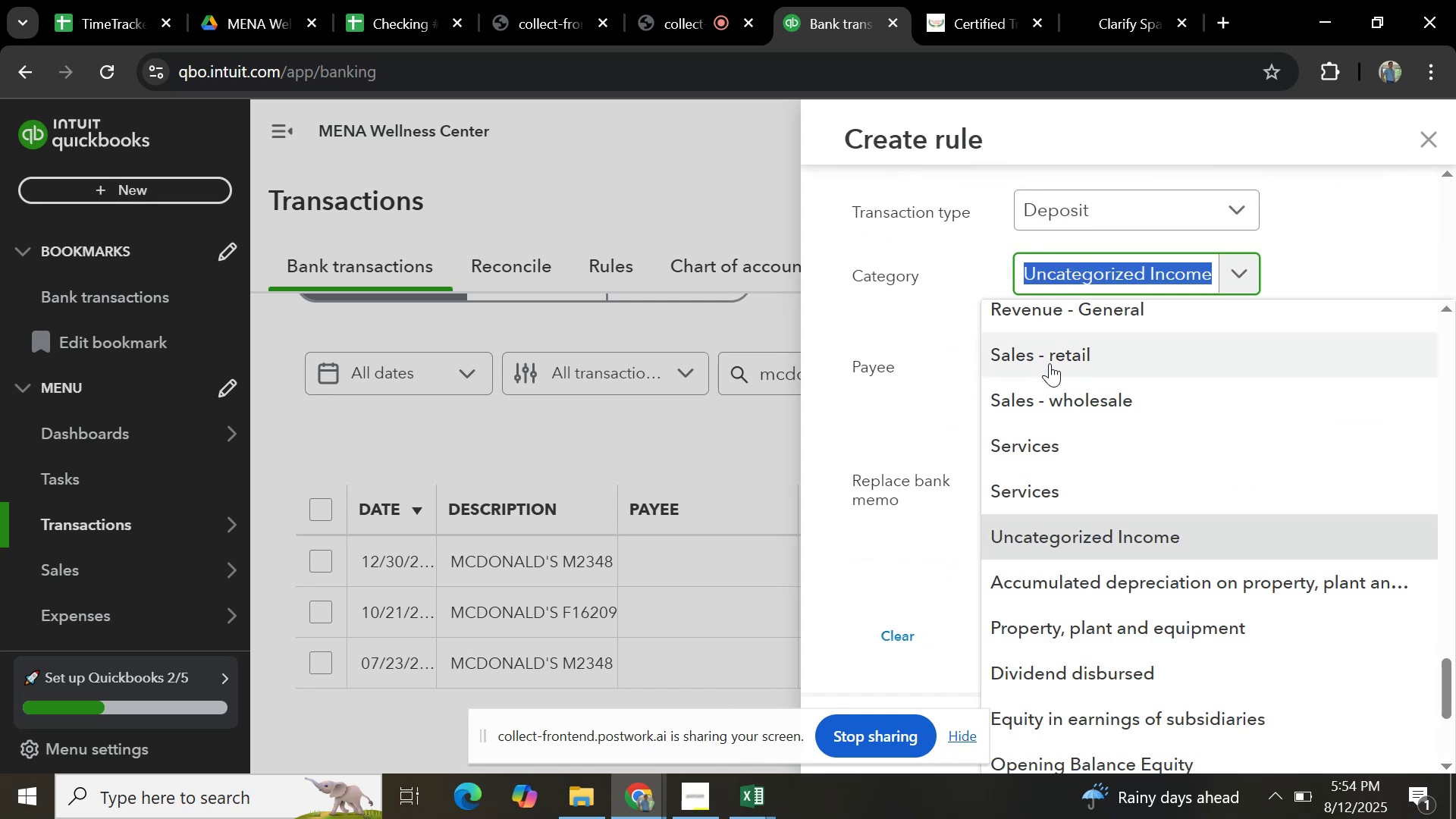 
left_click([1050, 363])
 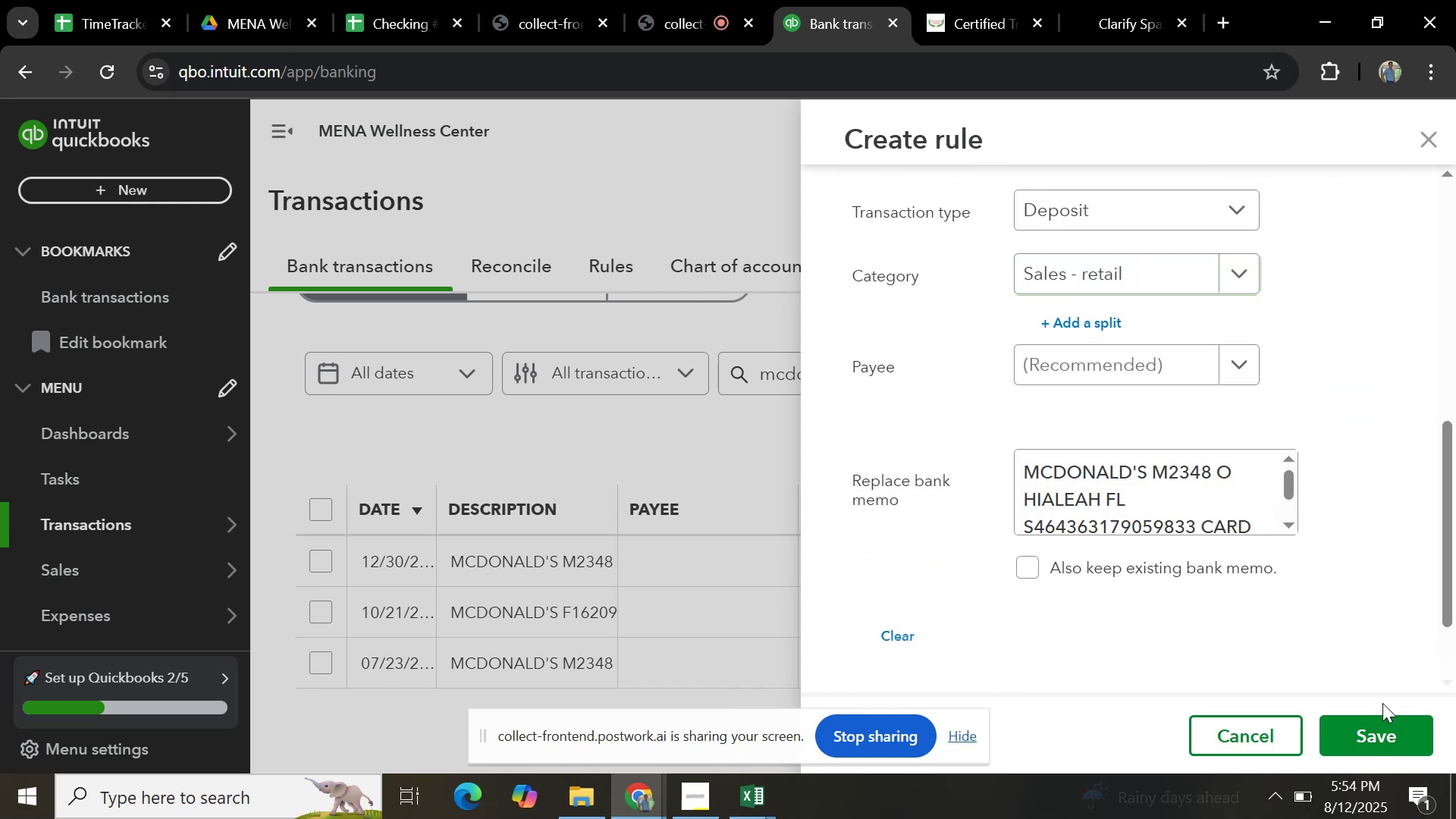 
left_click([1375, 742])
 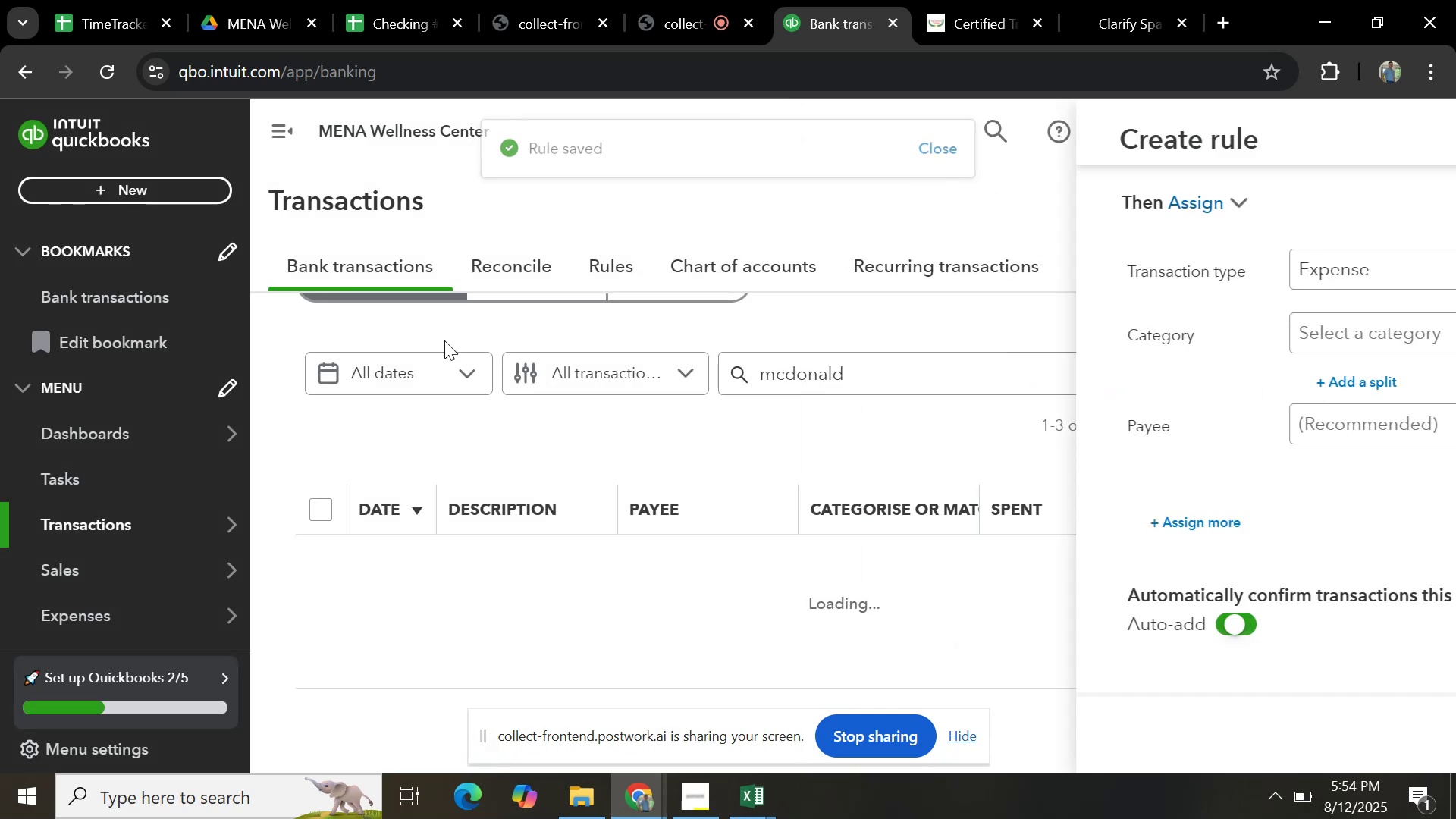 
scroll: coordinate [744, 427], scroll_direction: up, amount: 5.0
 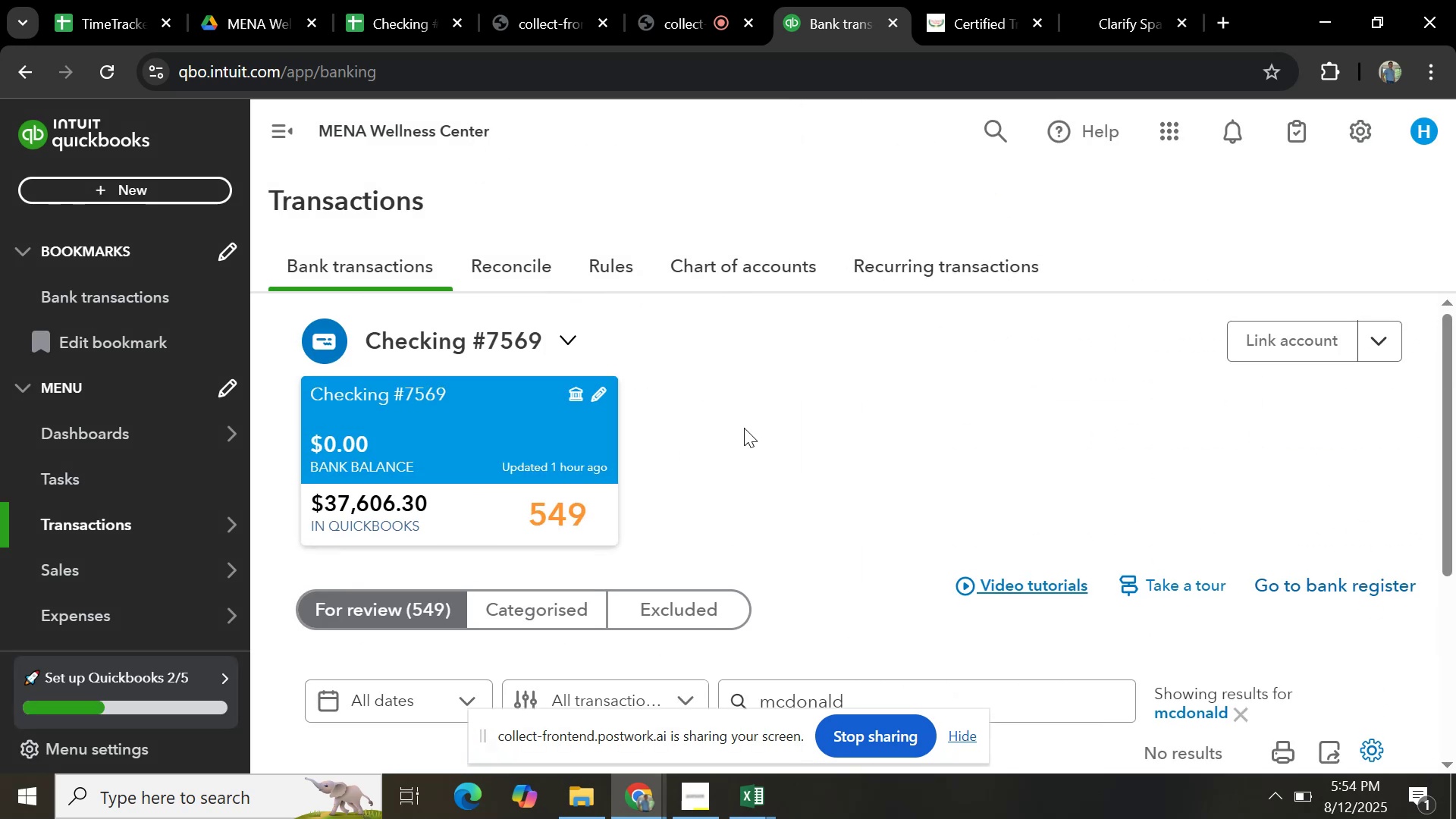 
scroll: coordinate [744, 428], scroll_direction: down, amount: 1.0
 